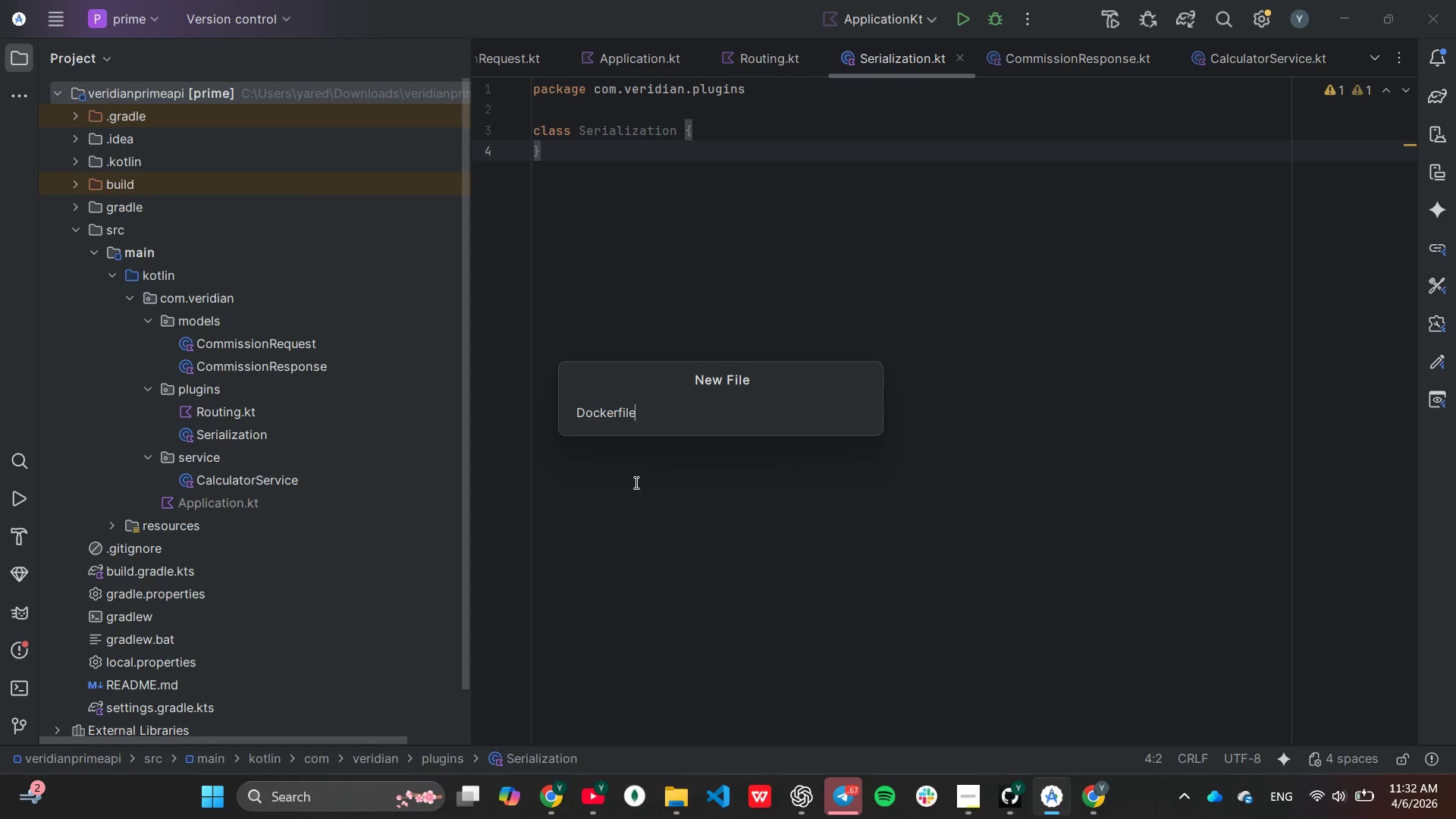 
key(Enter)
 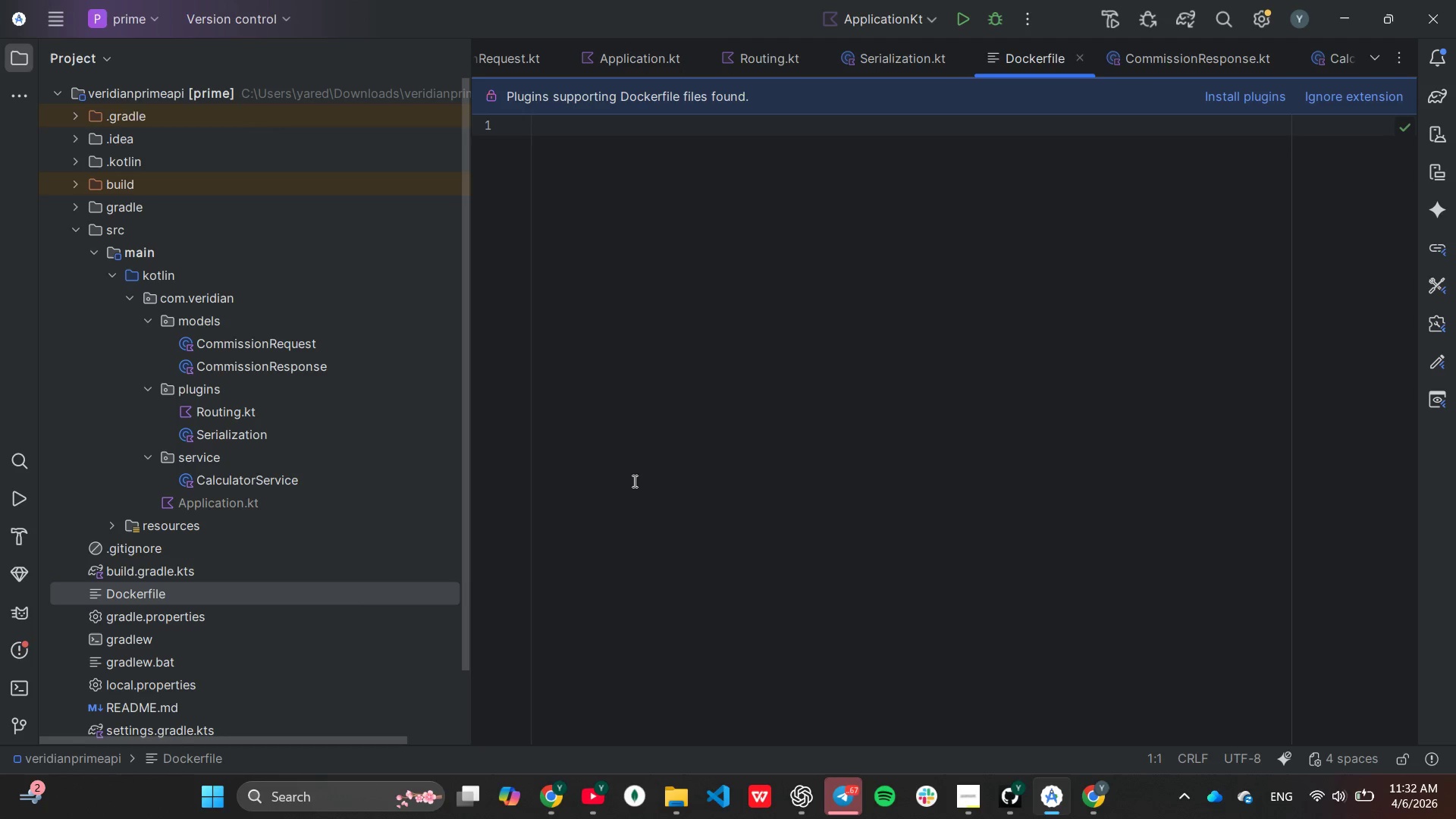 
wait(9.75)
 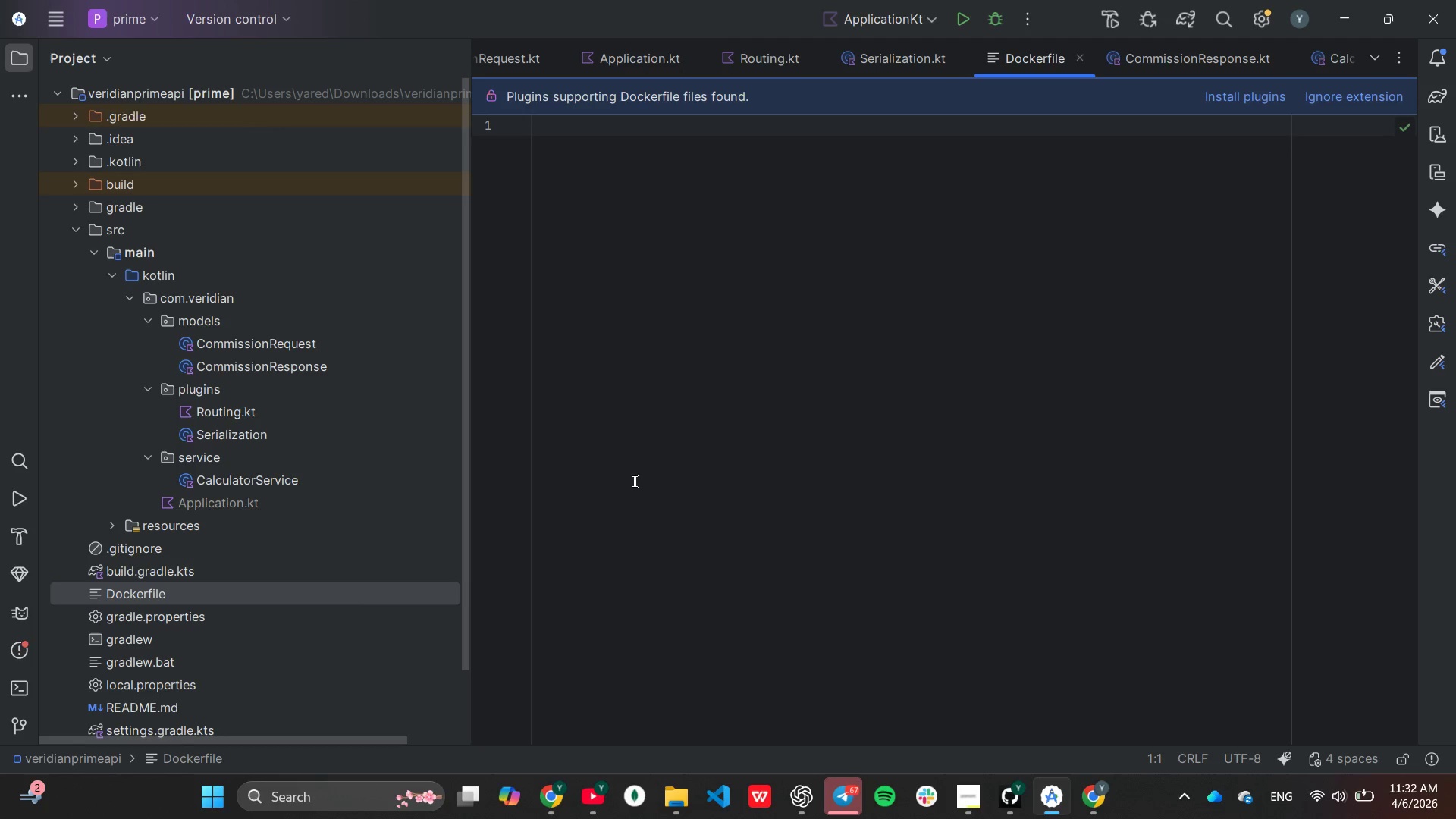 
left_click([1241, 94])
 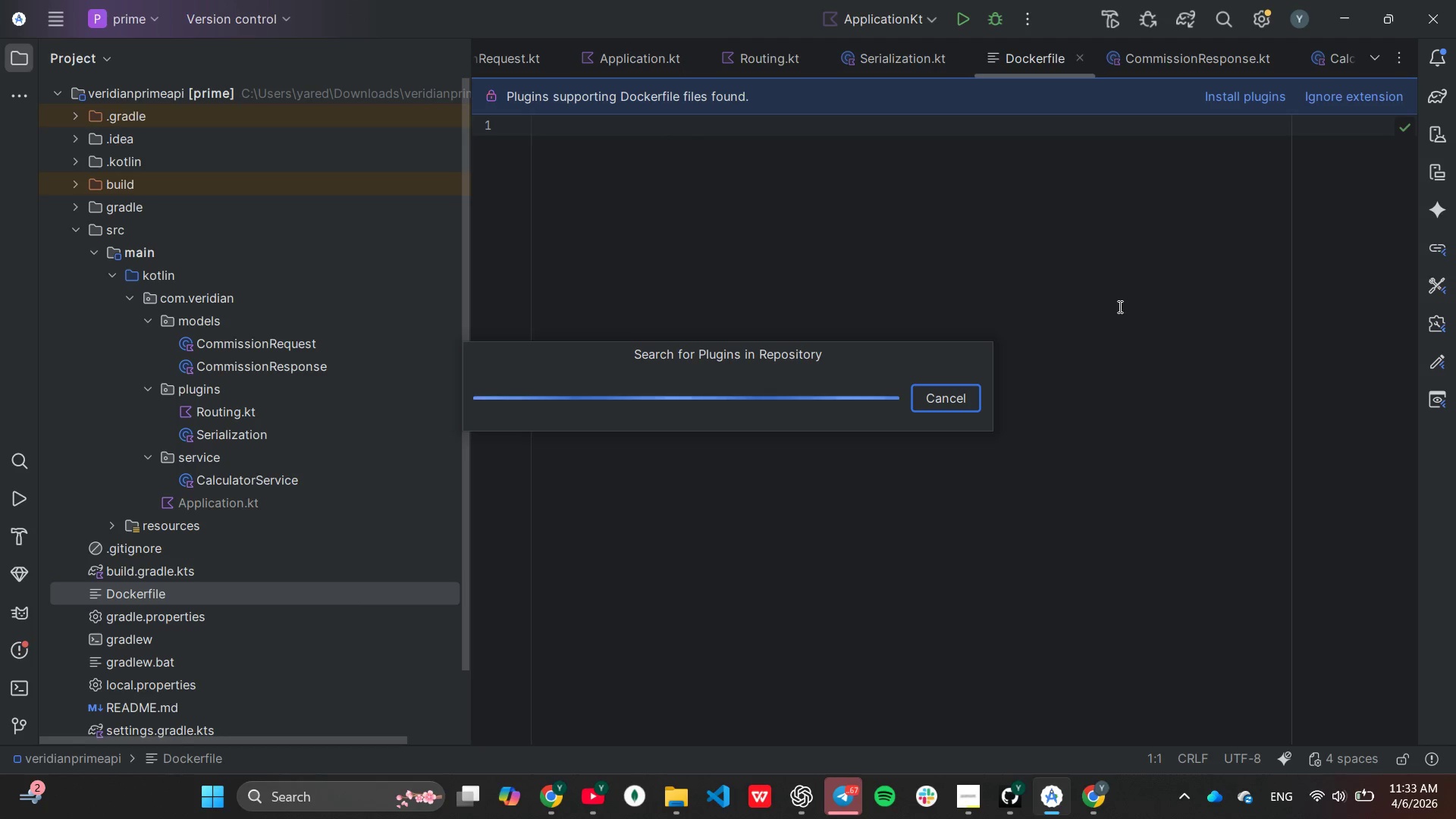 
wait(15.23)
 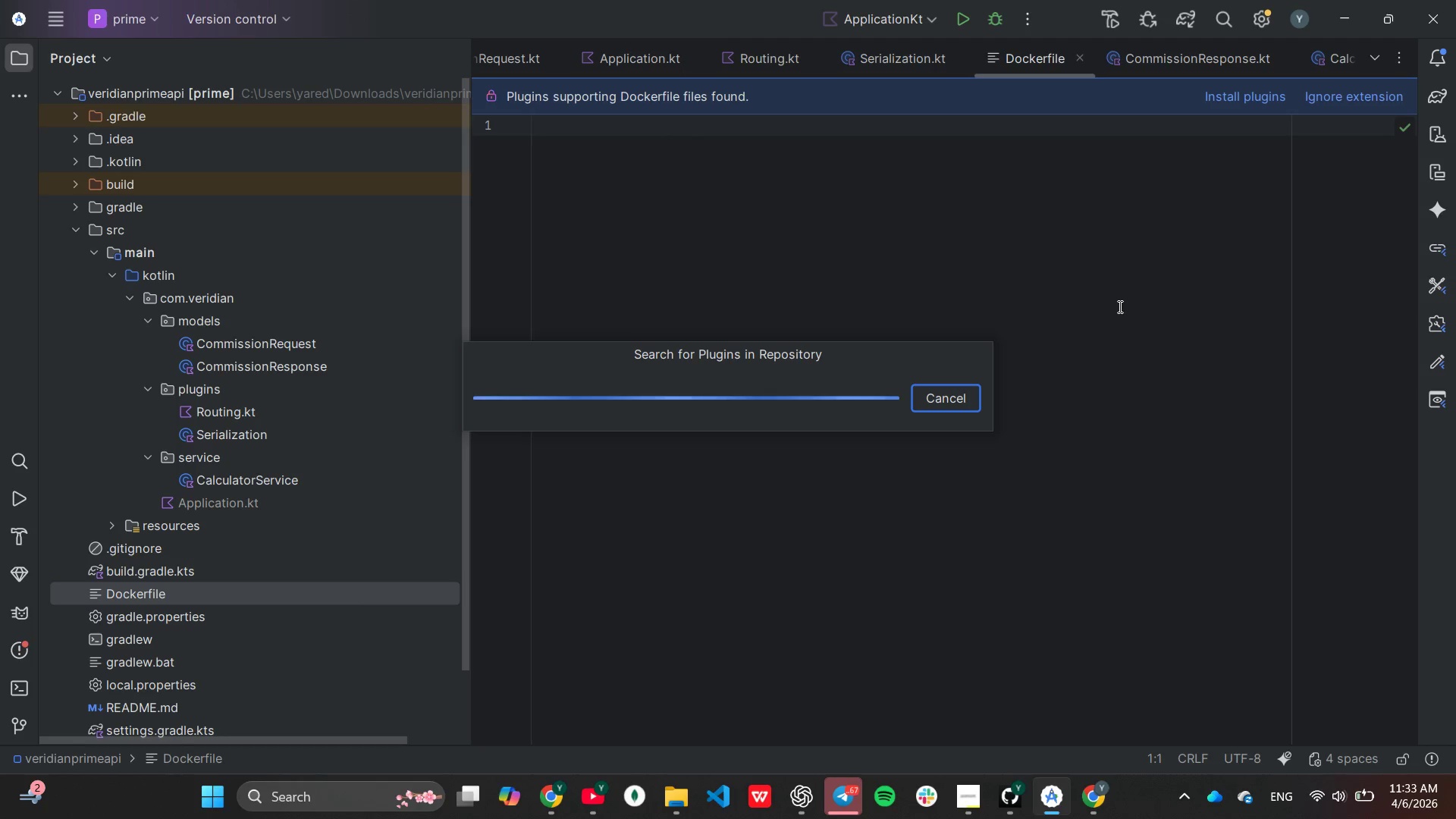 
scroll: coordinate [855, 421], scroll_direction: none, amount: 0.0
 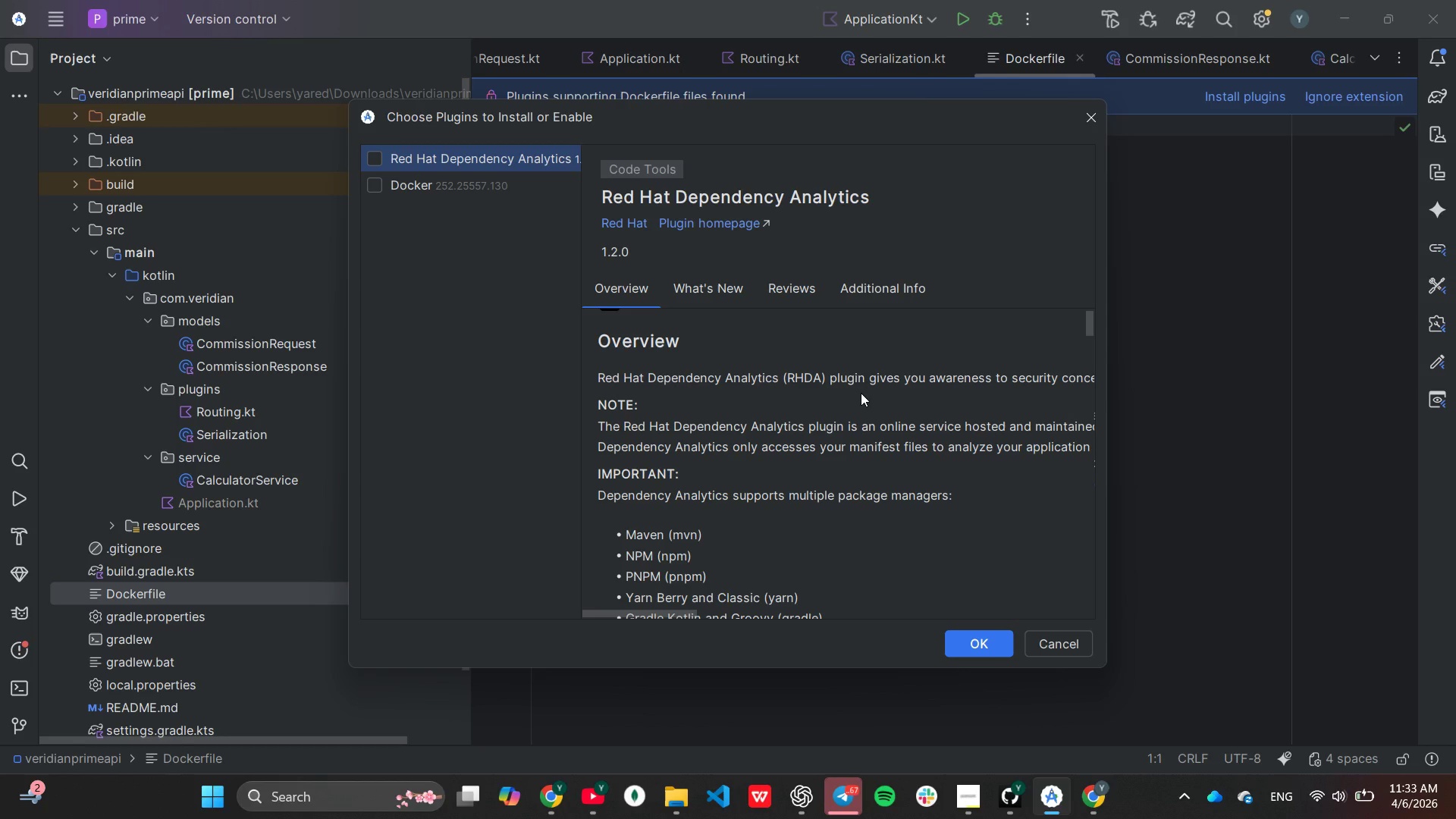 
wait(5.02)
 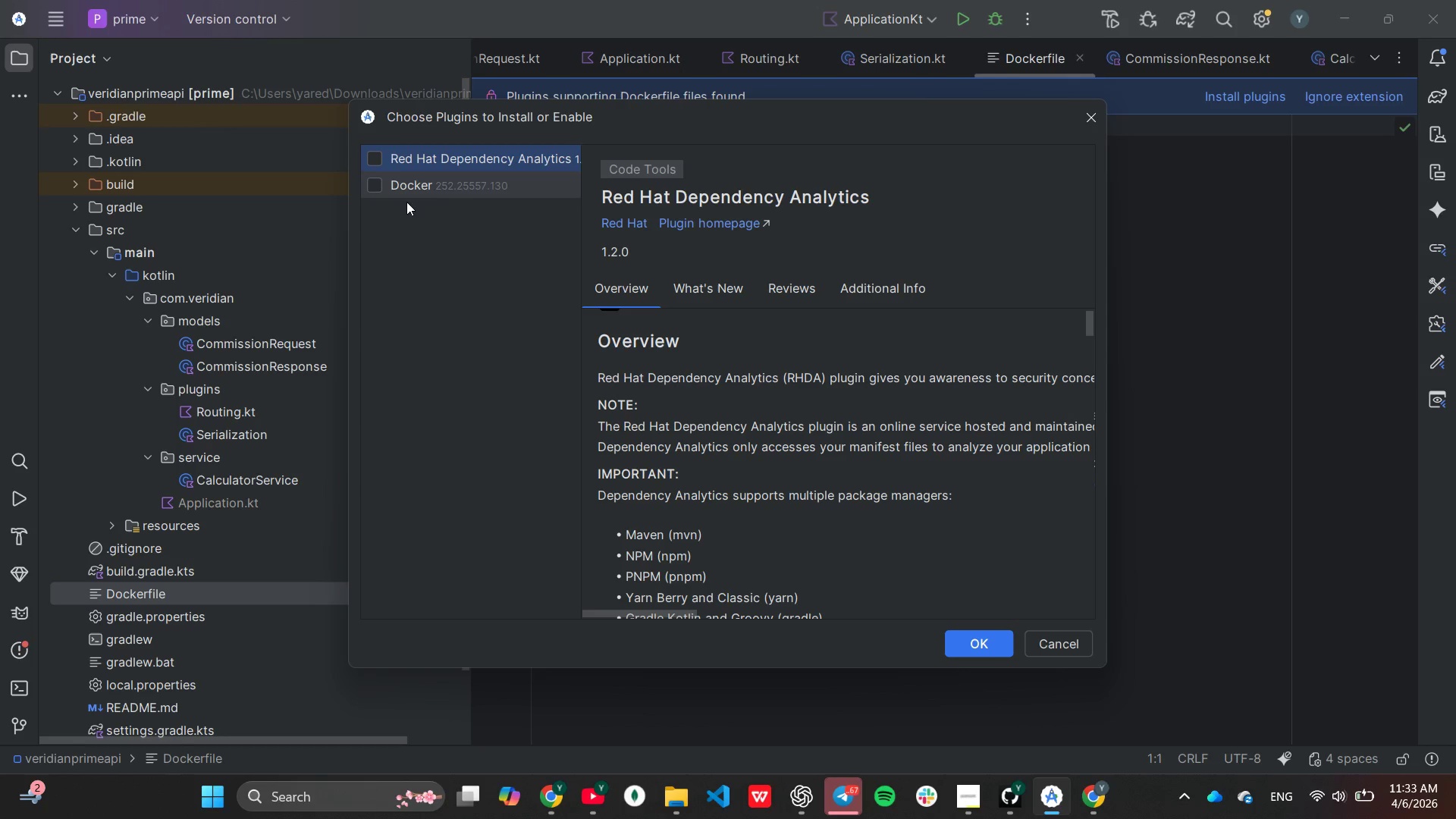 
scroll: coordinate [861, 393], scroll_direction: down, amount: 2.0
 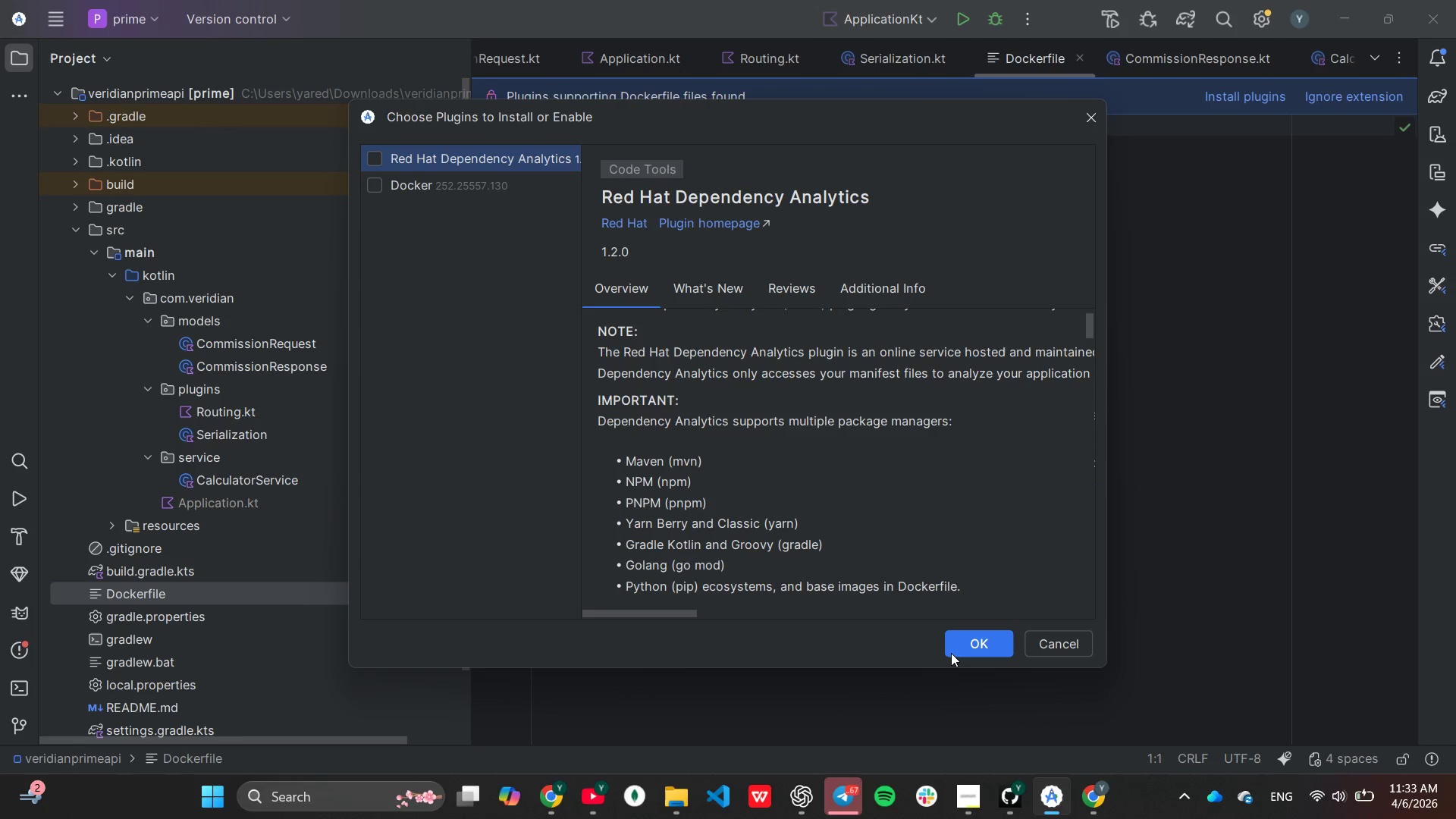 
left_click([952, 652])
 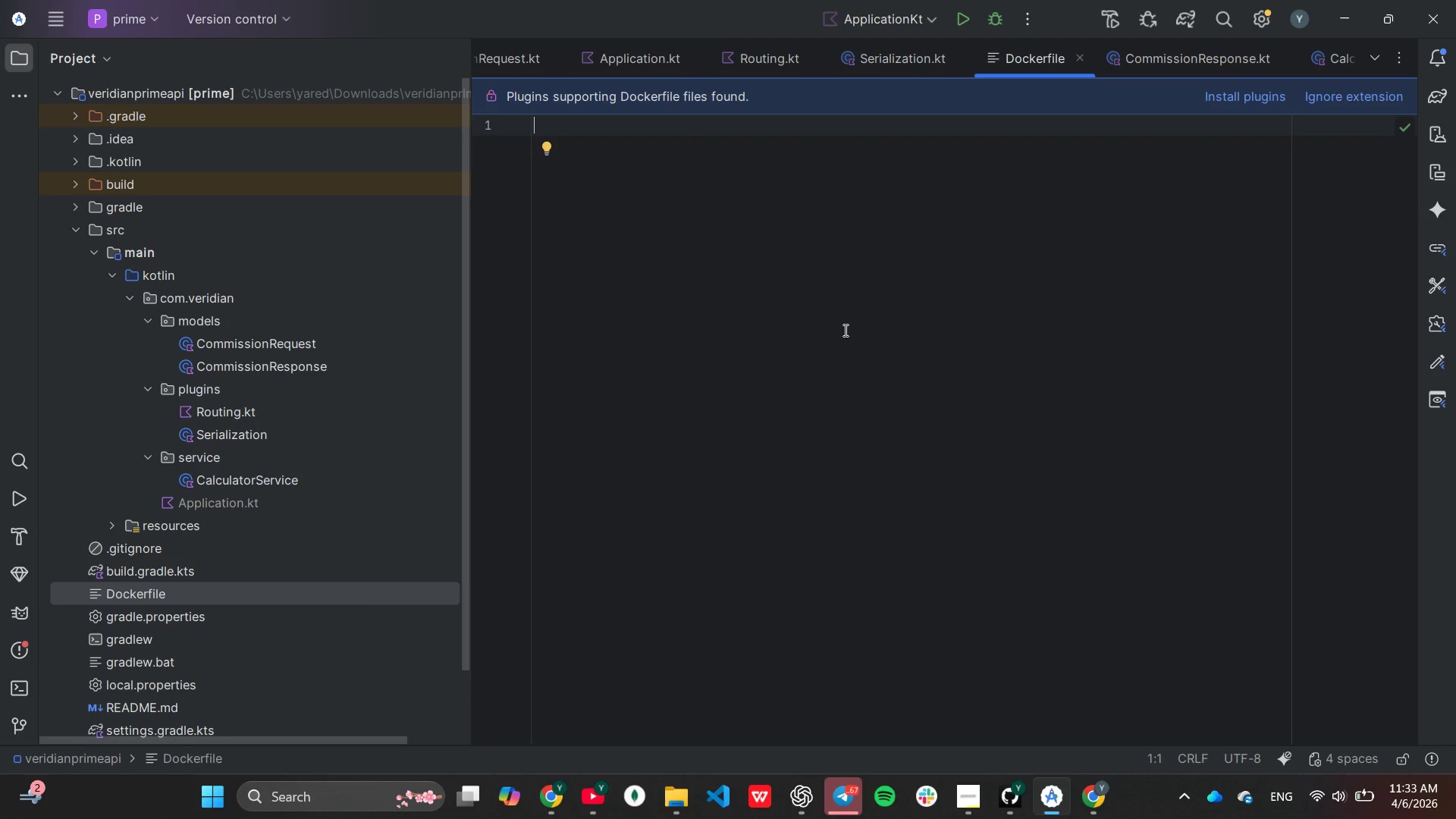 
wait(7.25)
 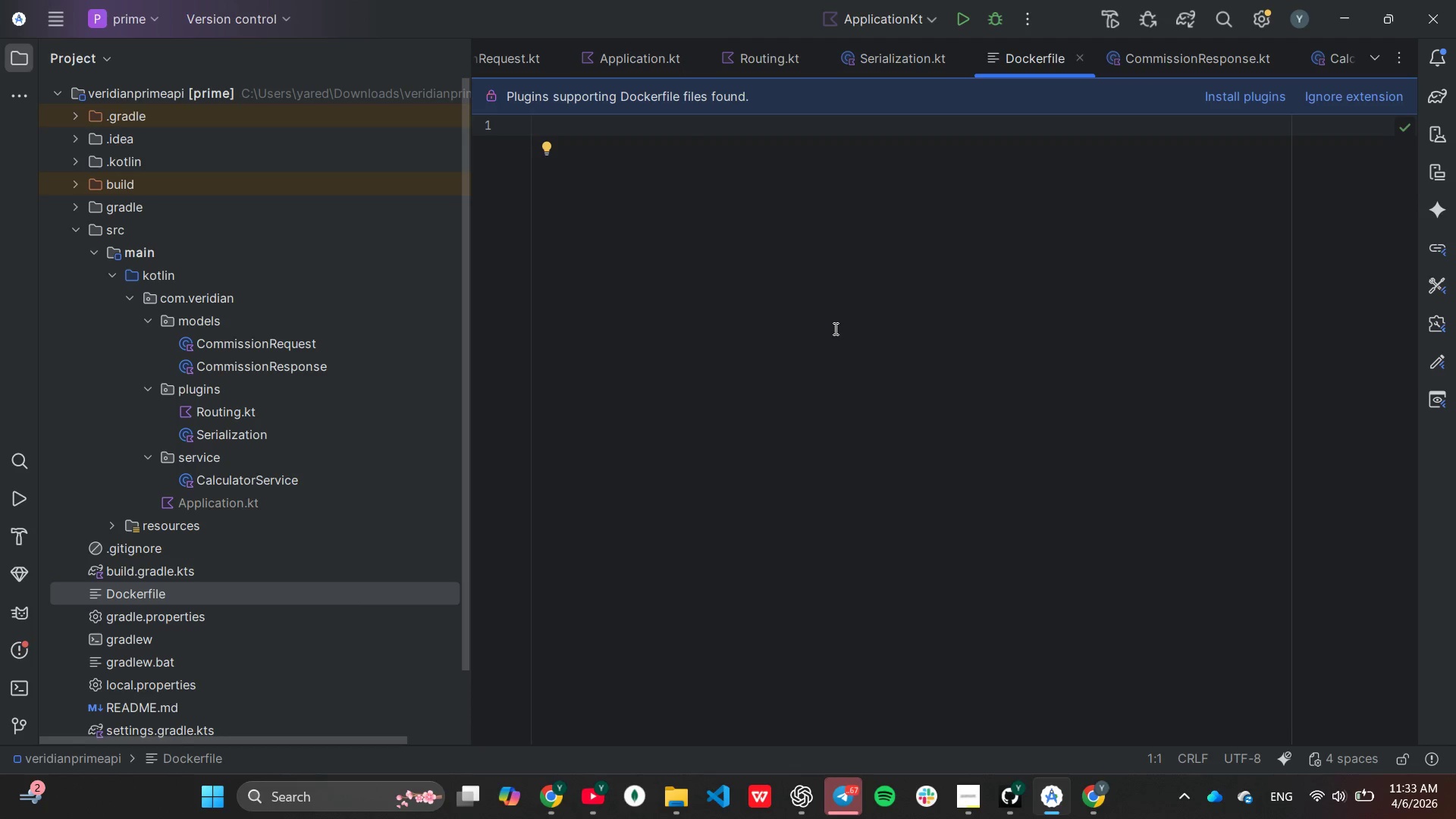 
type(FROM gradle:8.5-j)
 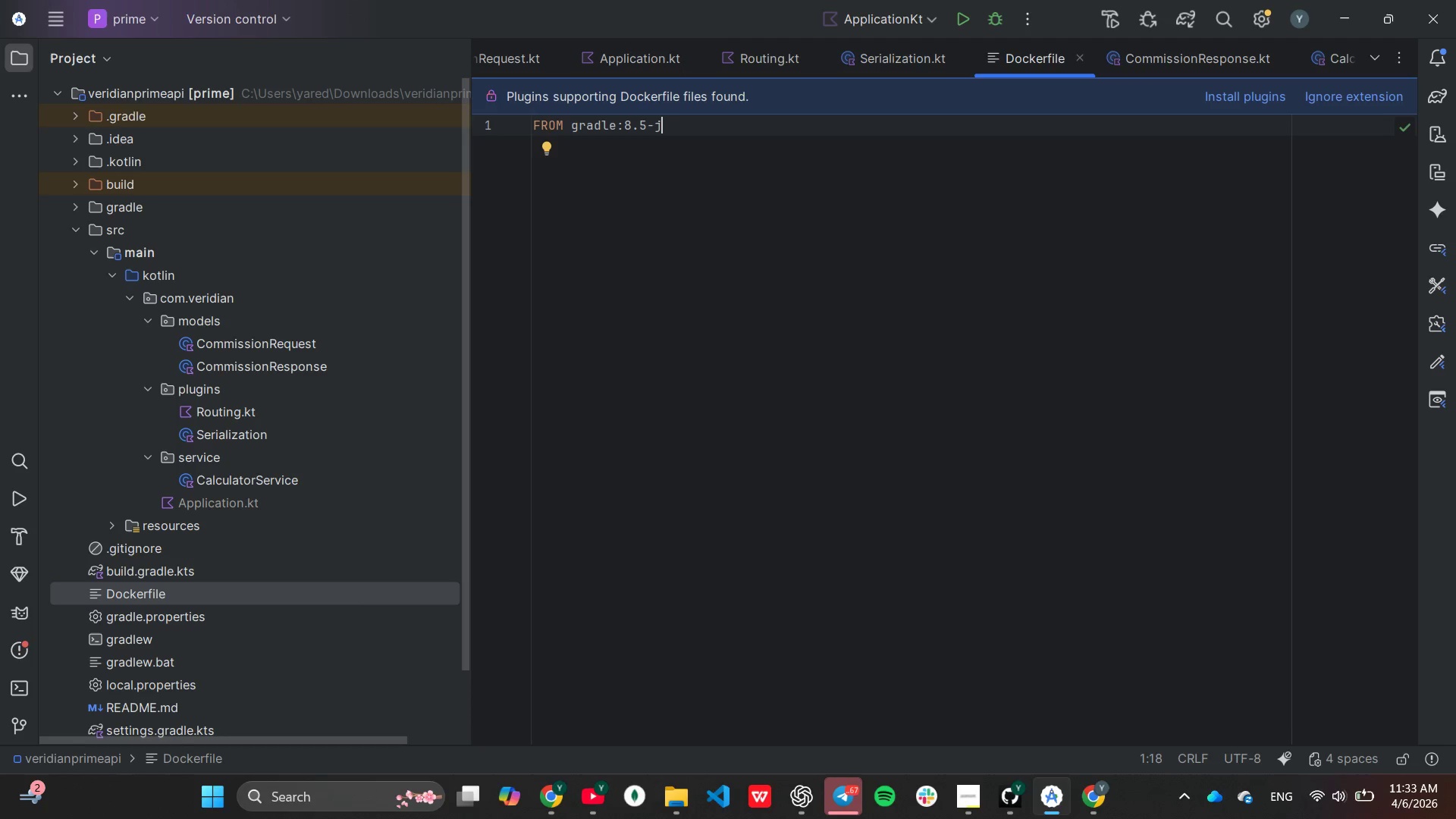 
type(dk17 AS build)
 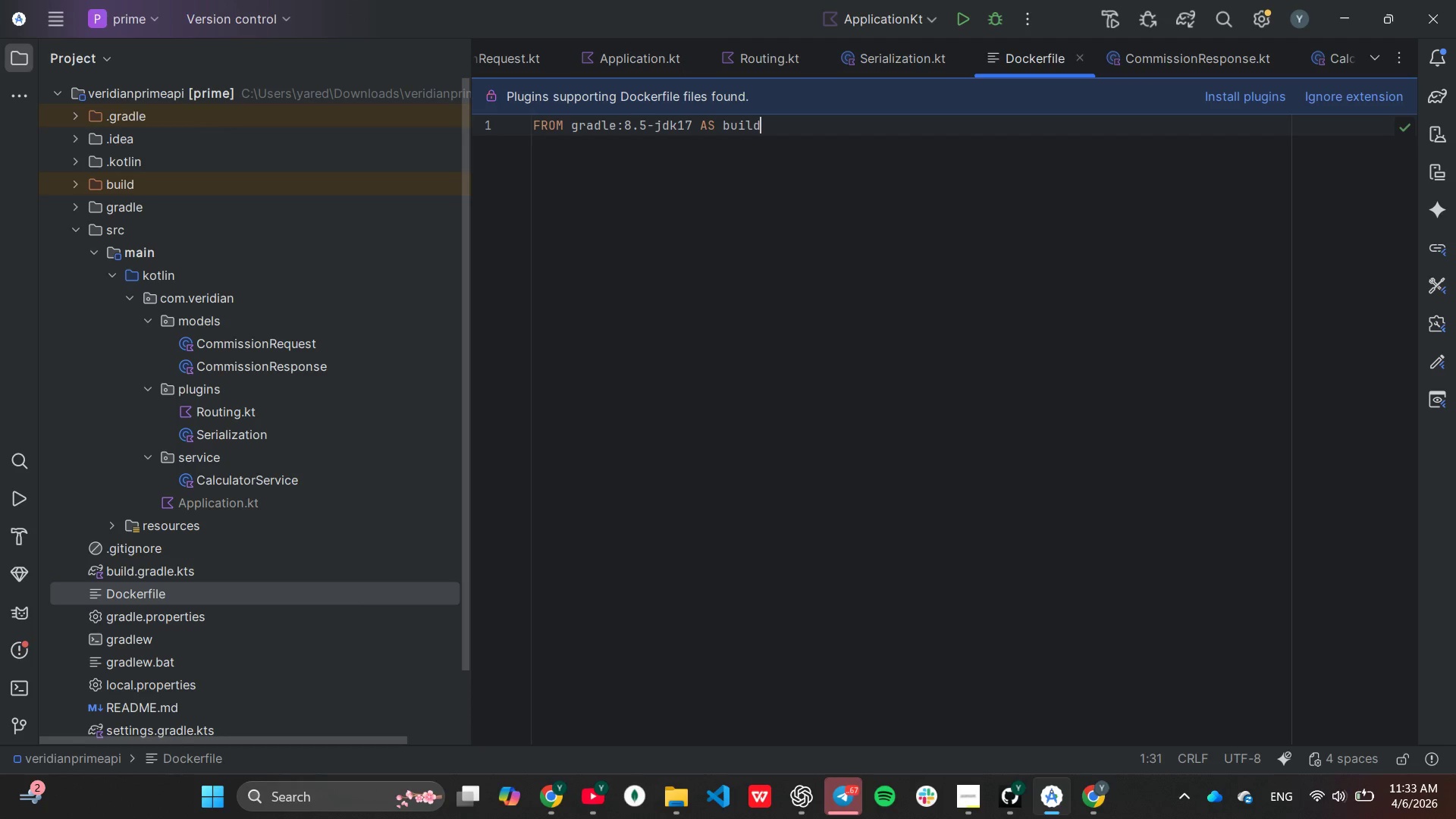 
key(Enter)
 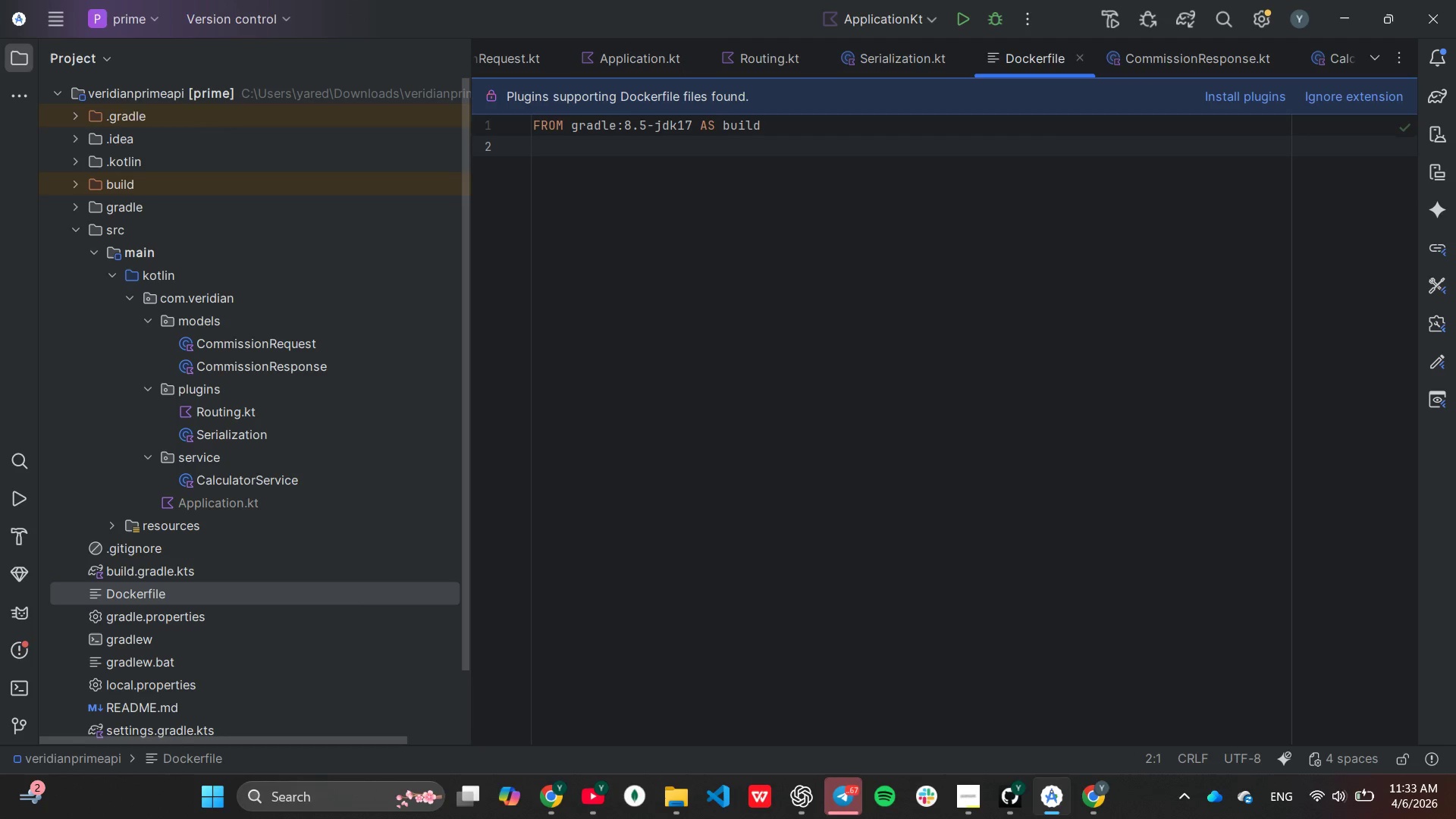 
type(COPY --chown=gead)
key(Backspace)
key(Backspace)
key(Backspace)
type(radle:ge)
key(Backspace)
type(radle ./home)
 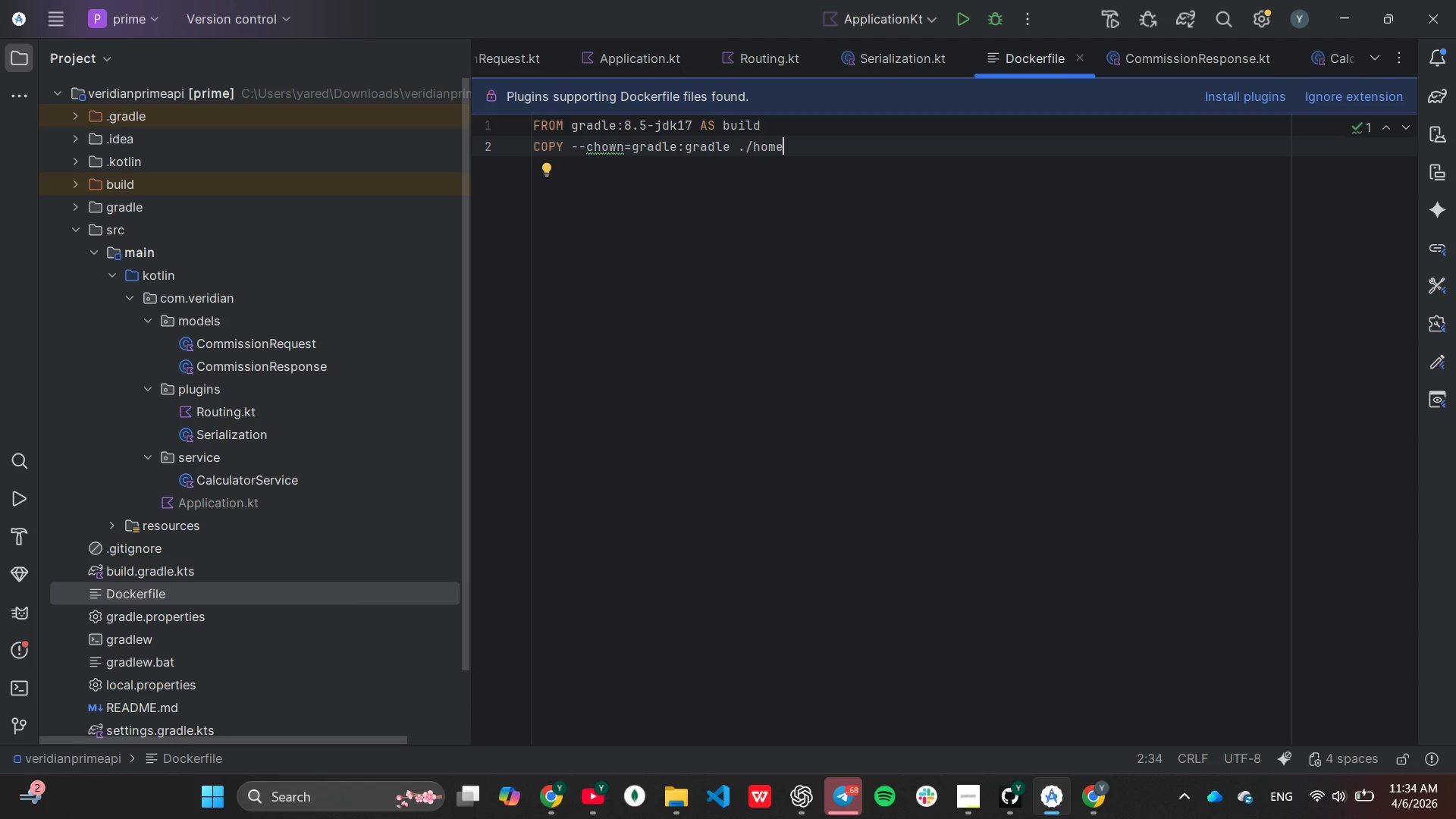 
type(/gra)
 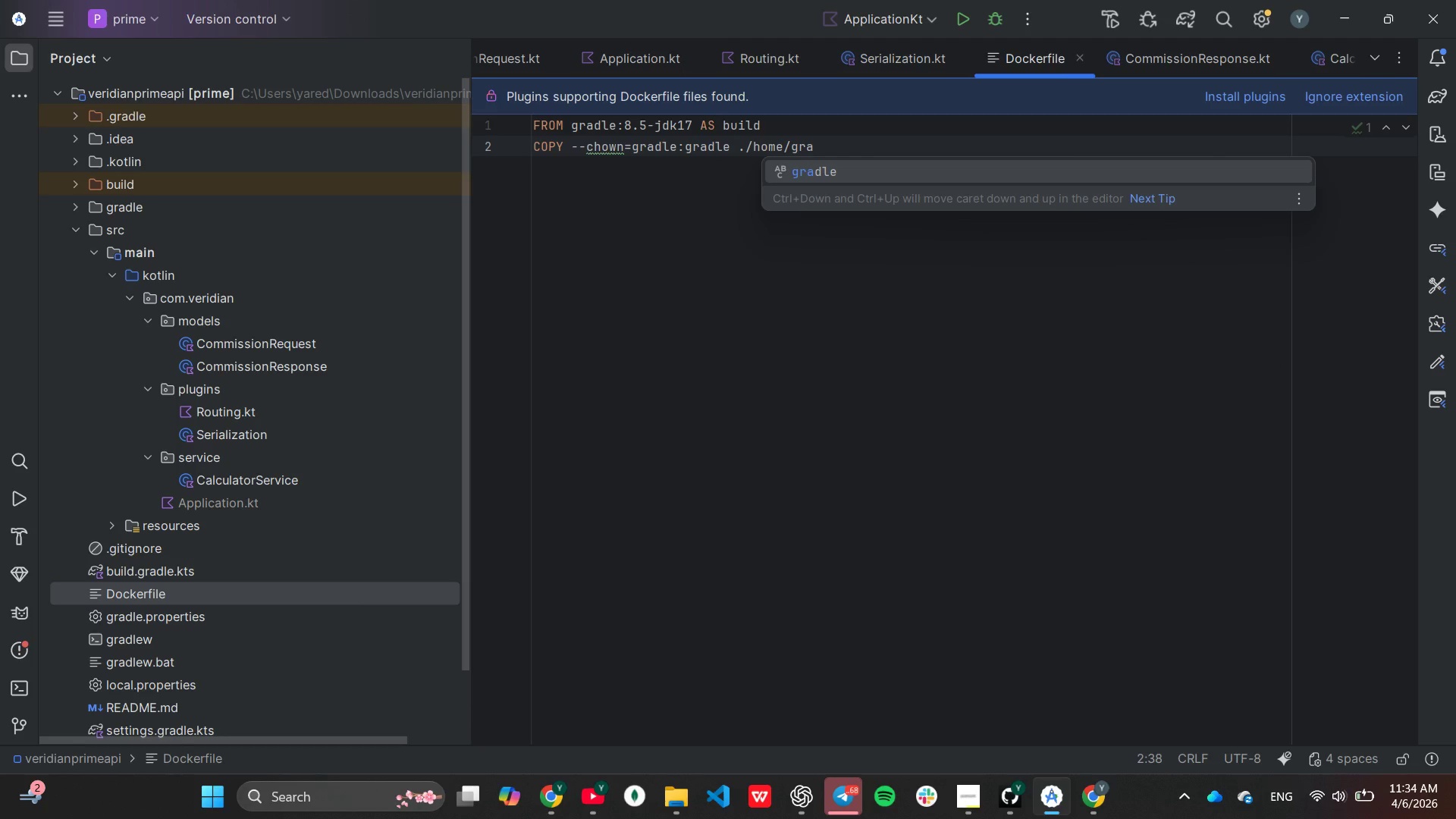 
key(Enter)
 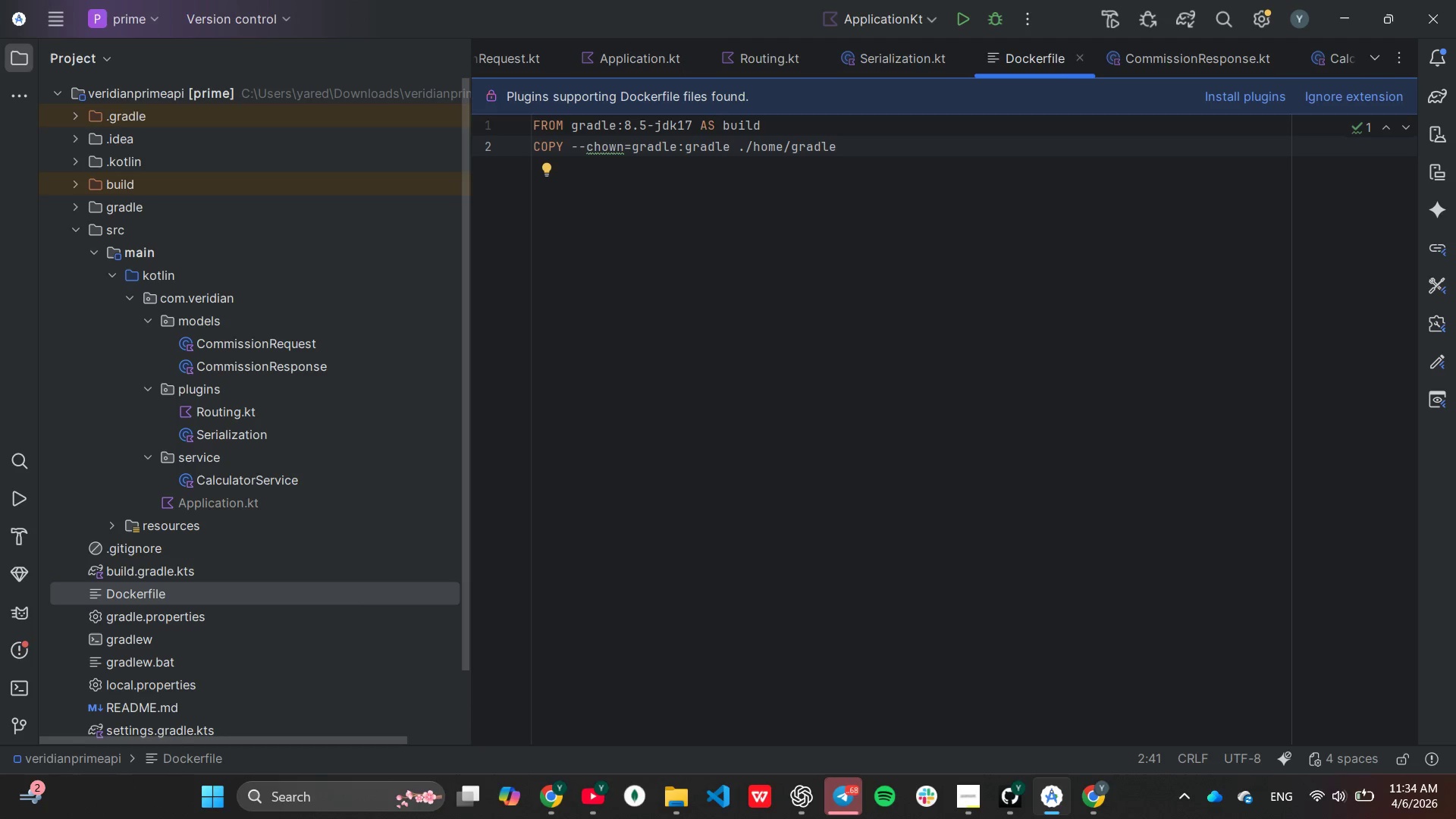 
type(/src)
 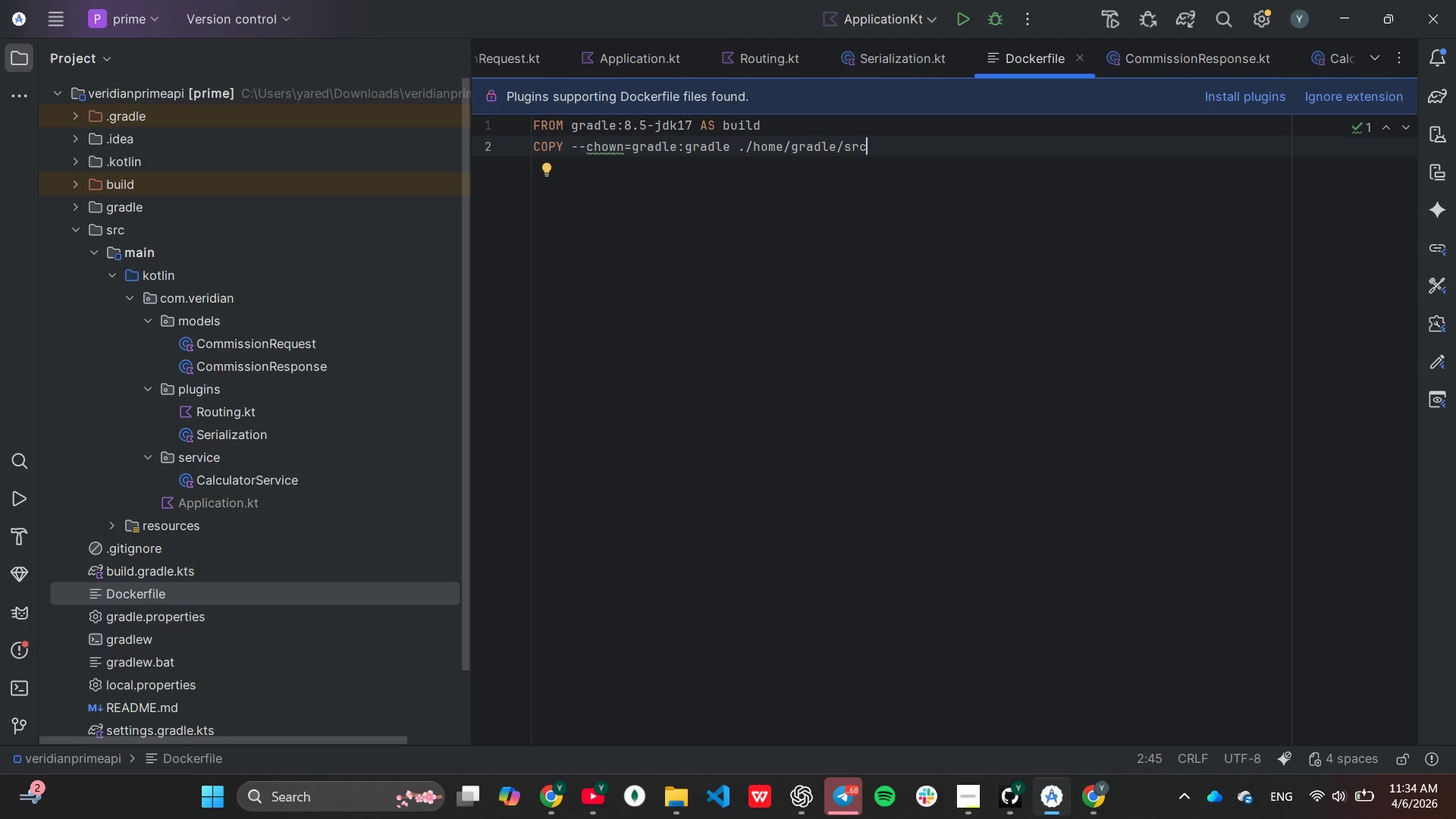 
key(Enter)
 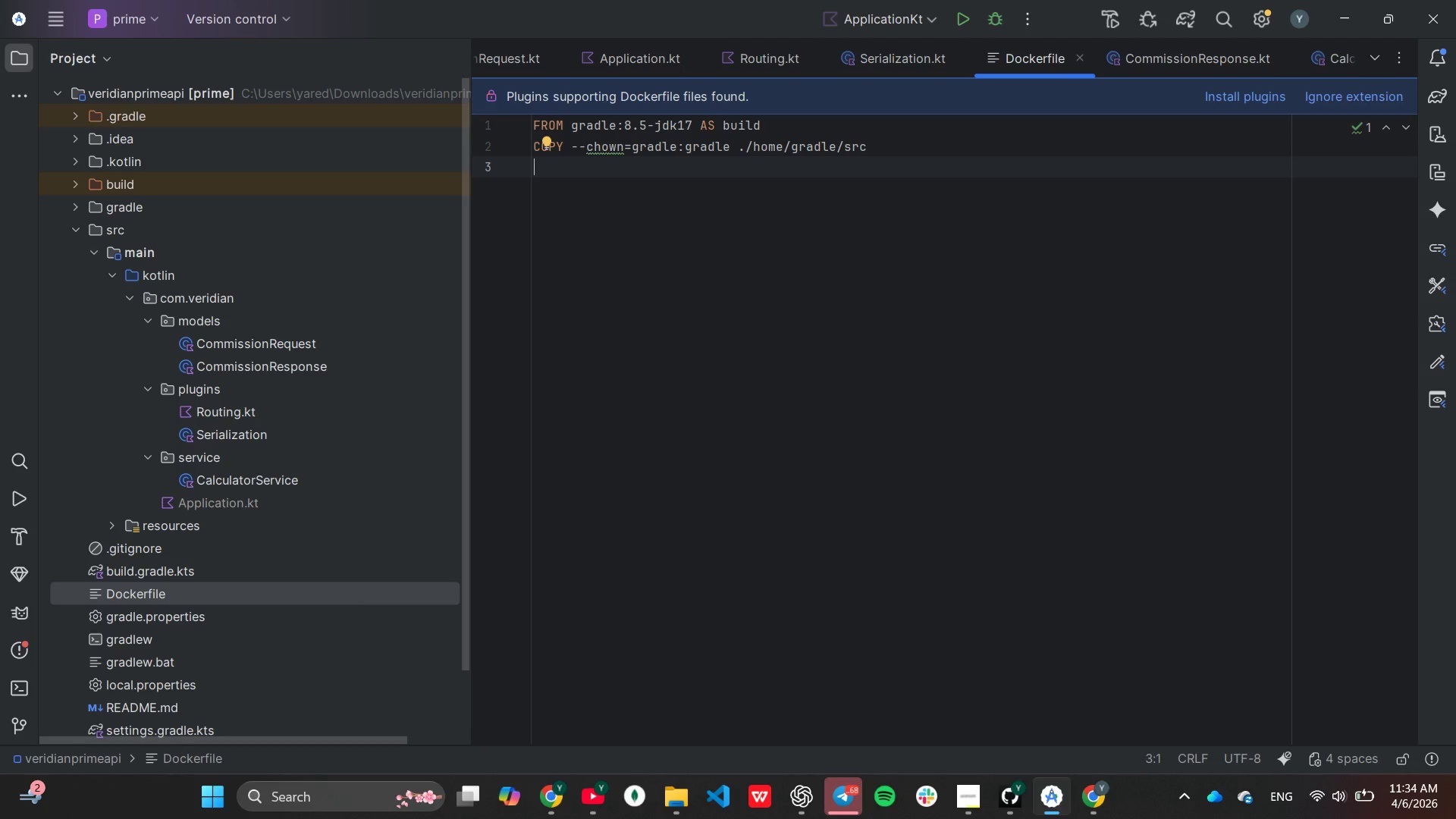 
type(WORKDIR /home/gradle/src)
 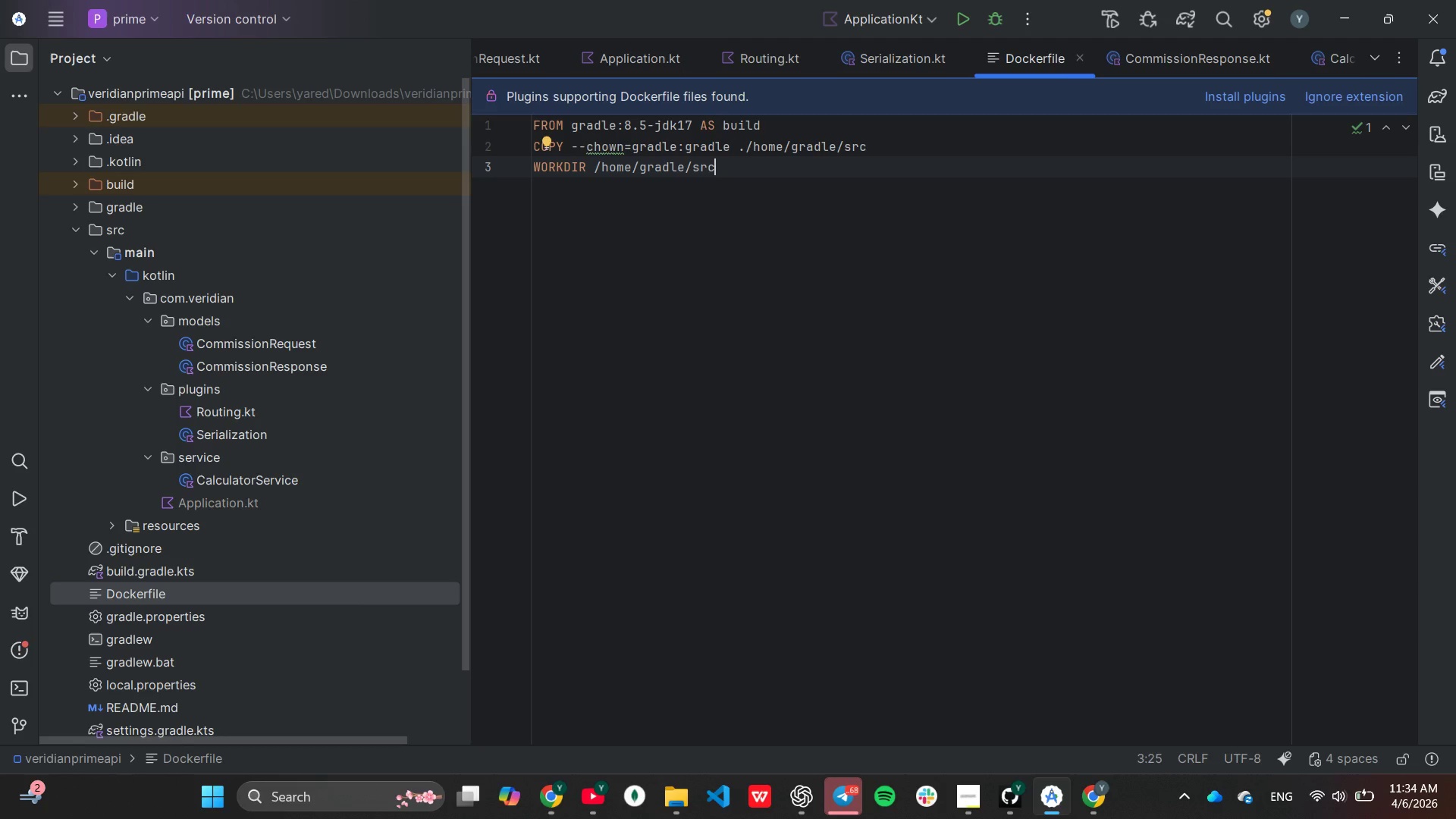 
key(Enter)
 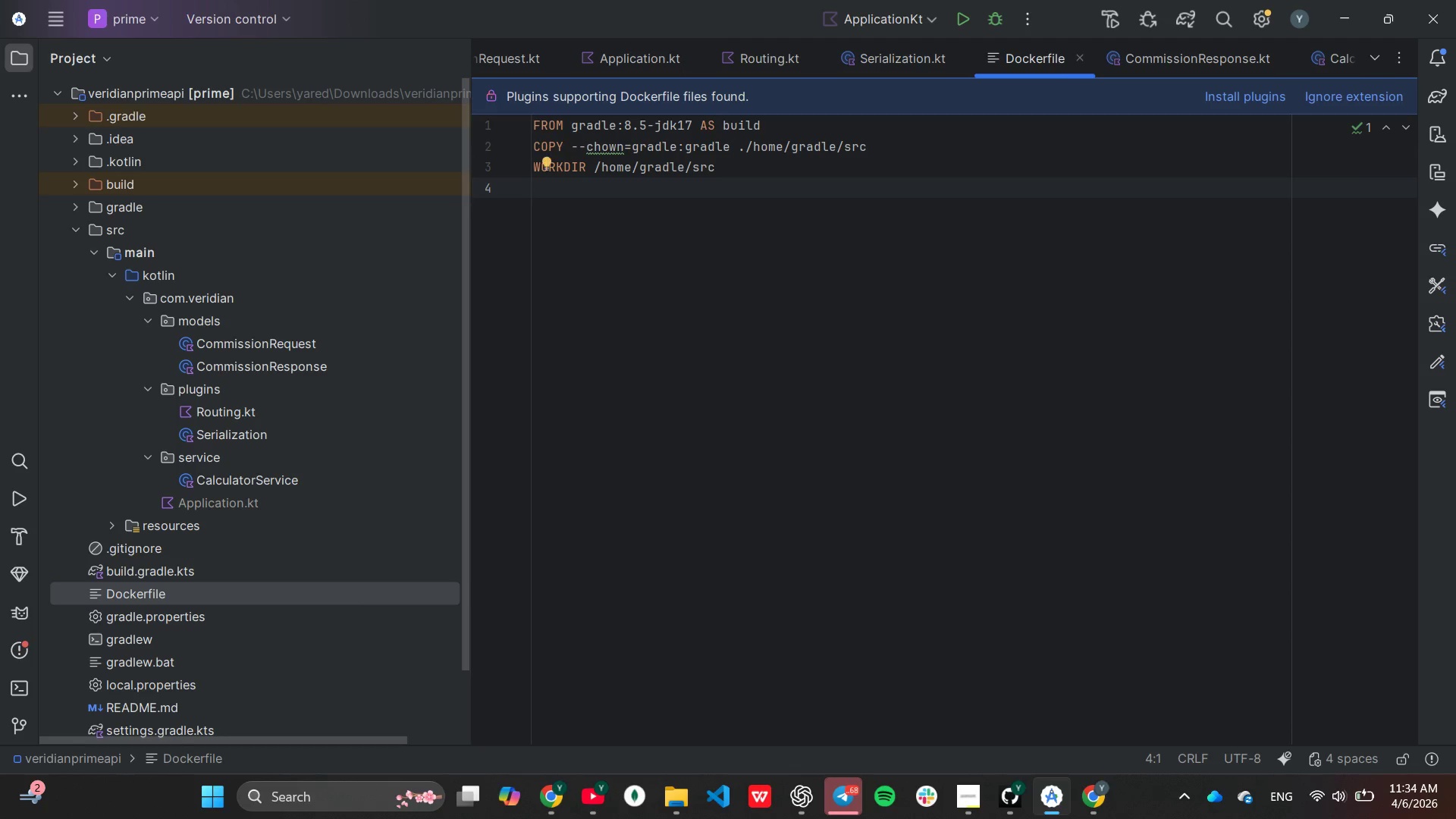 
type(FROM gradl)
 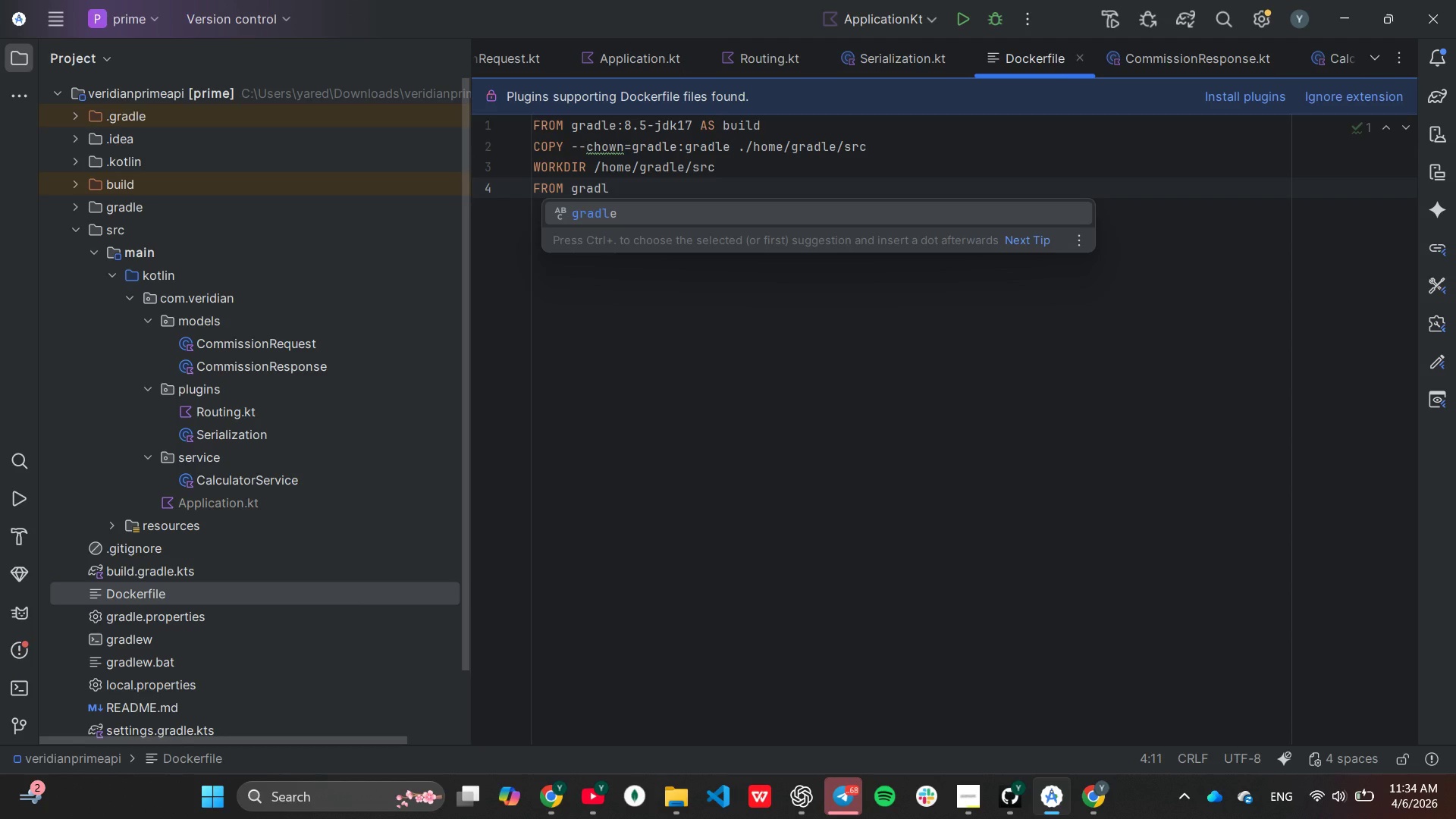 
key(Enter)
 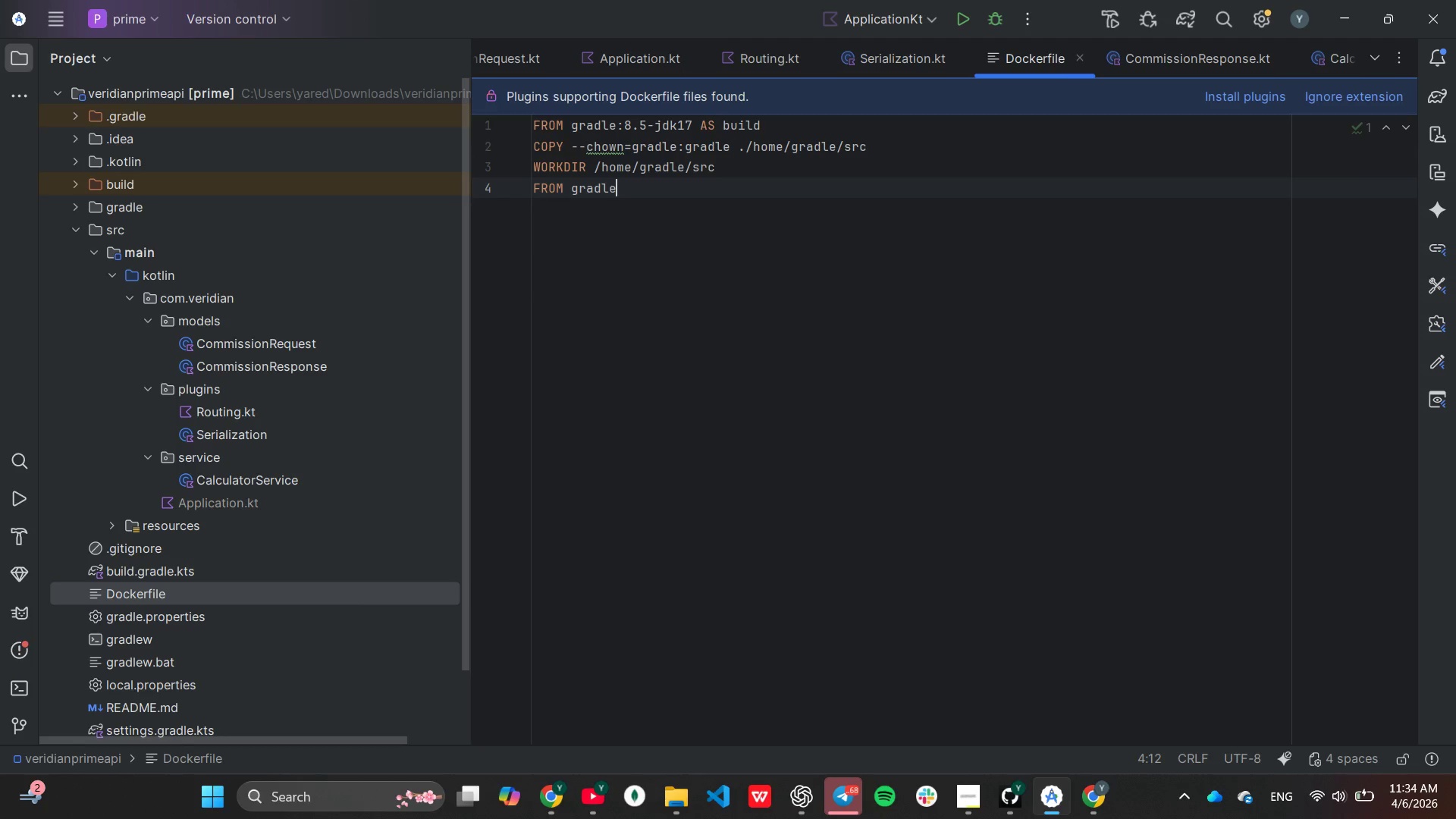 
type( buildFatJar --no-daemon)
 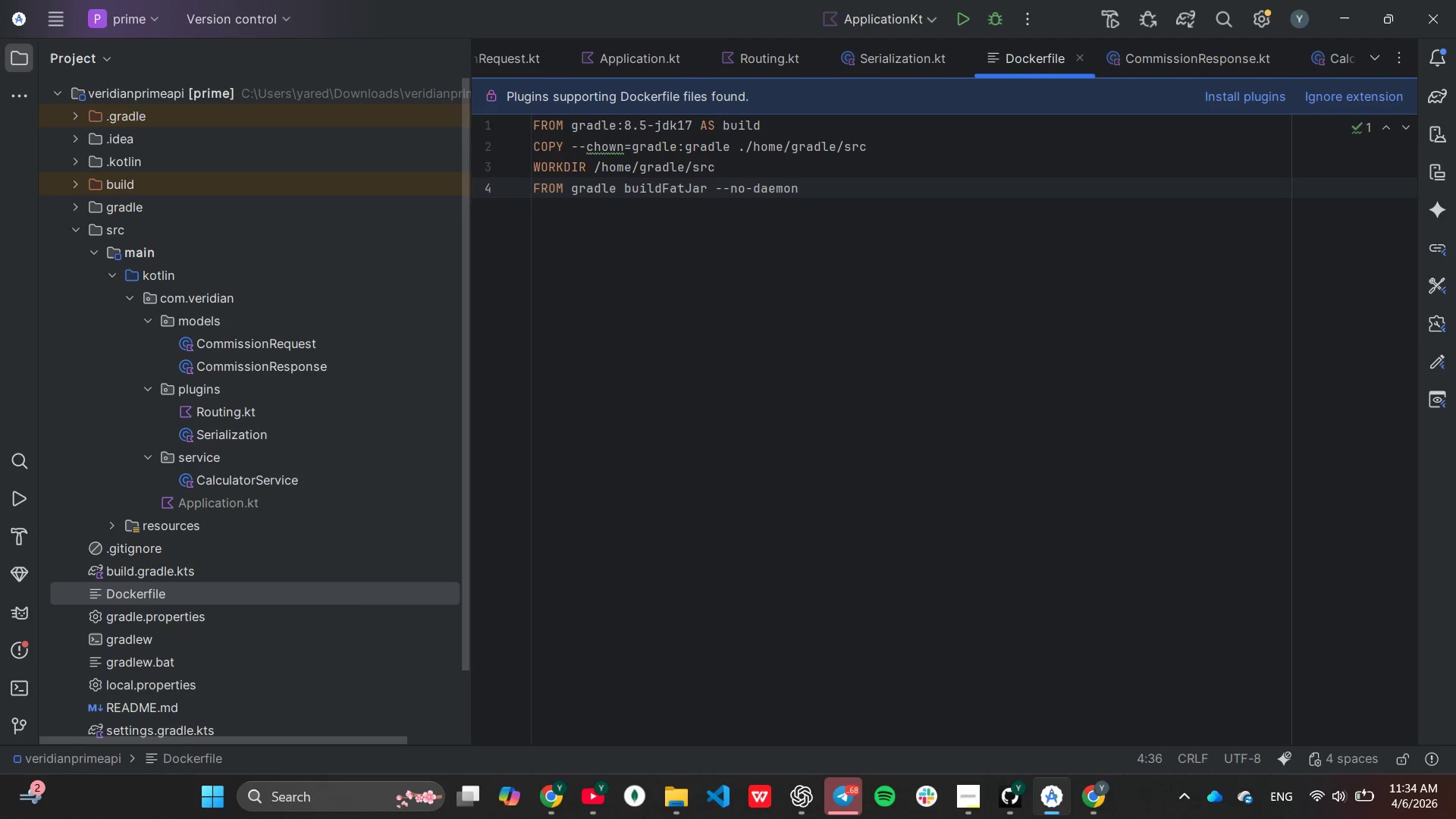 
key(Enter)
 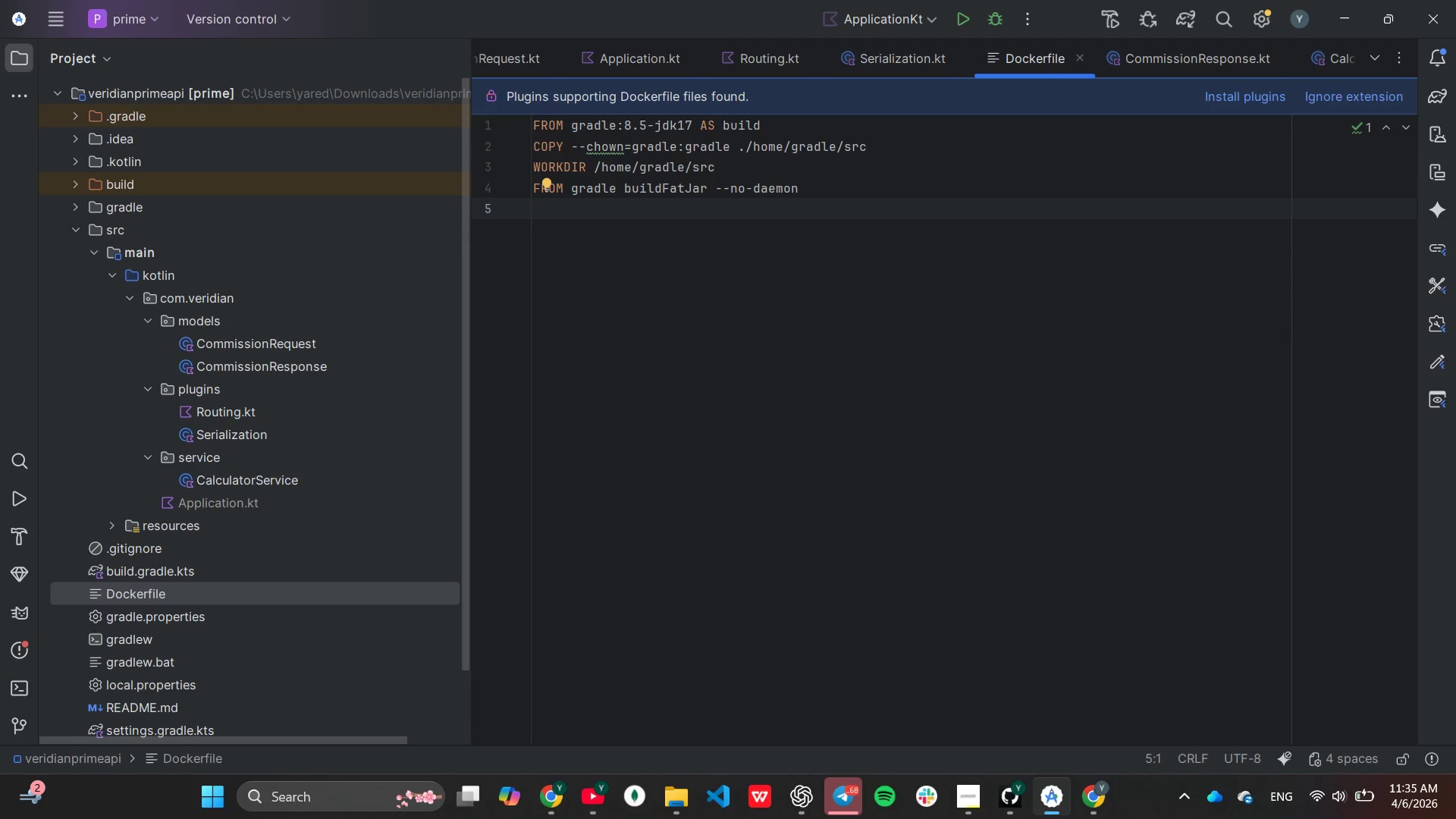 
key(Enter)
 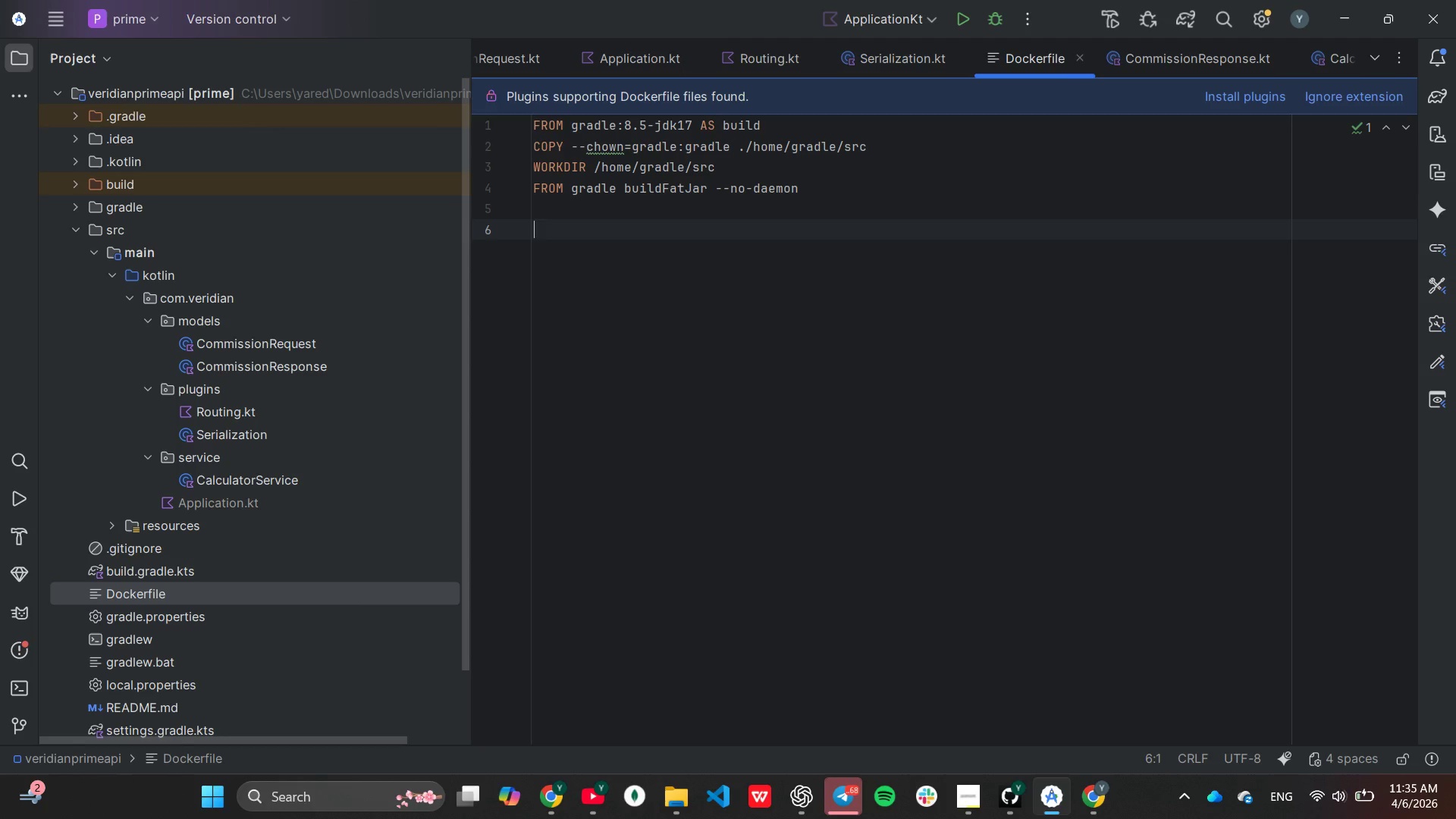 
type(FROMO)
key(Backspace)
type( eclipse-temurin:17-jre-aip)
key(Backspace)
key(Backspace)
type(lpine)
 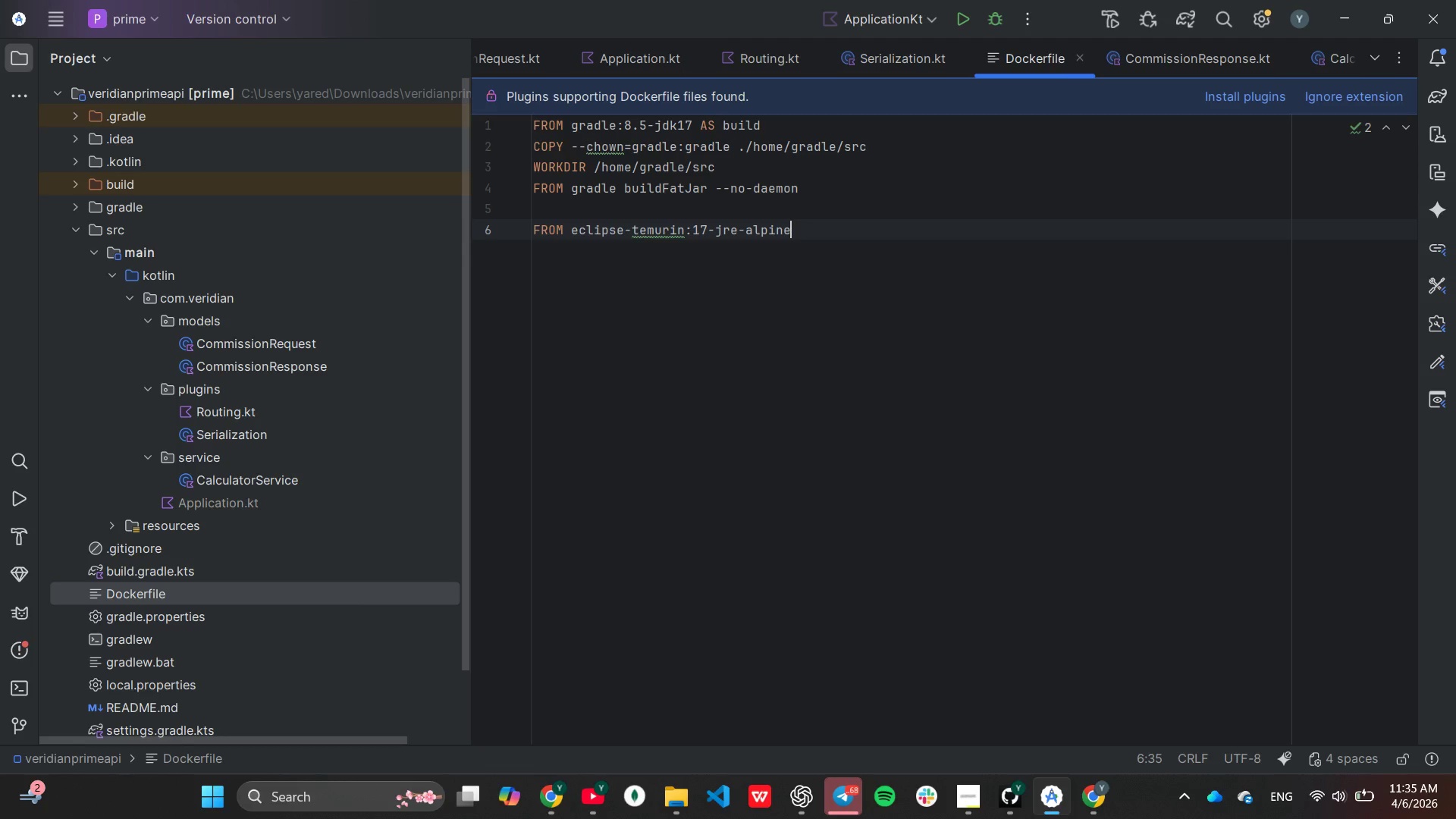 
key(Enter)
 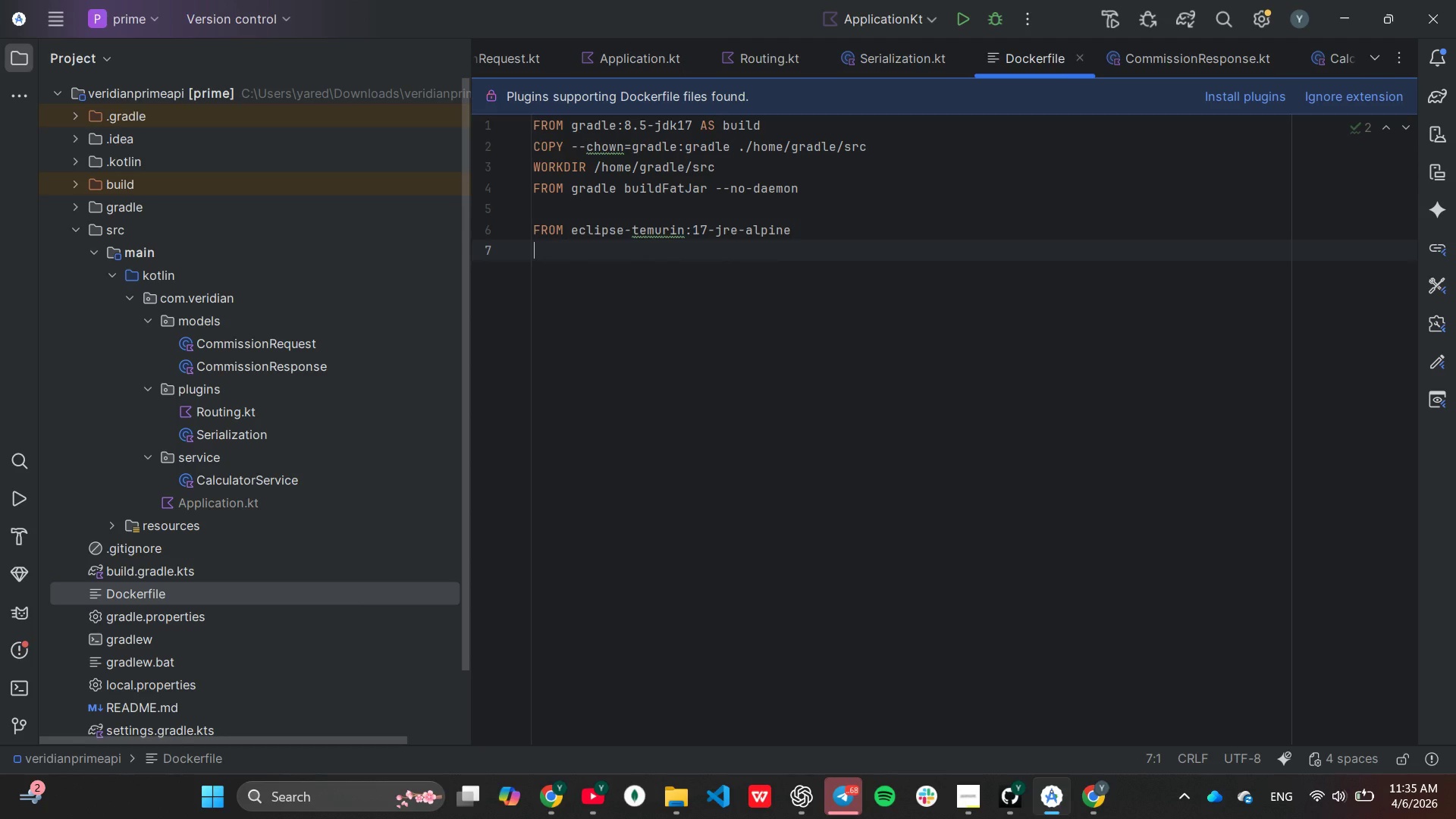 
type(EXPOSE 8080)
 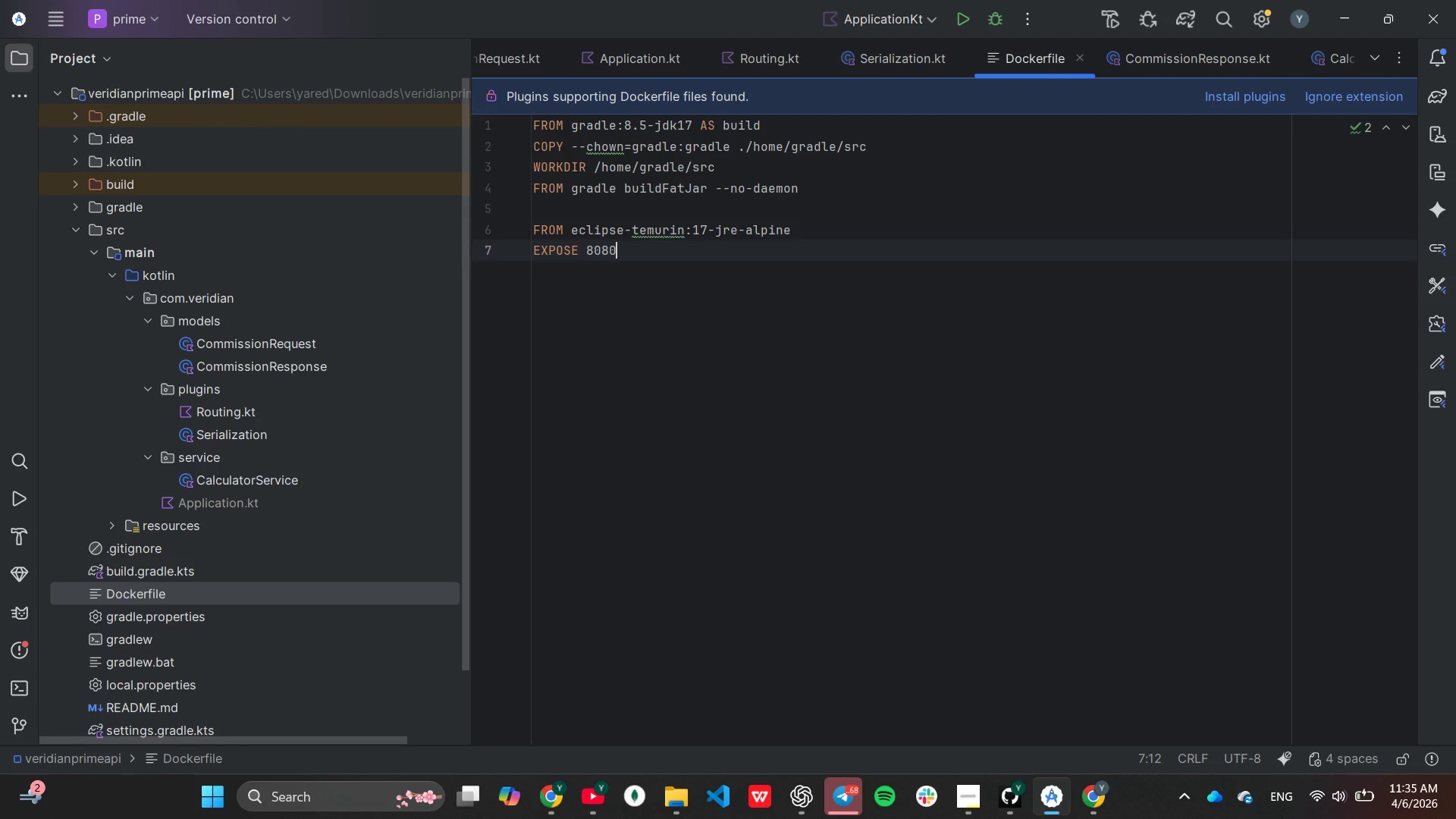 
key(Enter)
 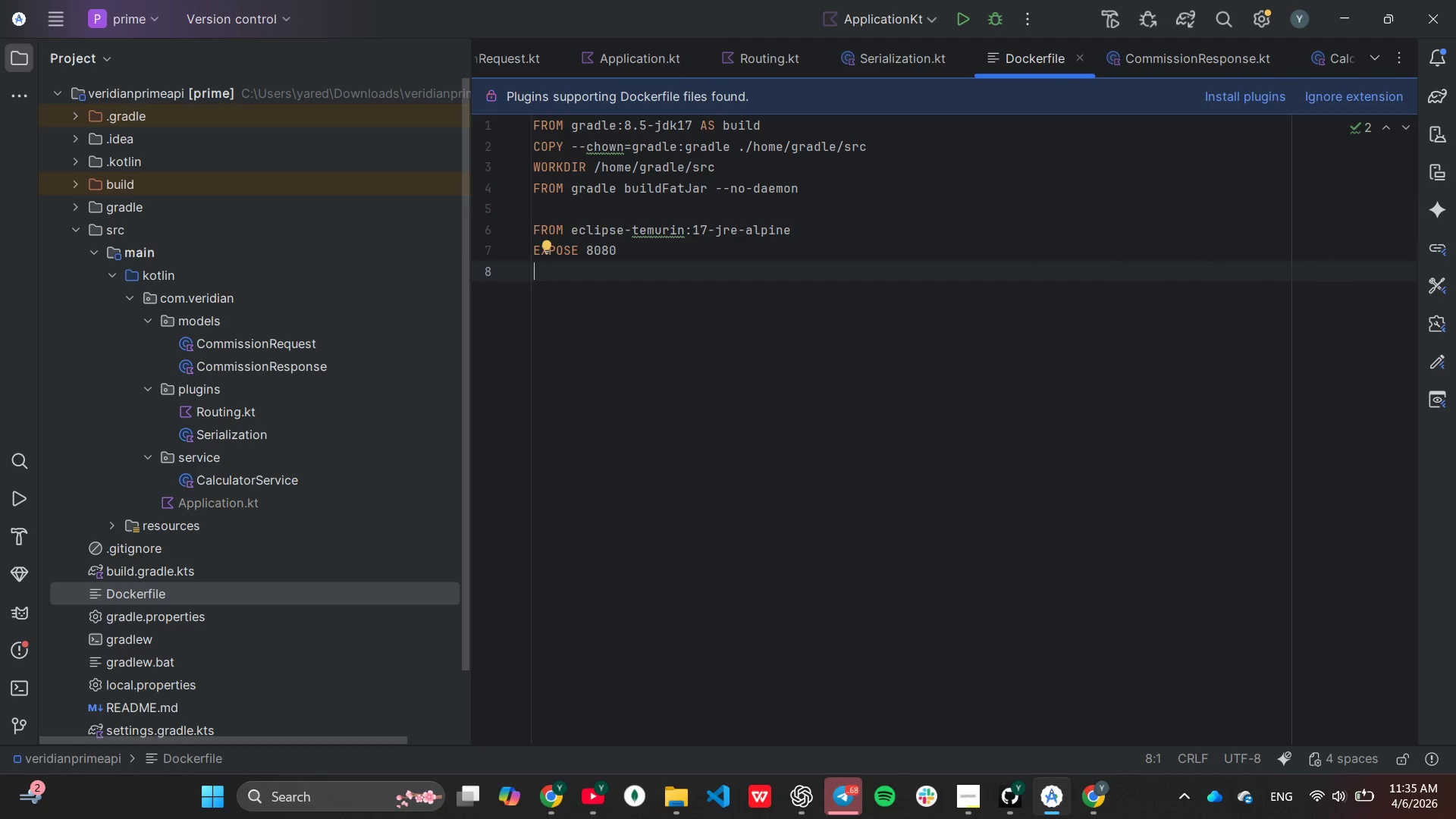 
type(COPY --from=build /home/gralde)
key(Backspace)
key(Backspace)
key(Backspace)
type(dle/src/build)
 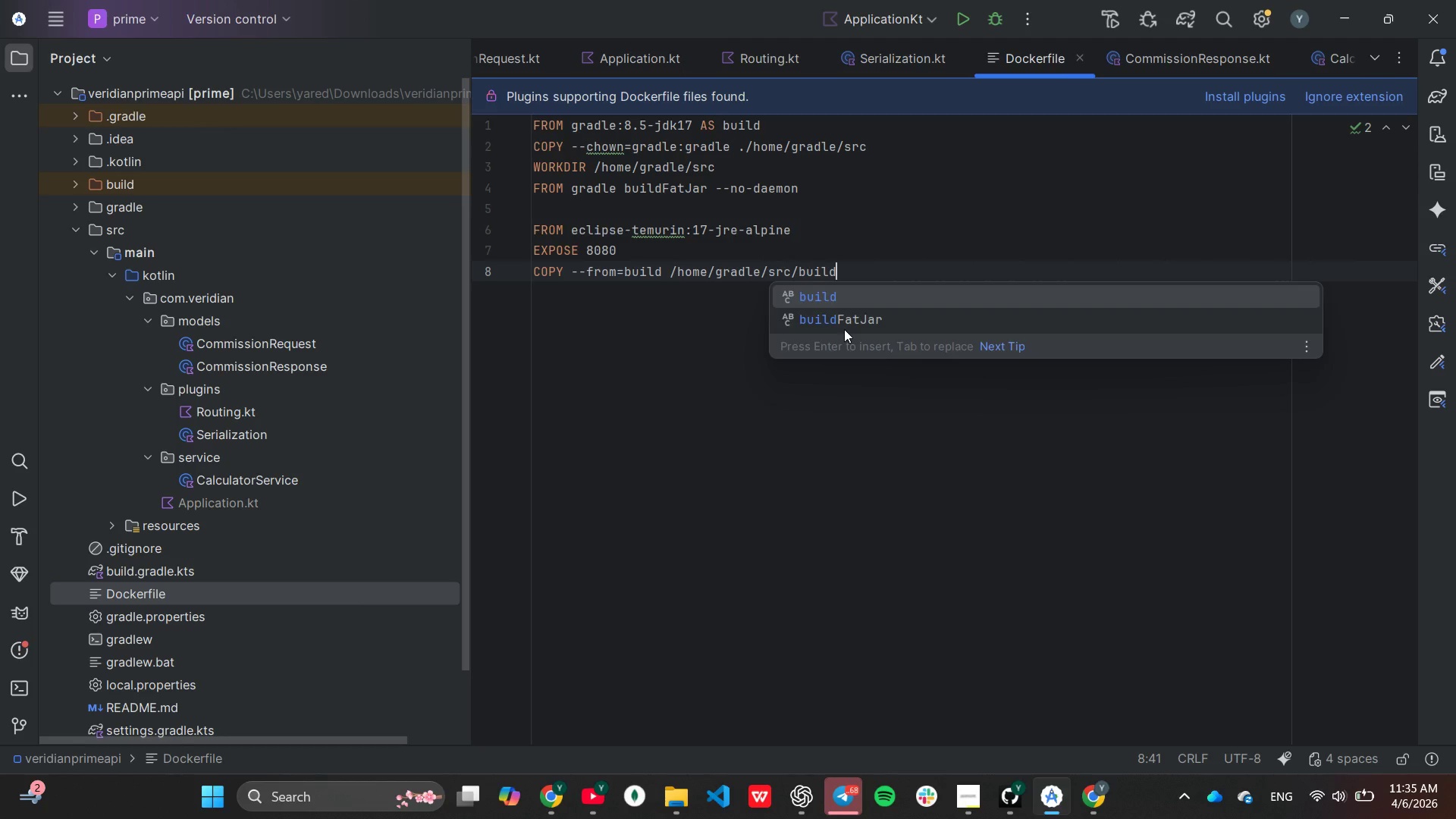 
key(Enter)
 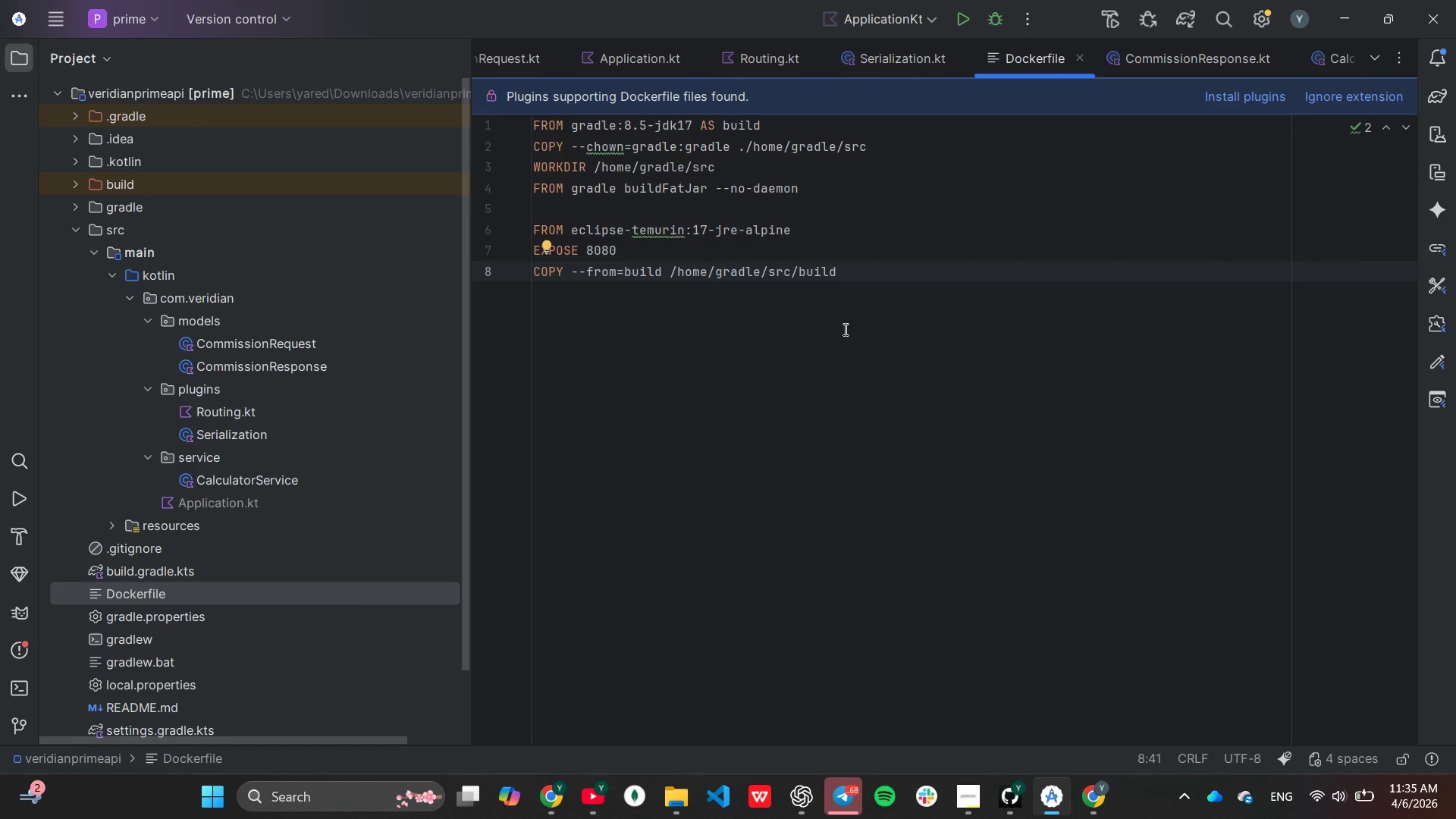 
type(/libs/*.jar)
 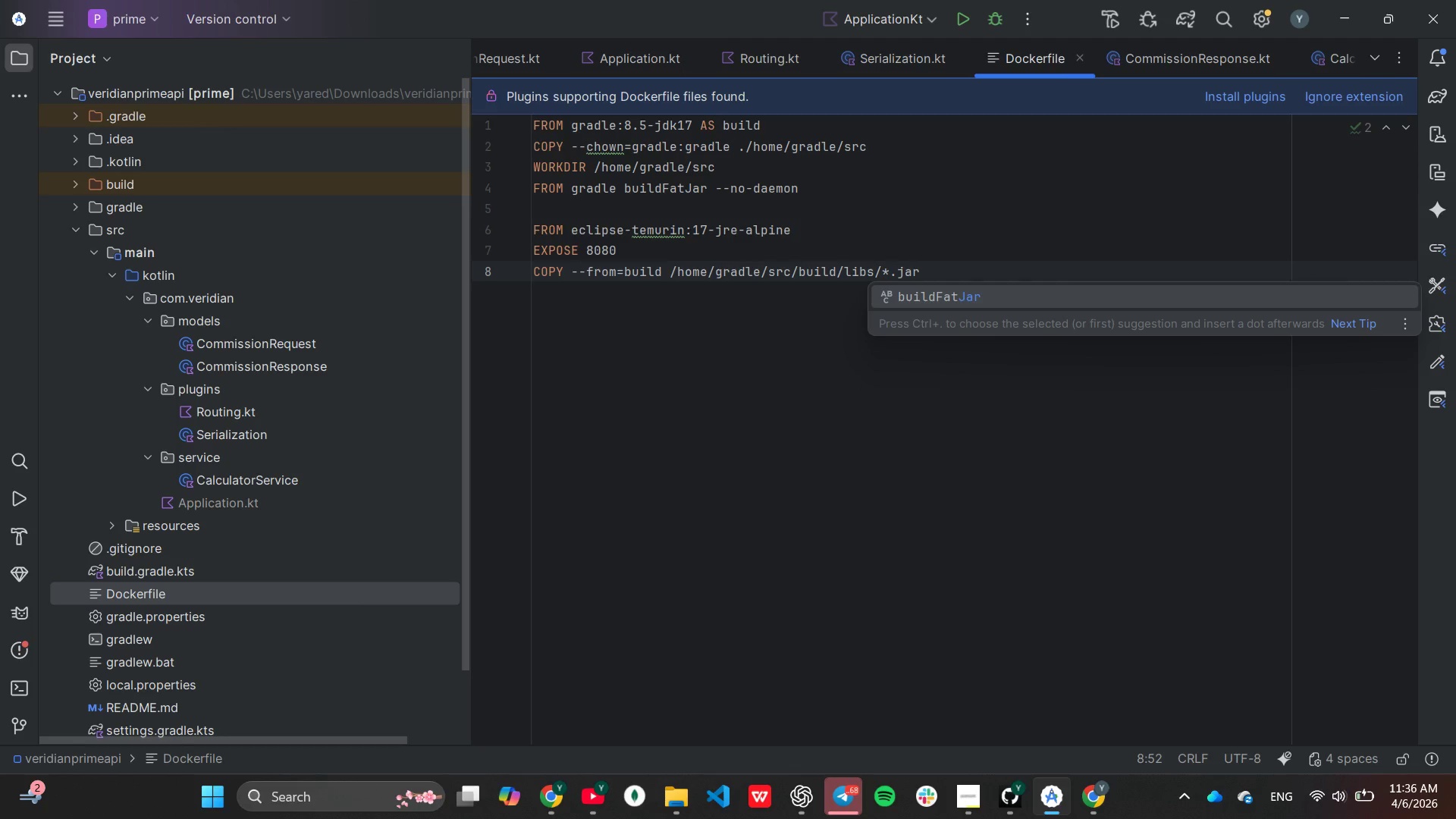 
type( /aap)
key(Backspace)
key(Backspace)
type(pp/vari)
key(Backspace)
key(Backspace)
key(Backspace)
type(eridian-prime.jar)
 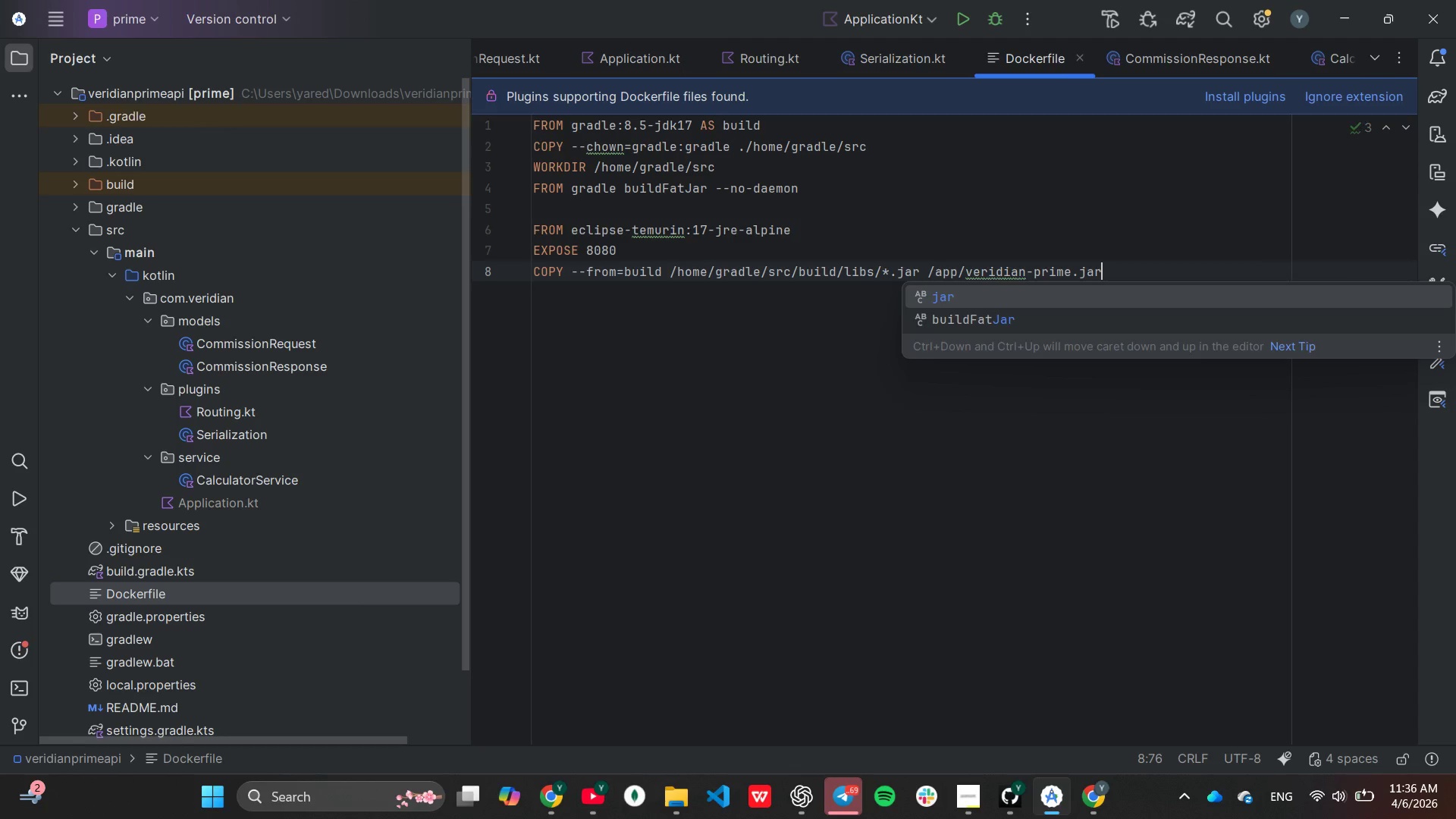 
key(Enter)
 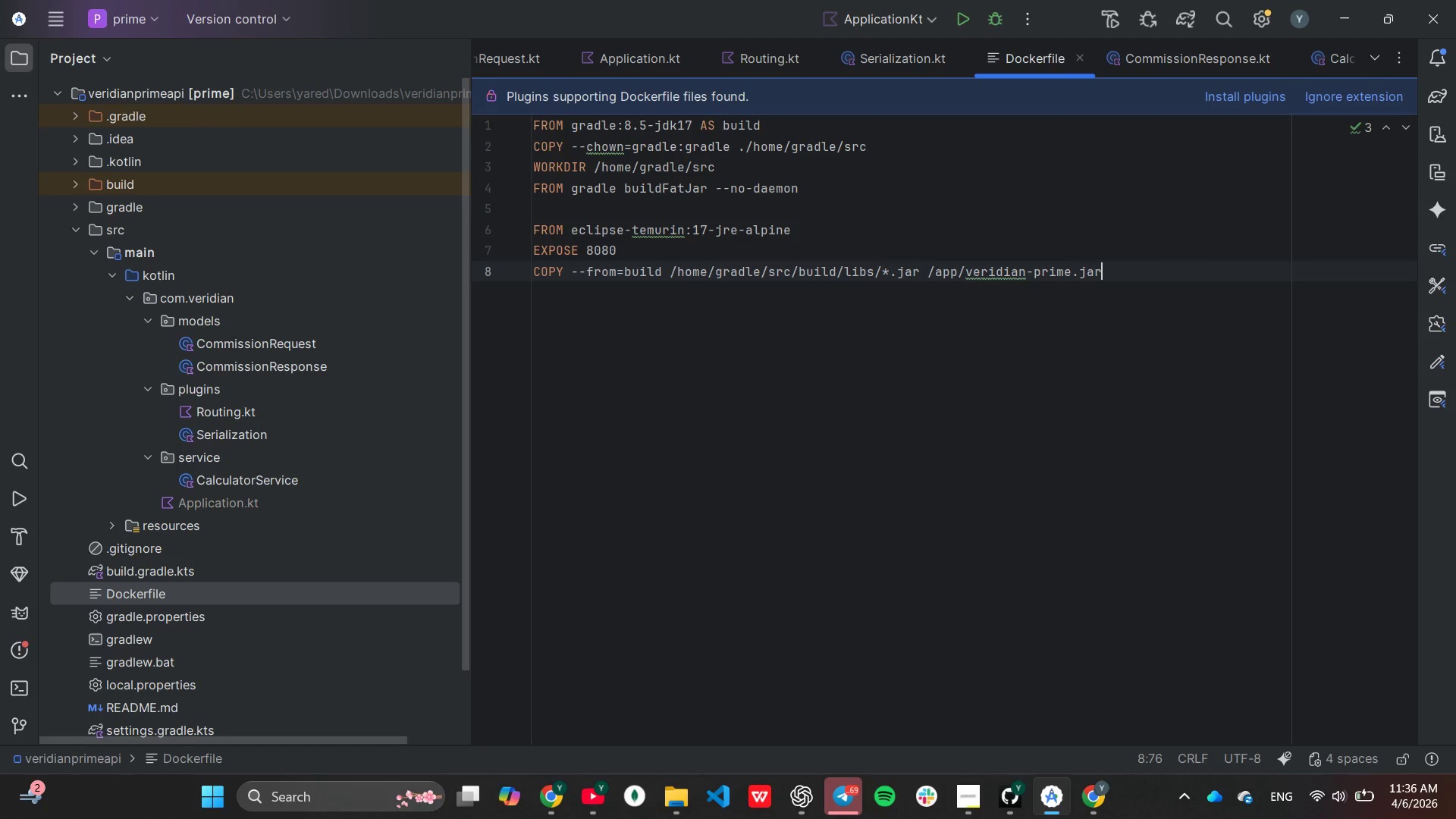 
key(Enter)
 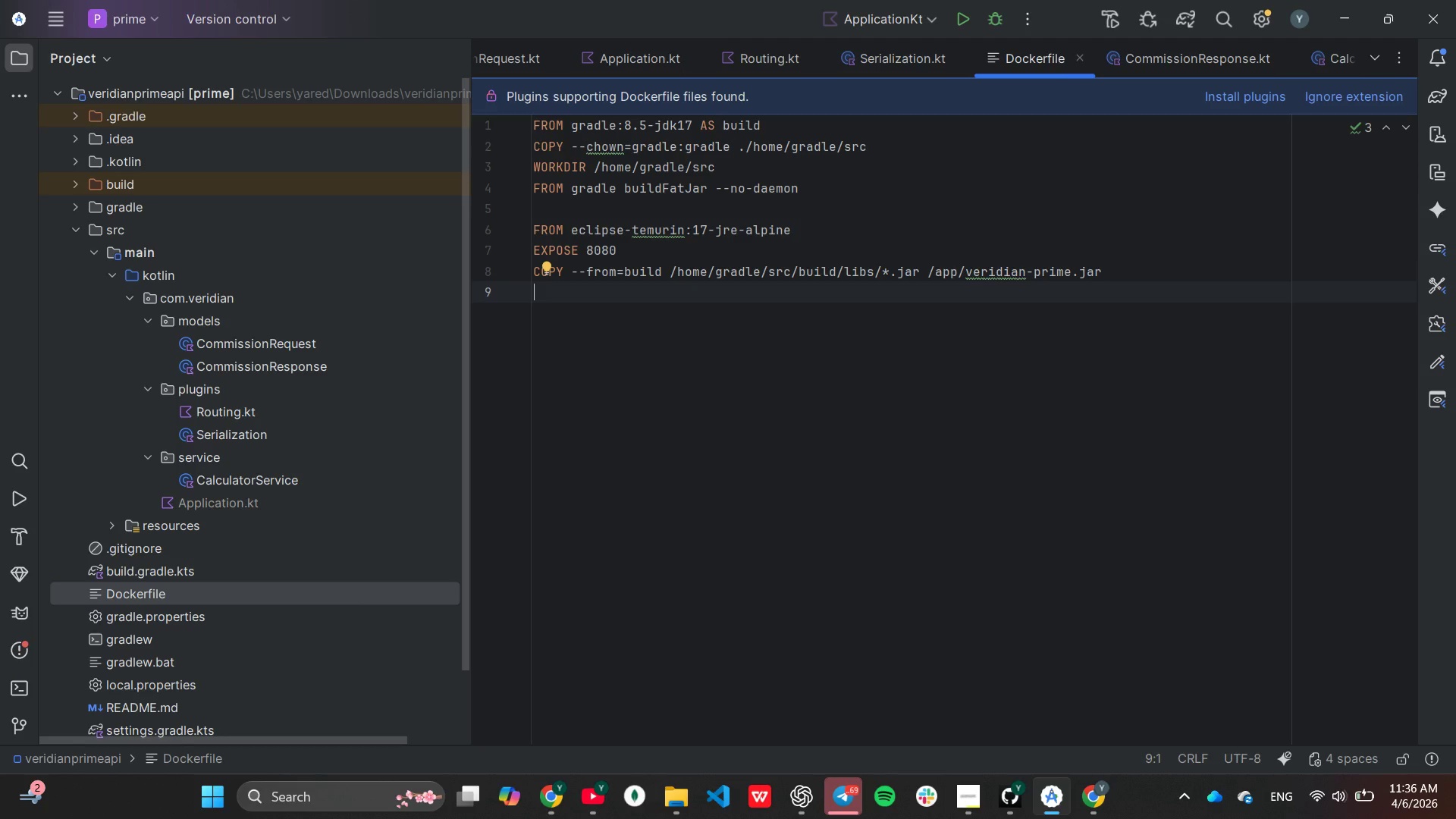 
wait(5.94)
 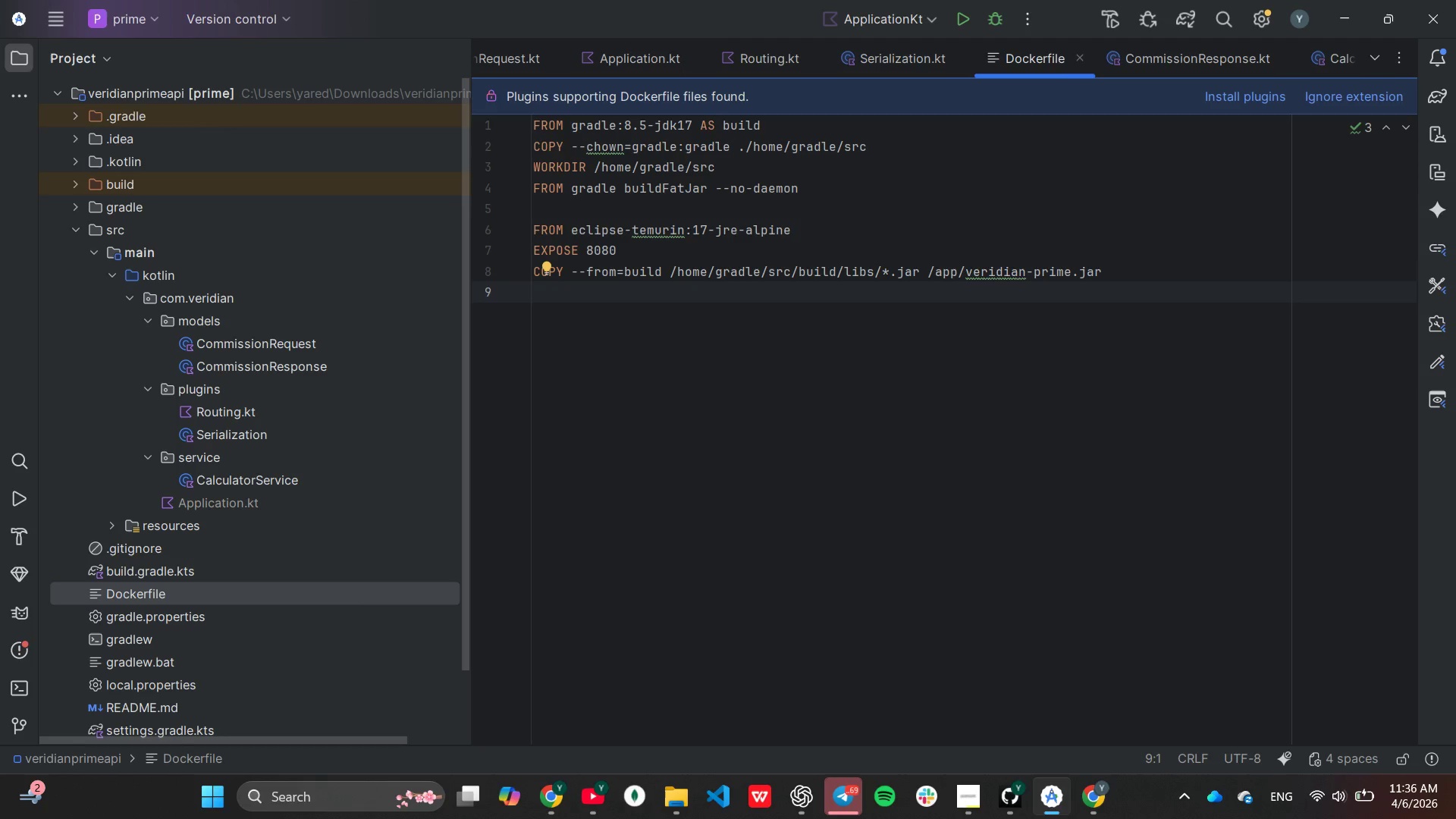 
key(Enter)
 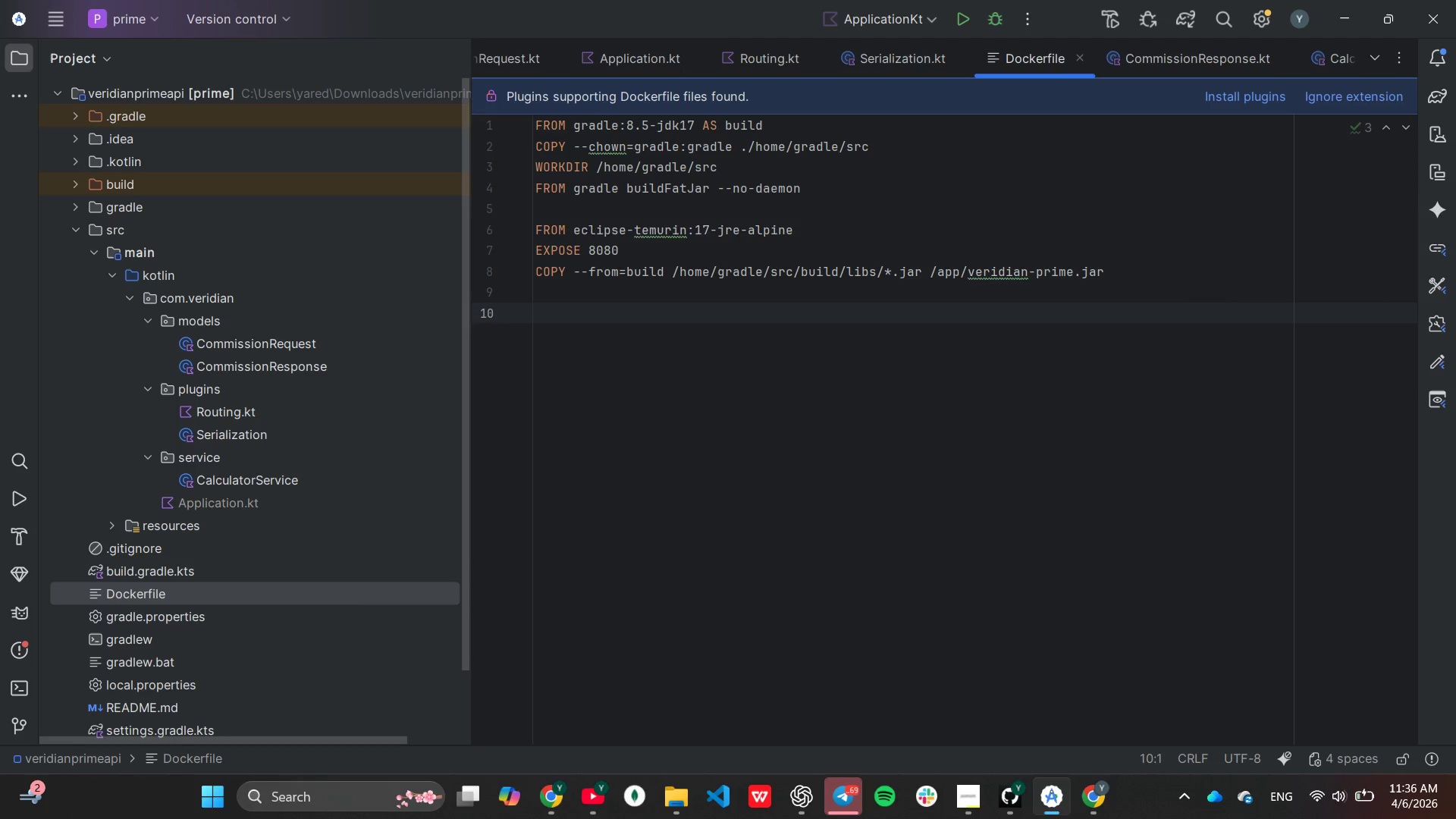 
key(Shift+E)
 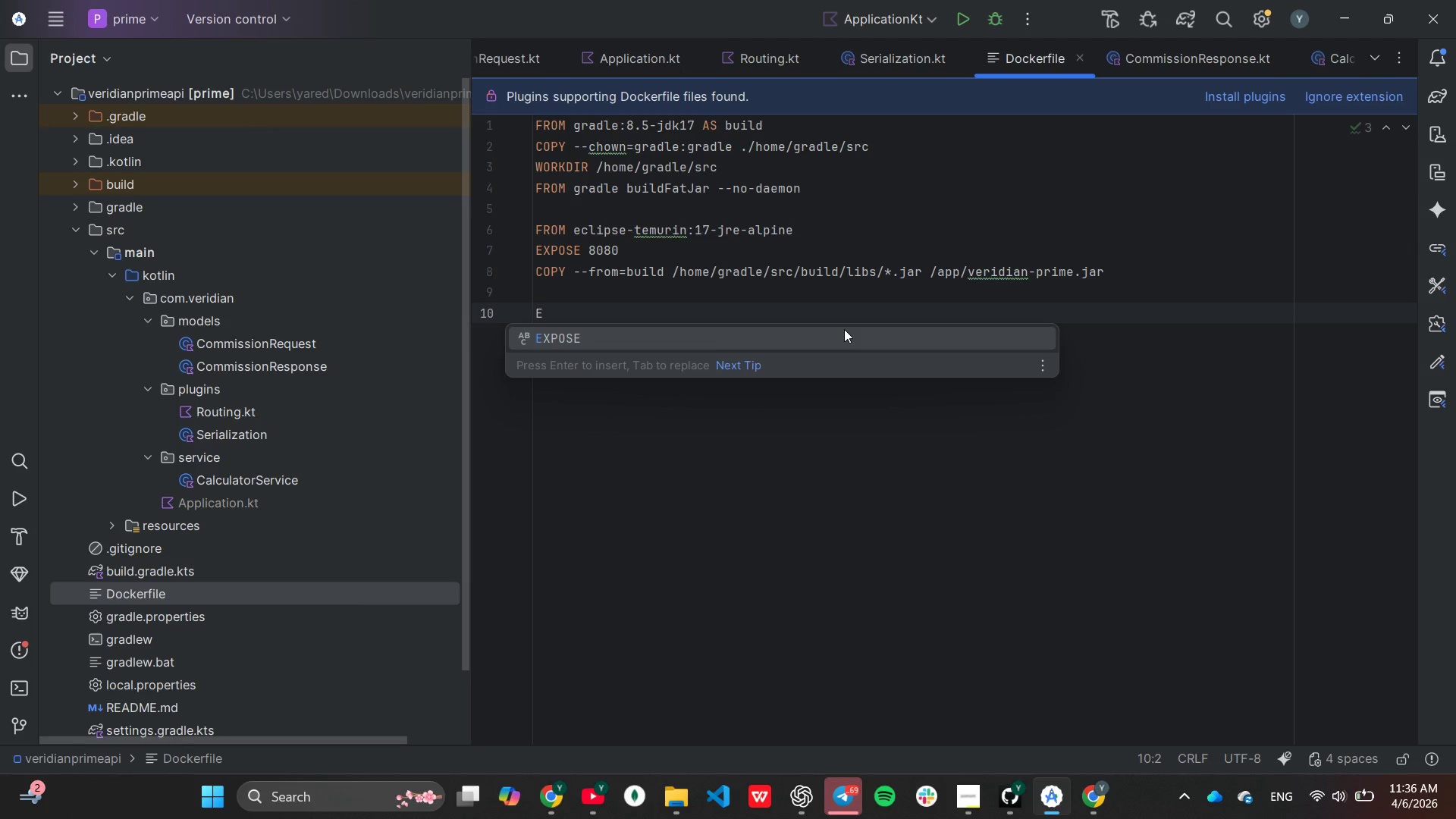 
type(NTRYPOINT ["java)
 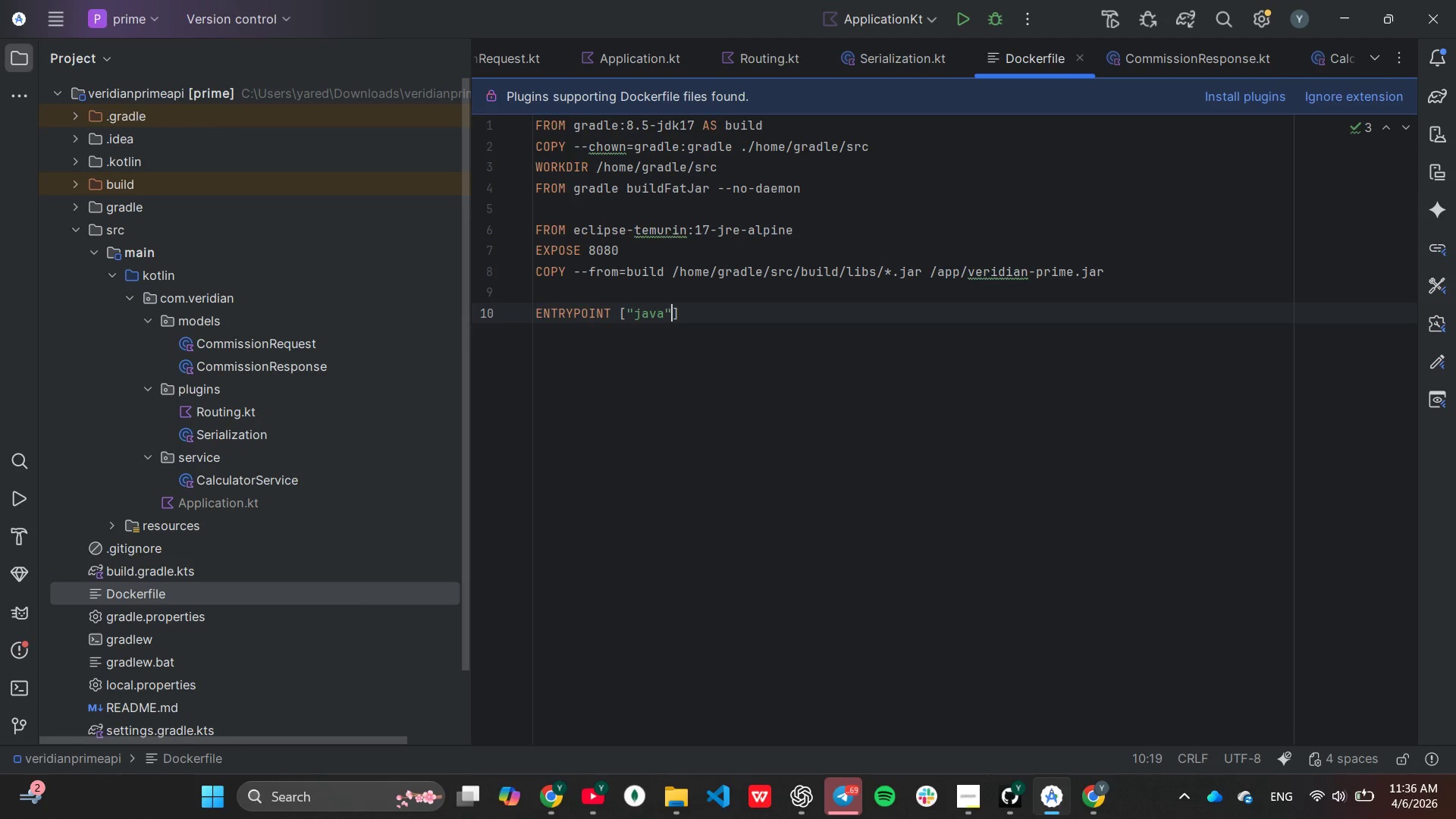 
 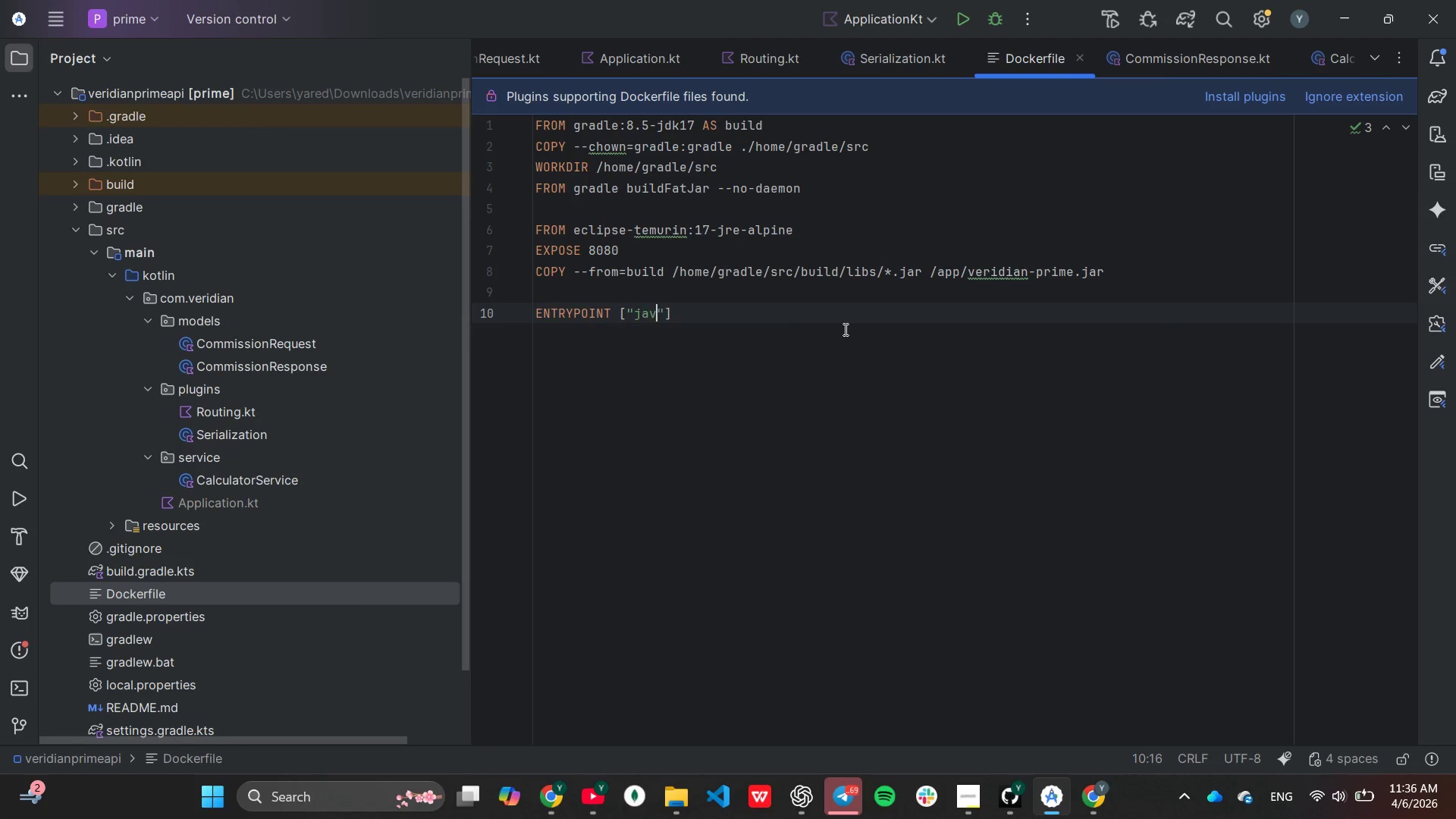 
key(ArrowRight)
 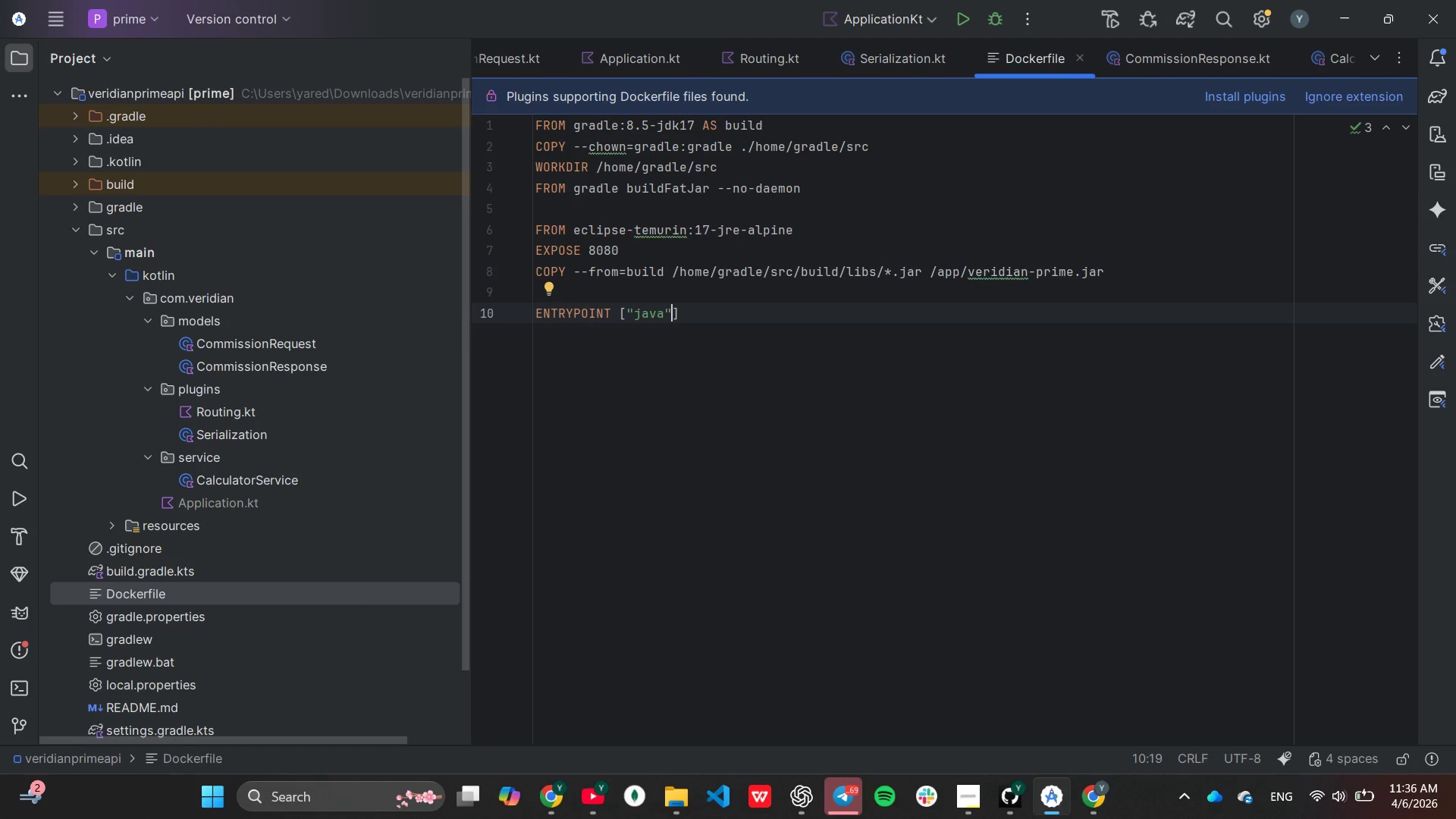 
type(, "-Xmx300m)
 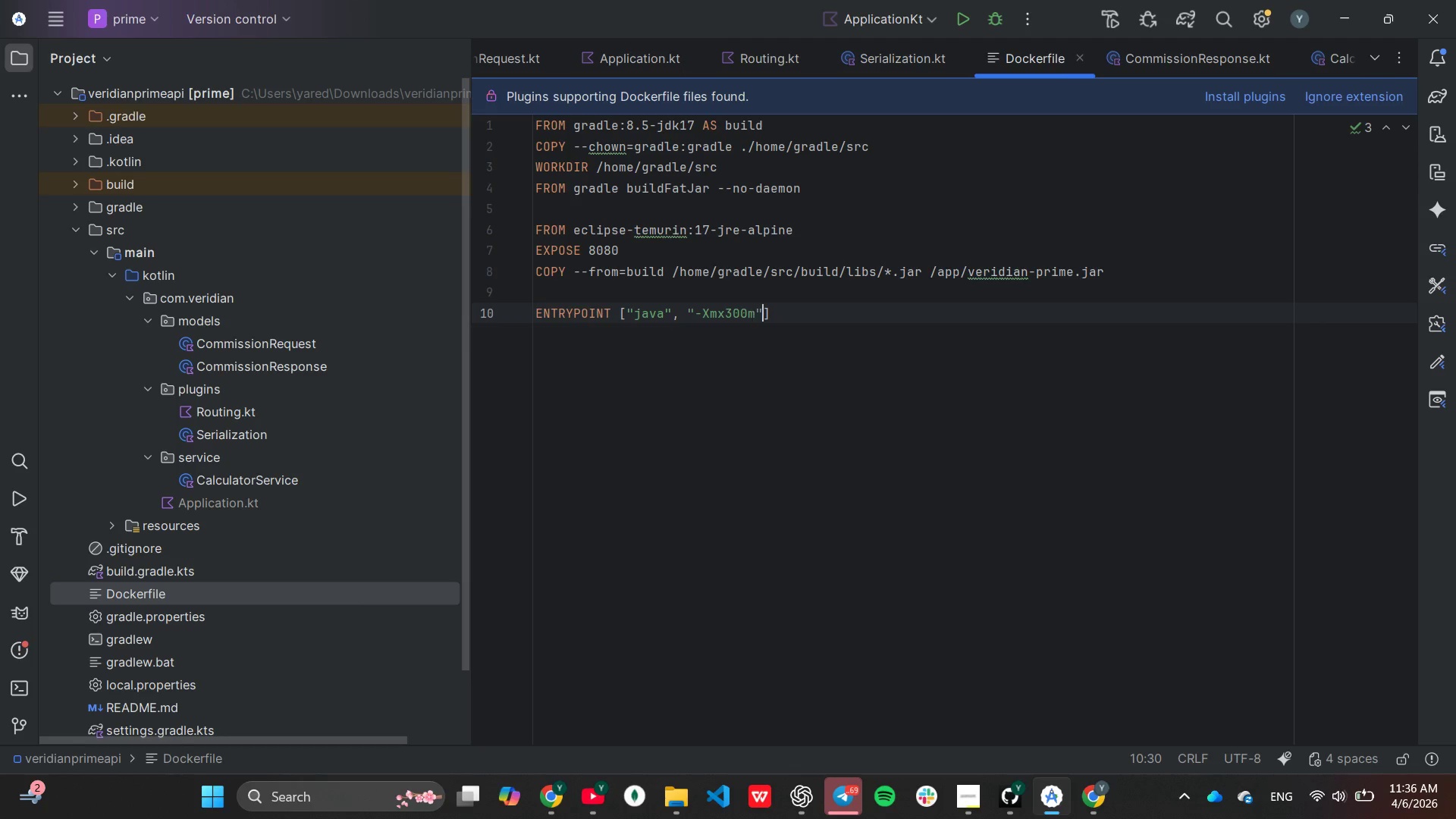 
 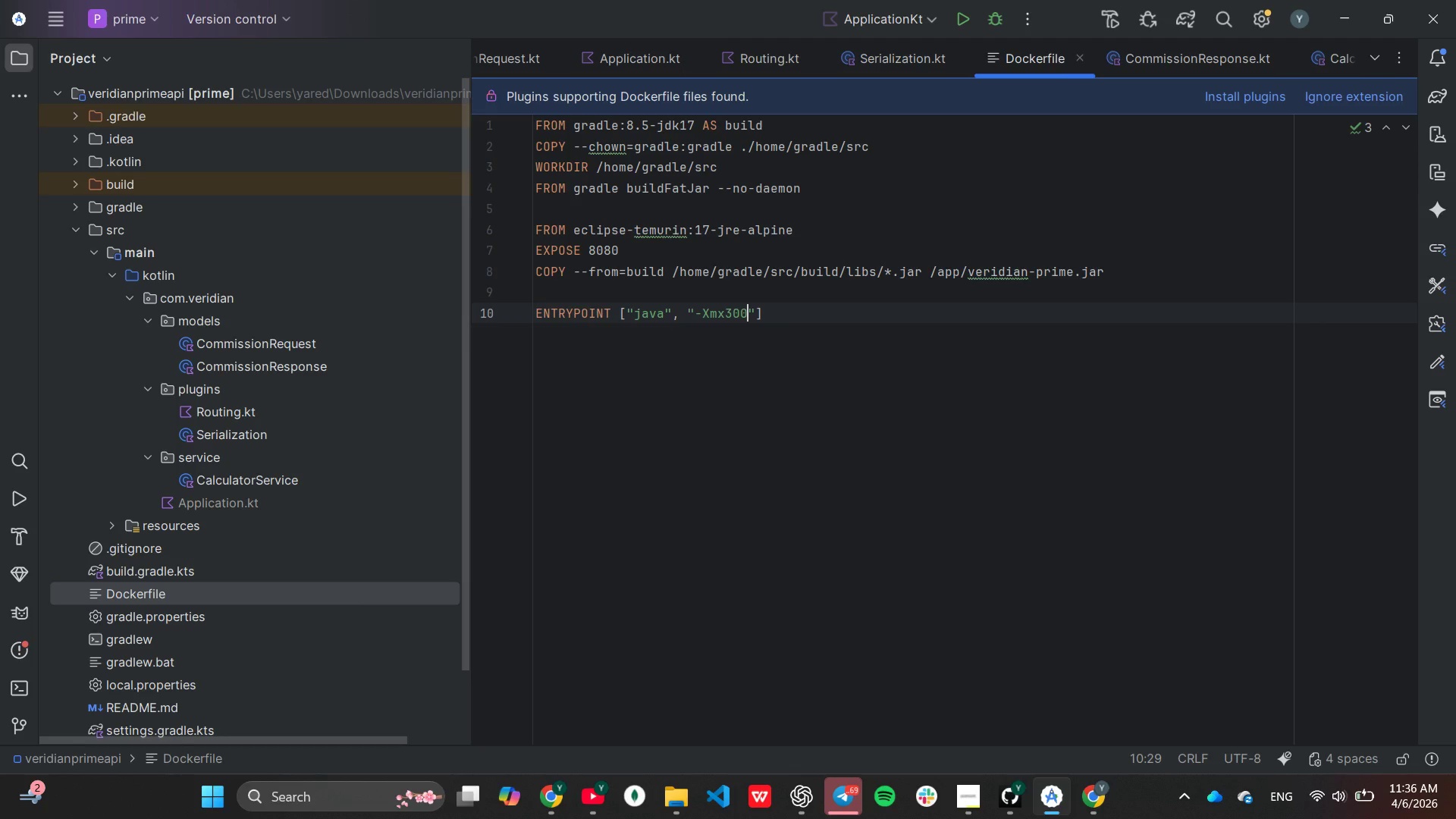 
key(ArrowRight)
 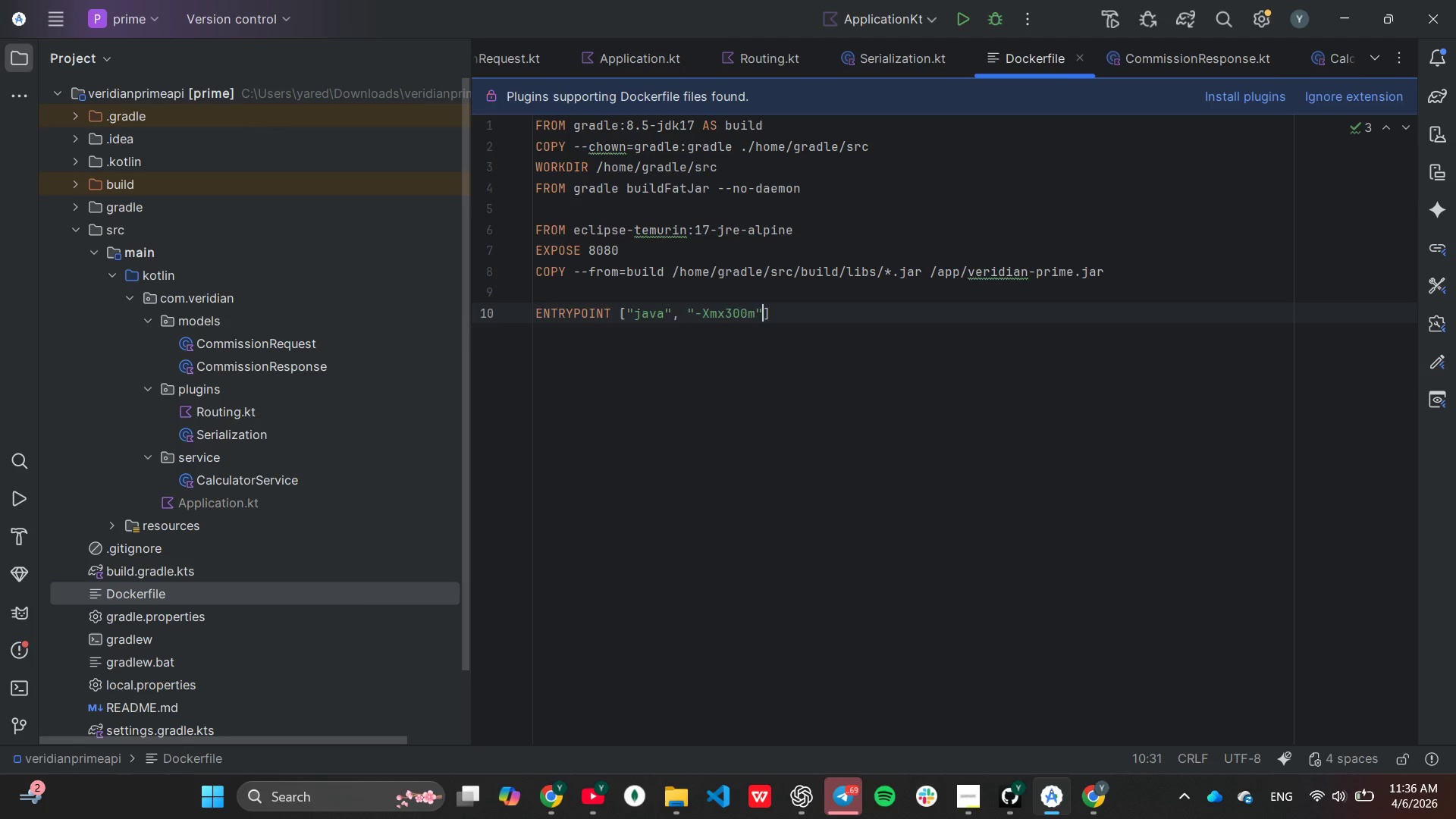 
type(, "-Xmsl)
key(Backspace)
type(128m)
 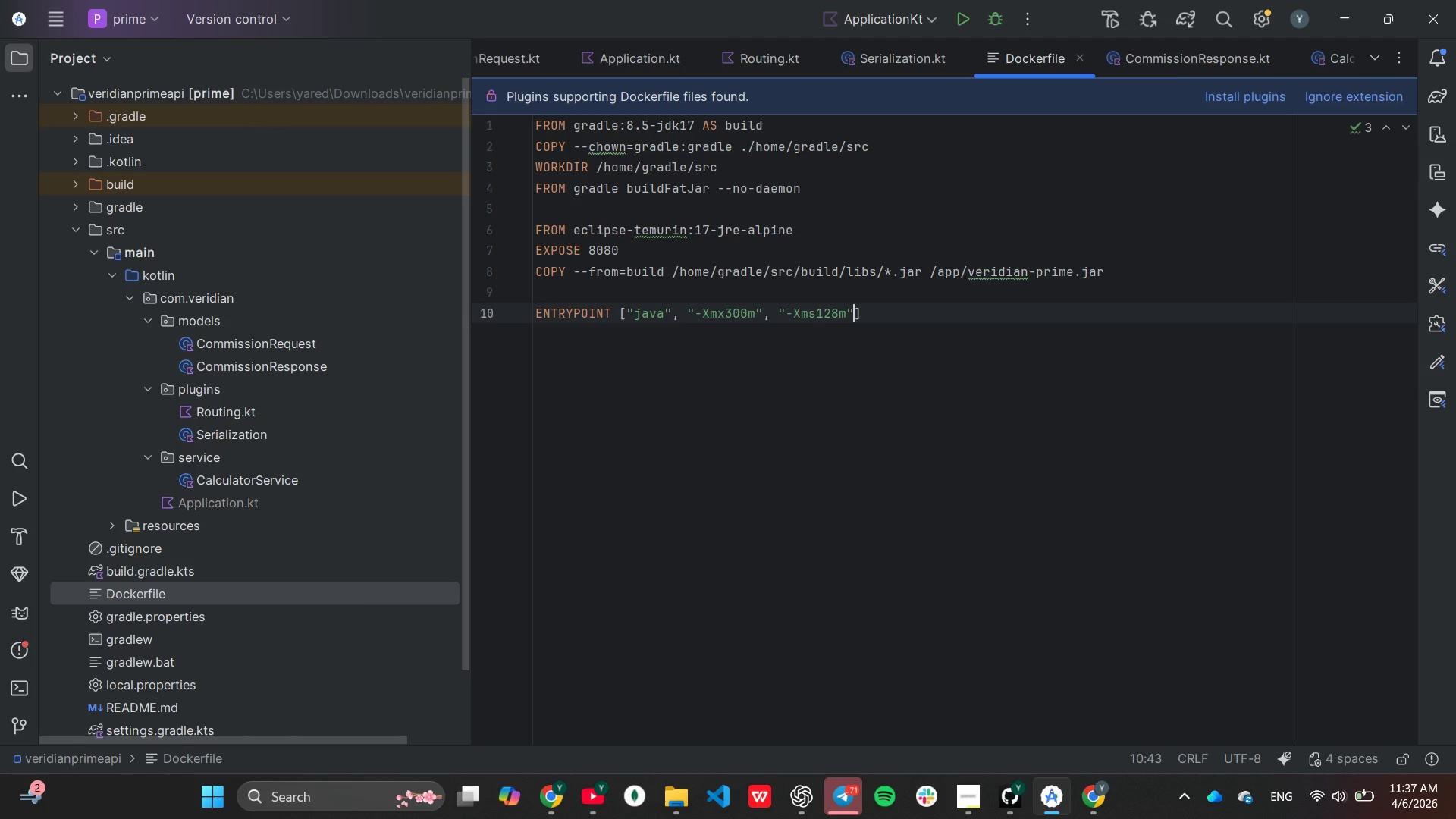 
 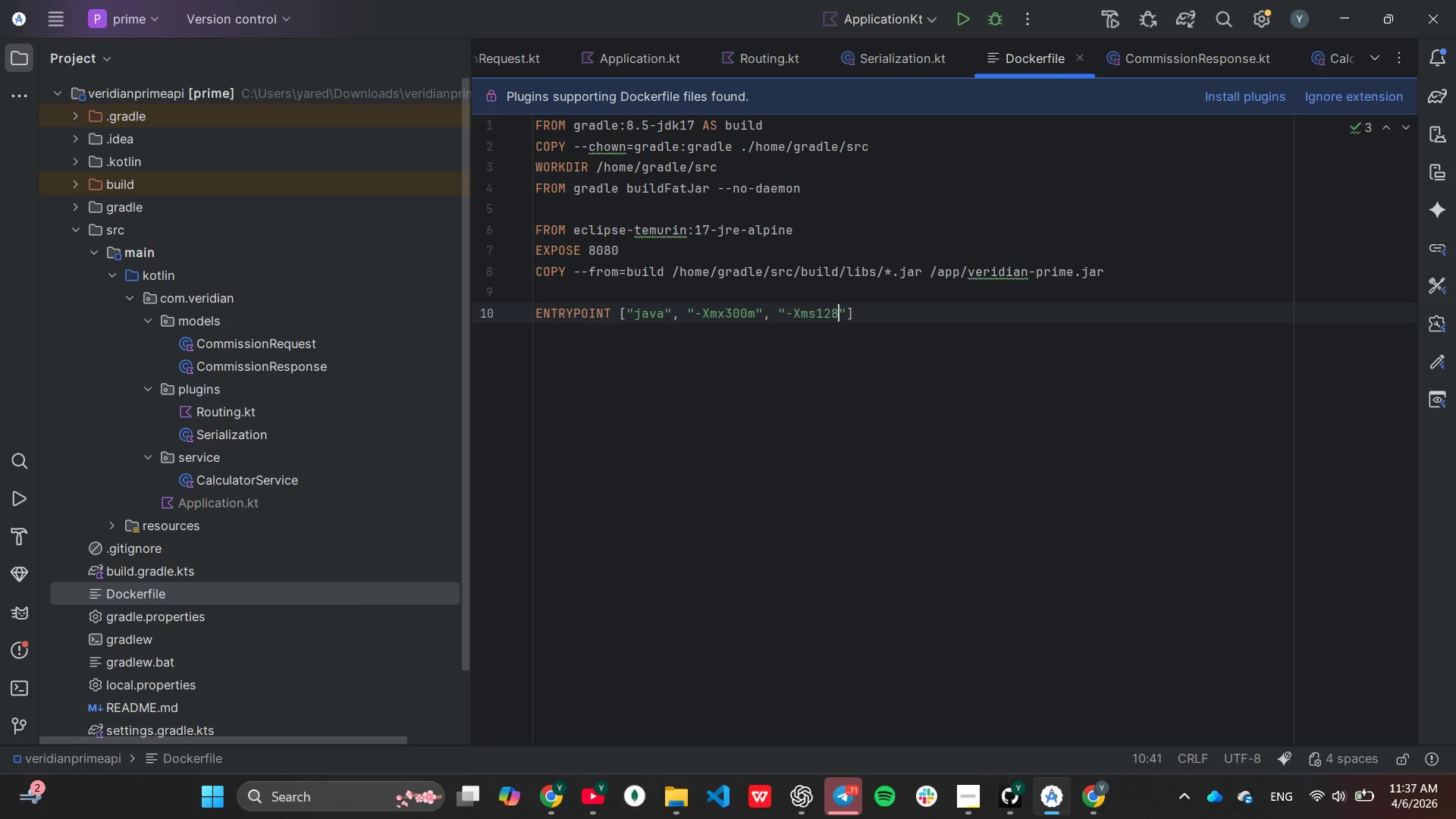 
key(ArrowRight)
 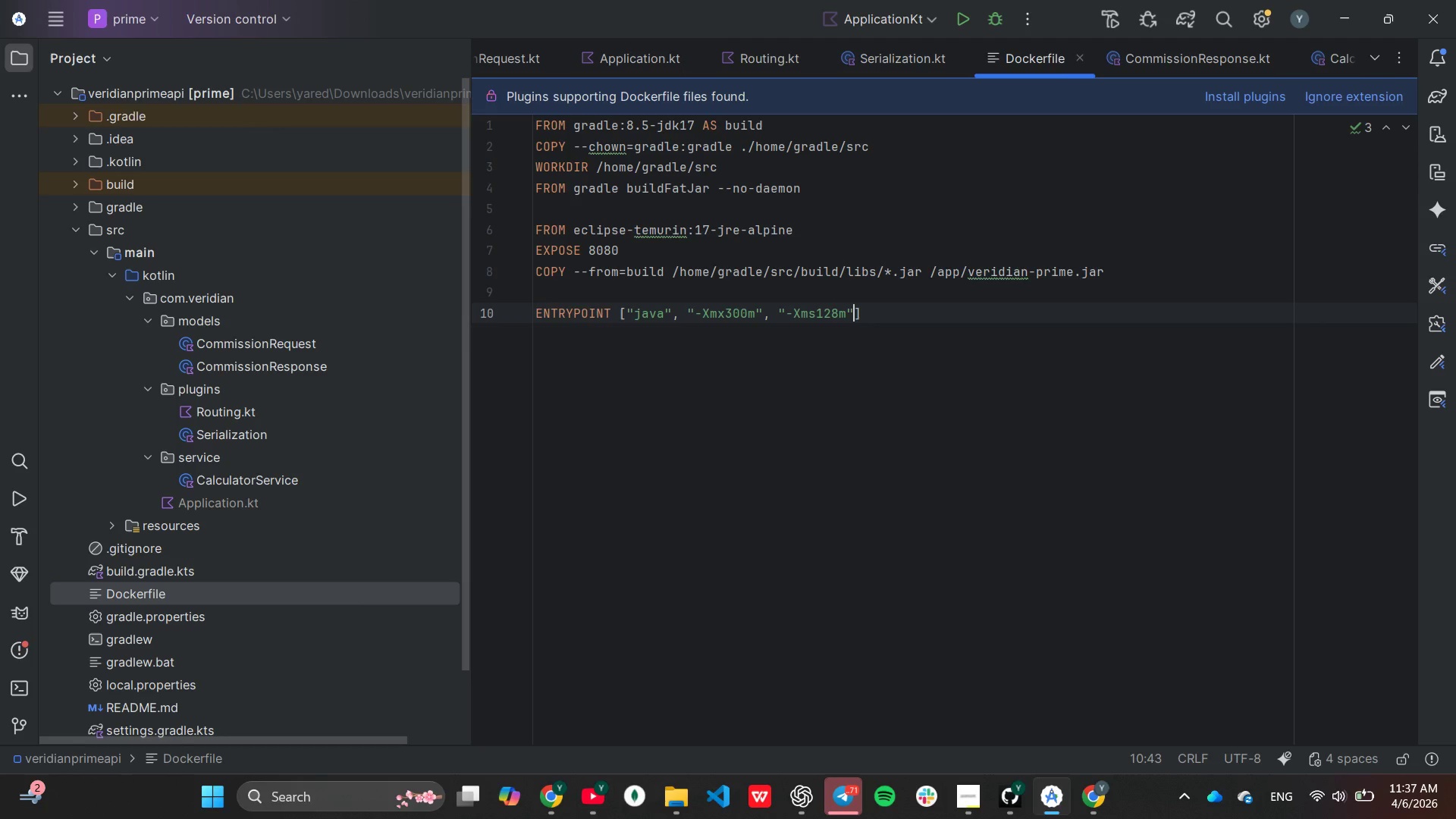 
key(Comma)
 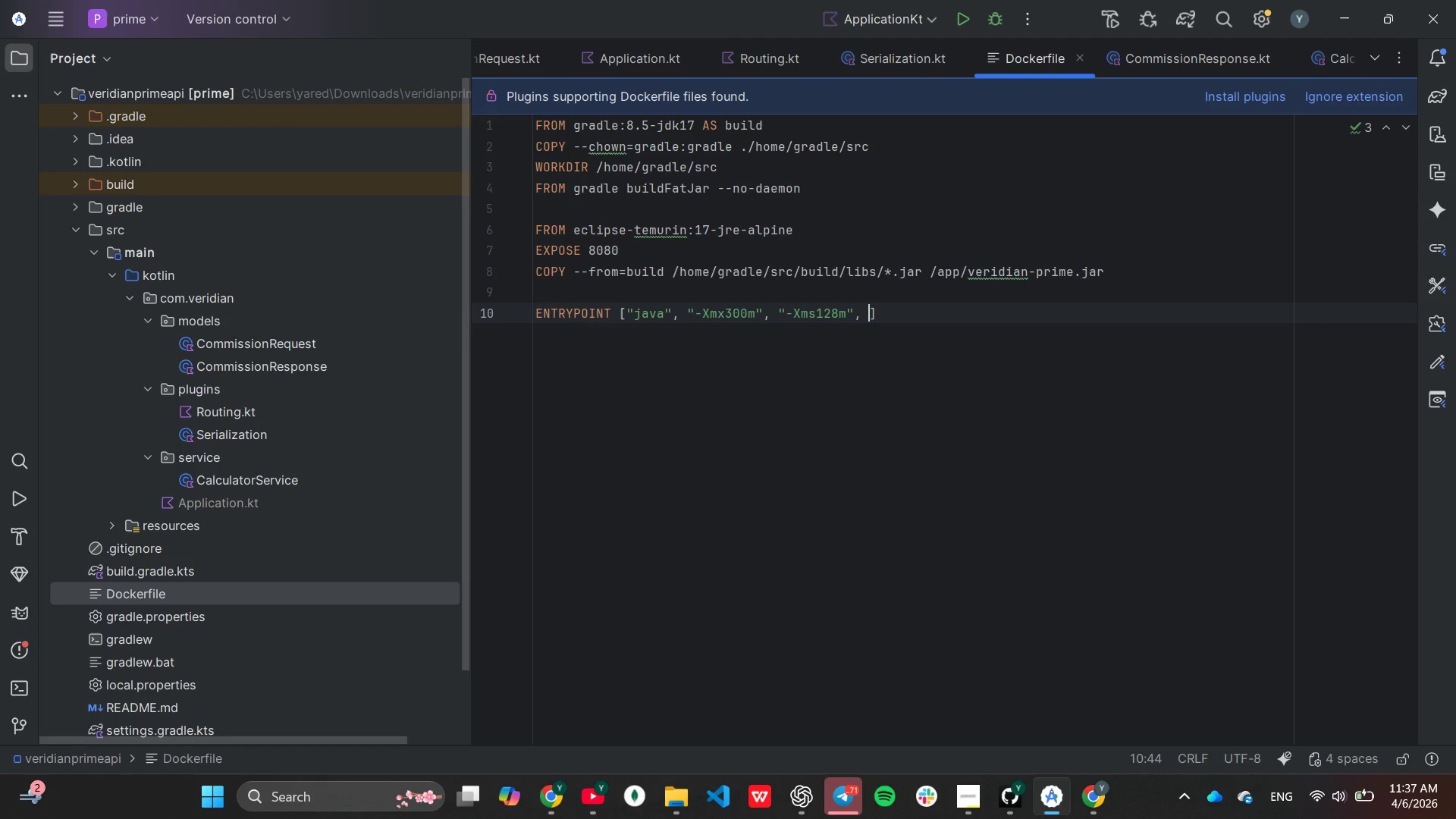 
key(Space)
 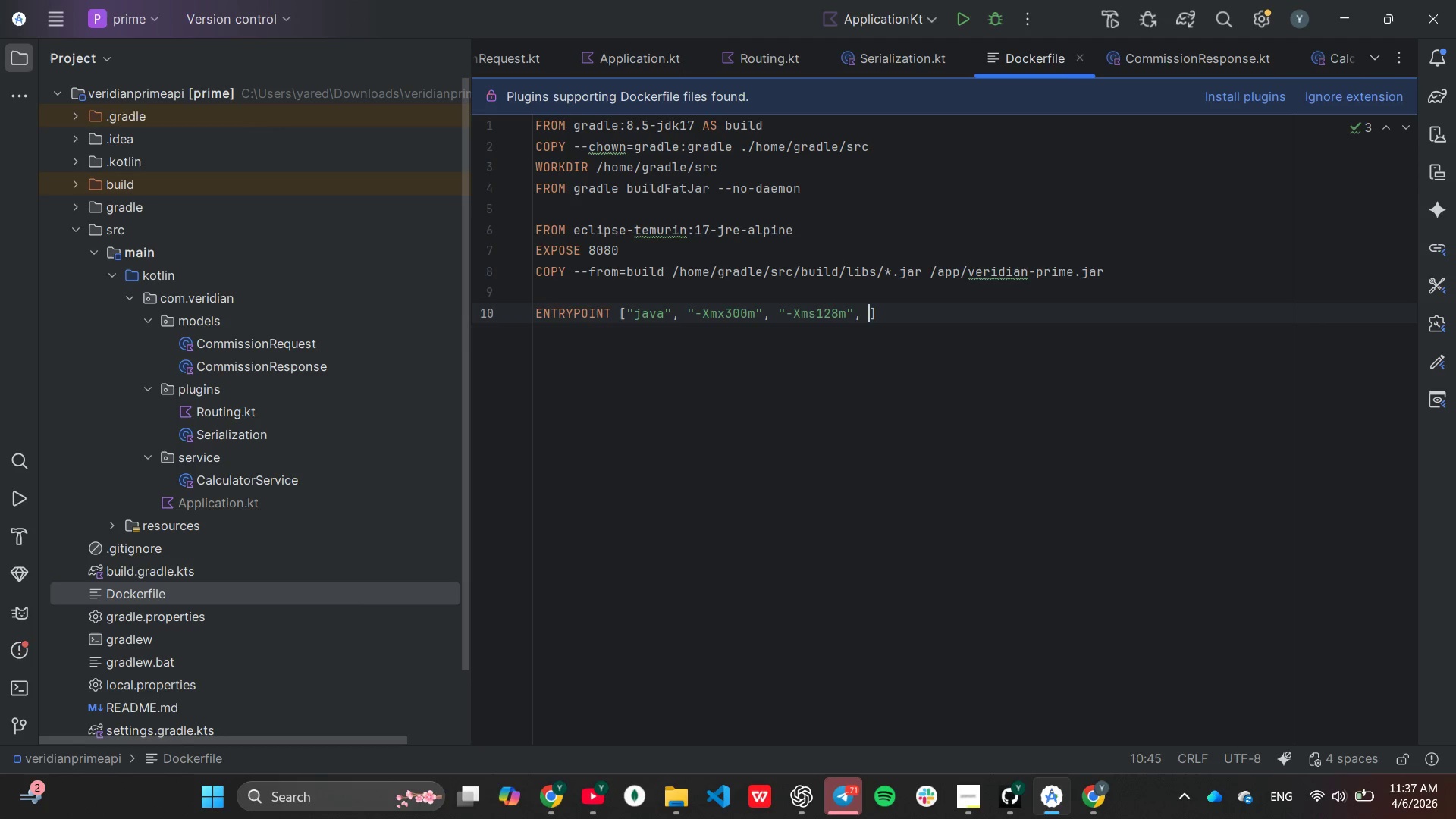 
key(Shift+Quote)
 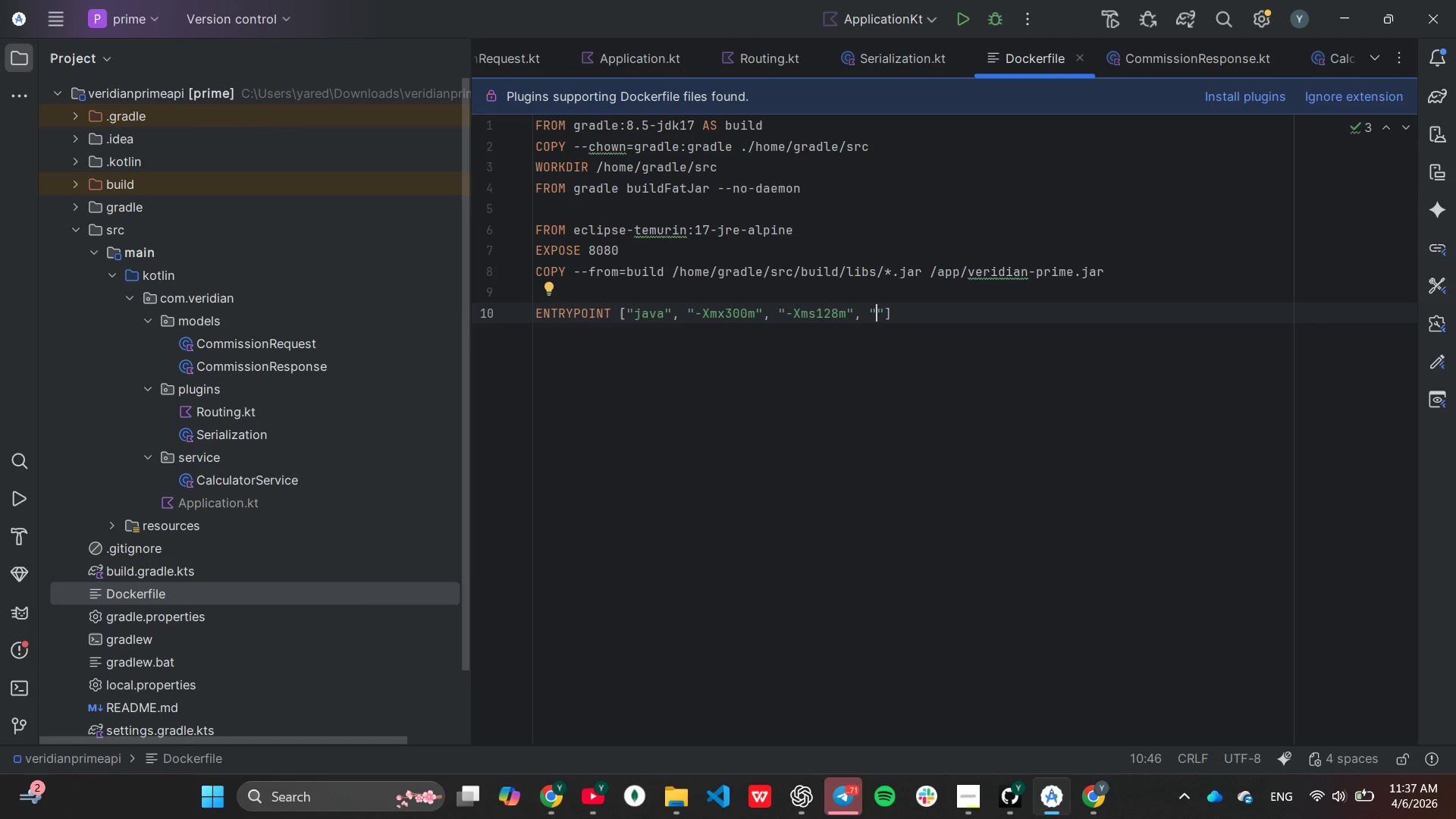 
key(Minus)
 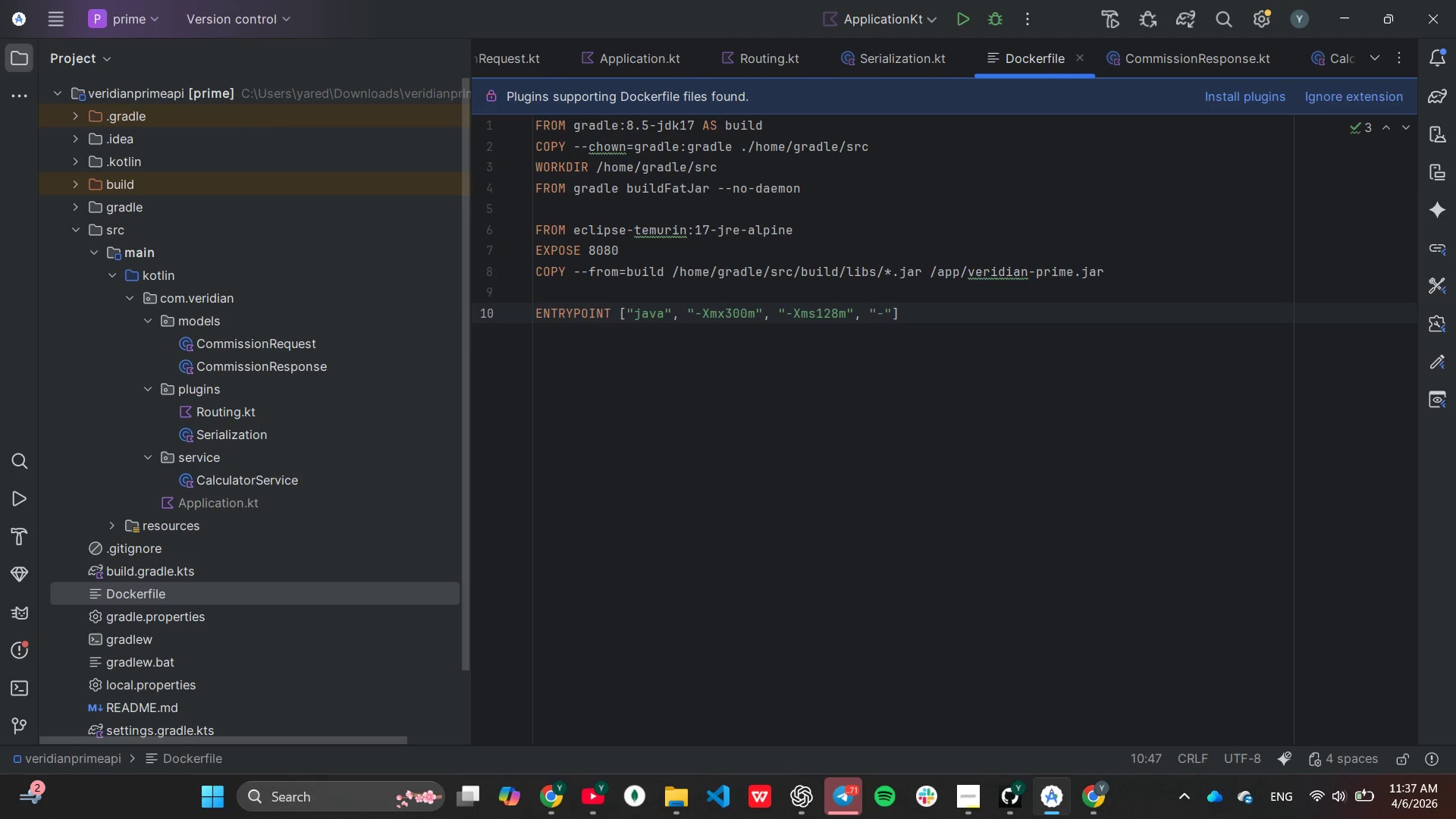 
key(J)
 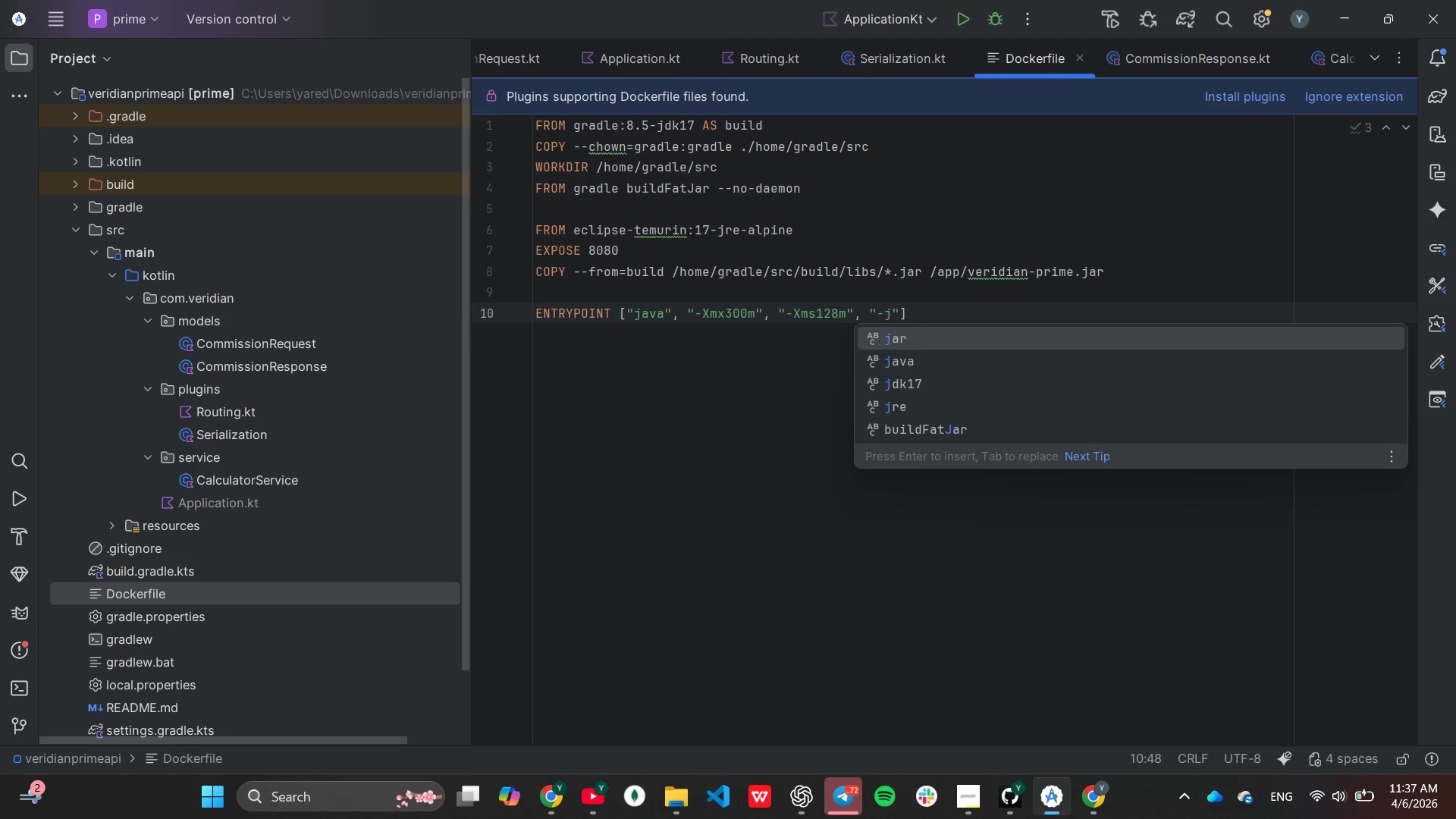 
key(Enter)
 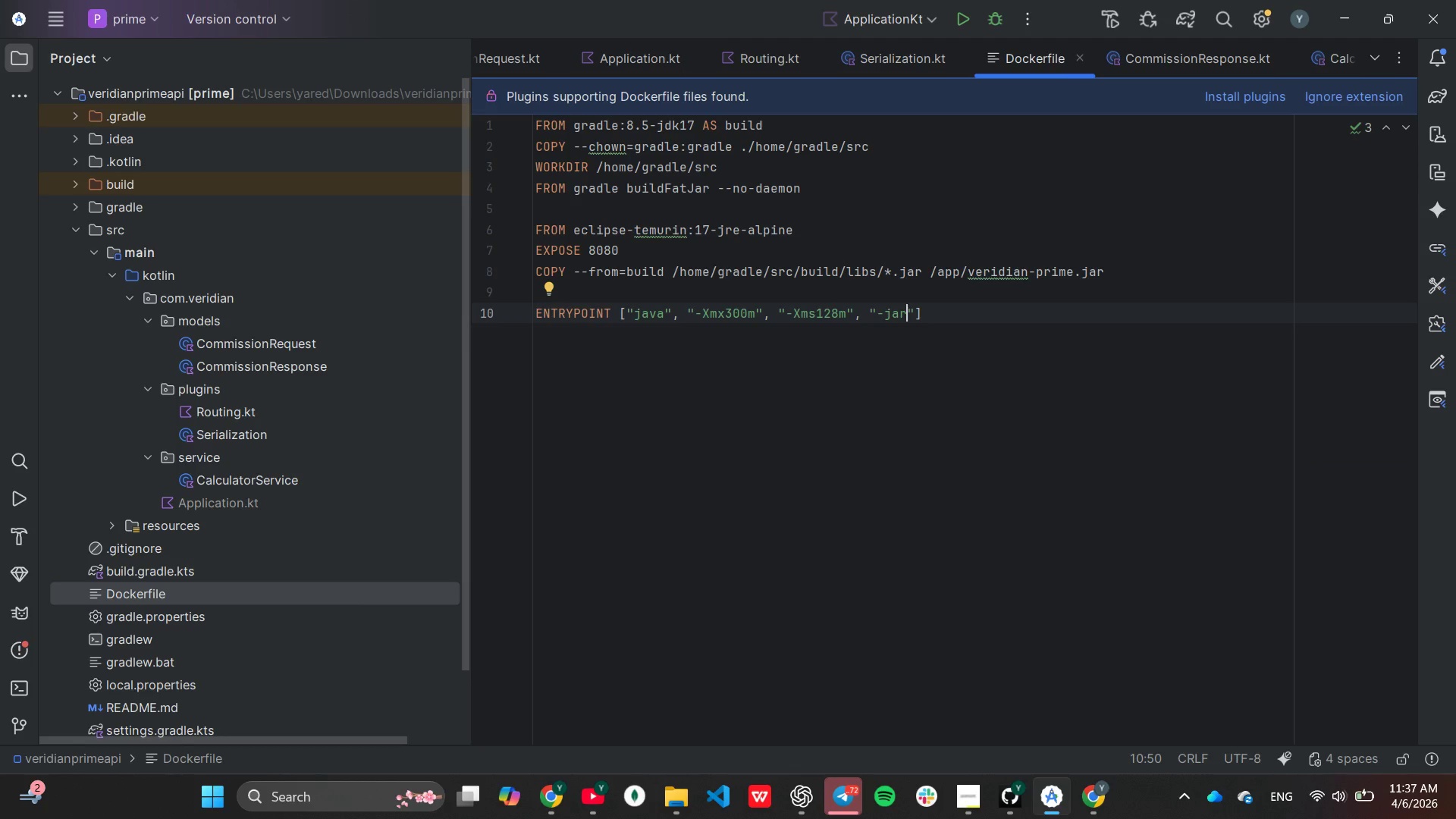 
key(ArrowRight)
 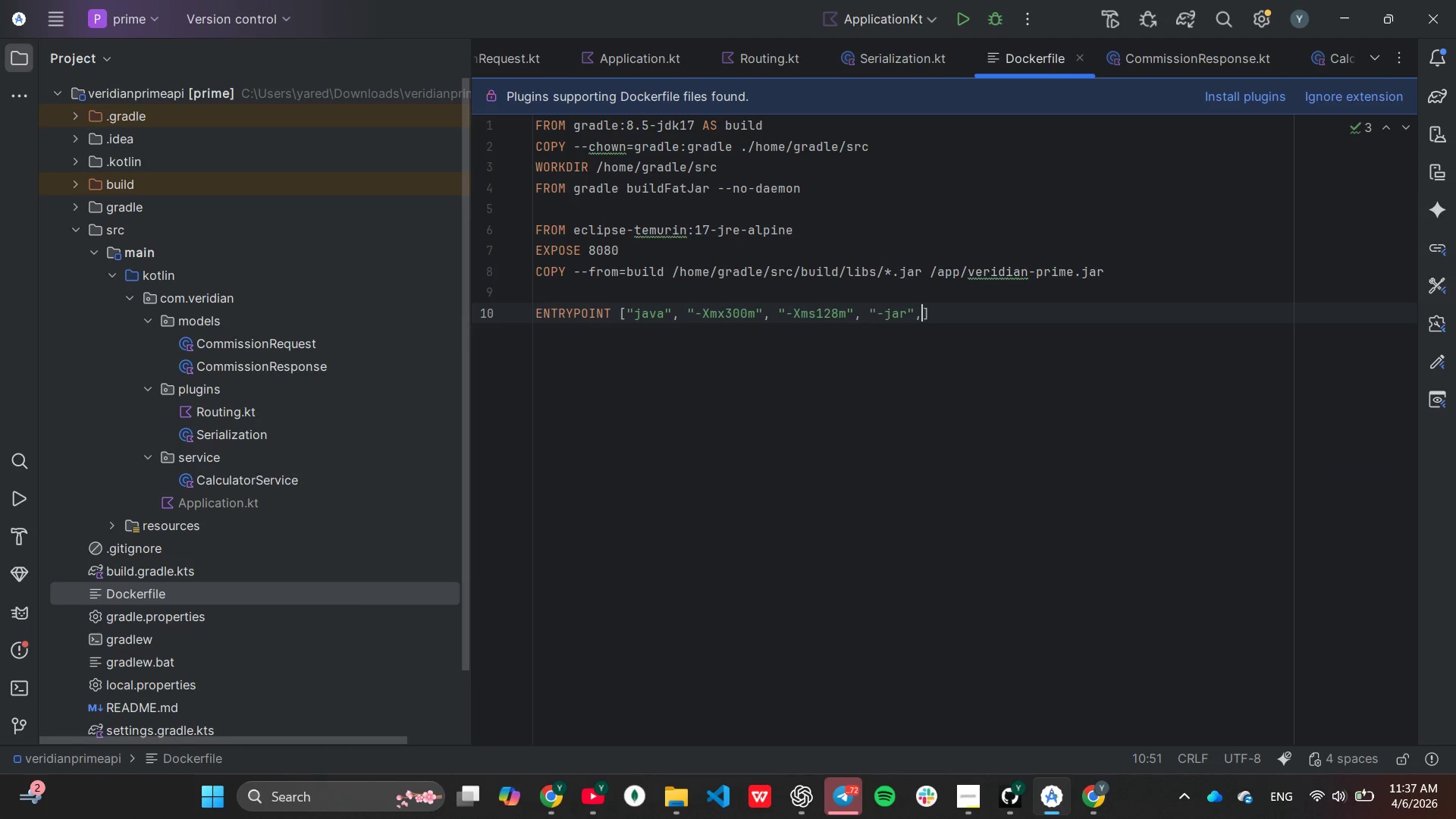 
type(, "app/ver)
 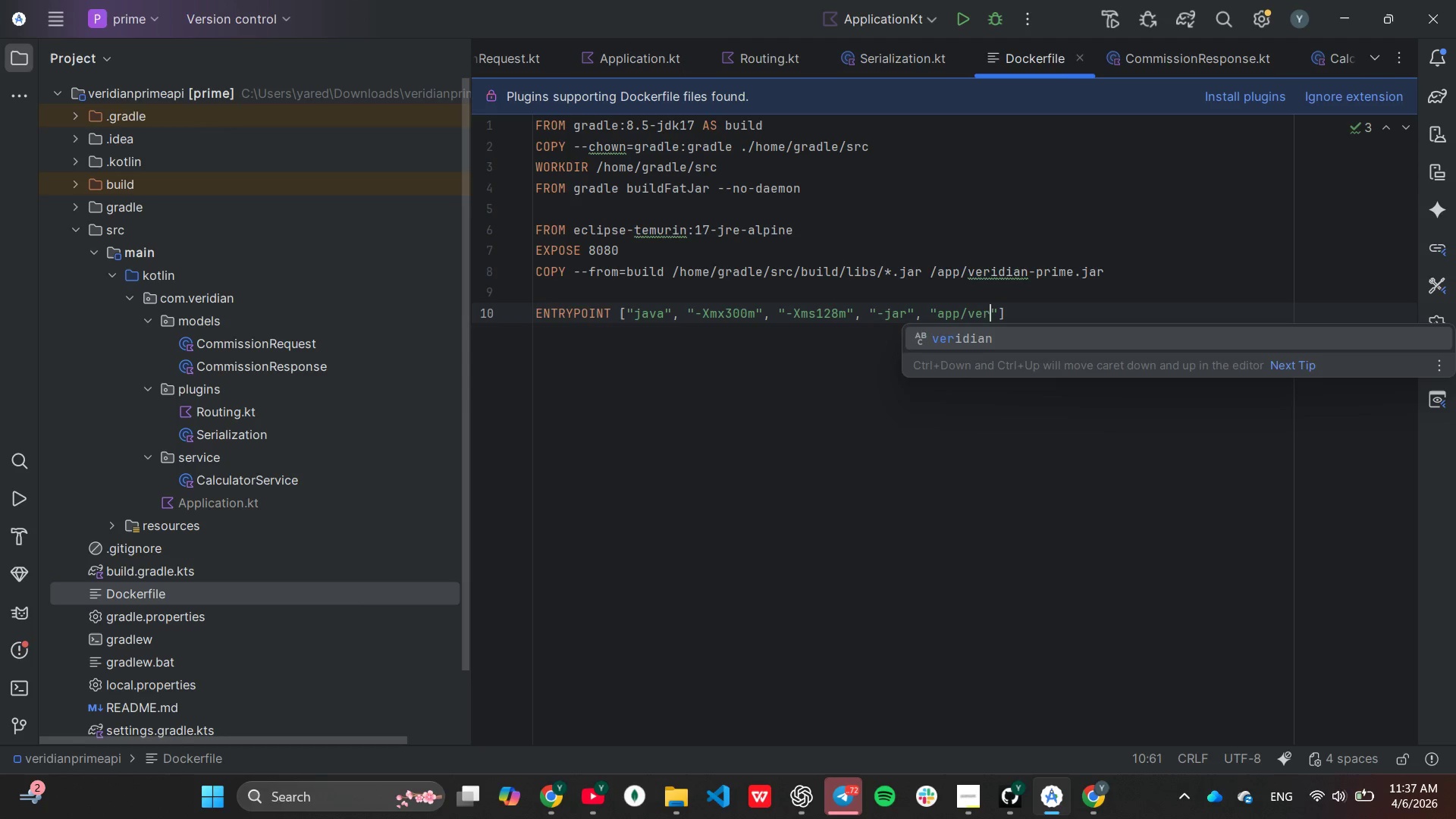 
key(Enter)
 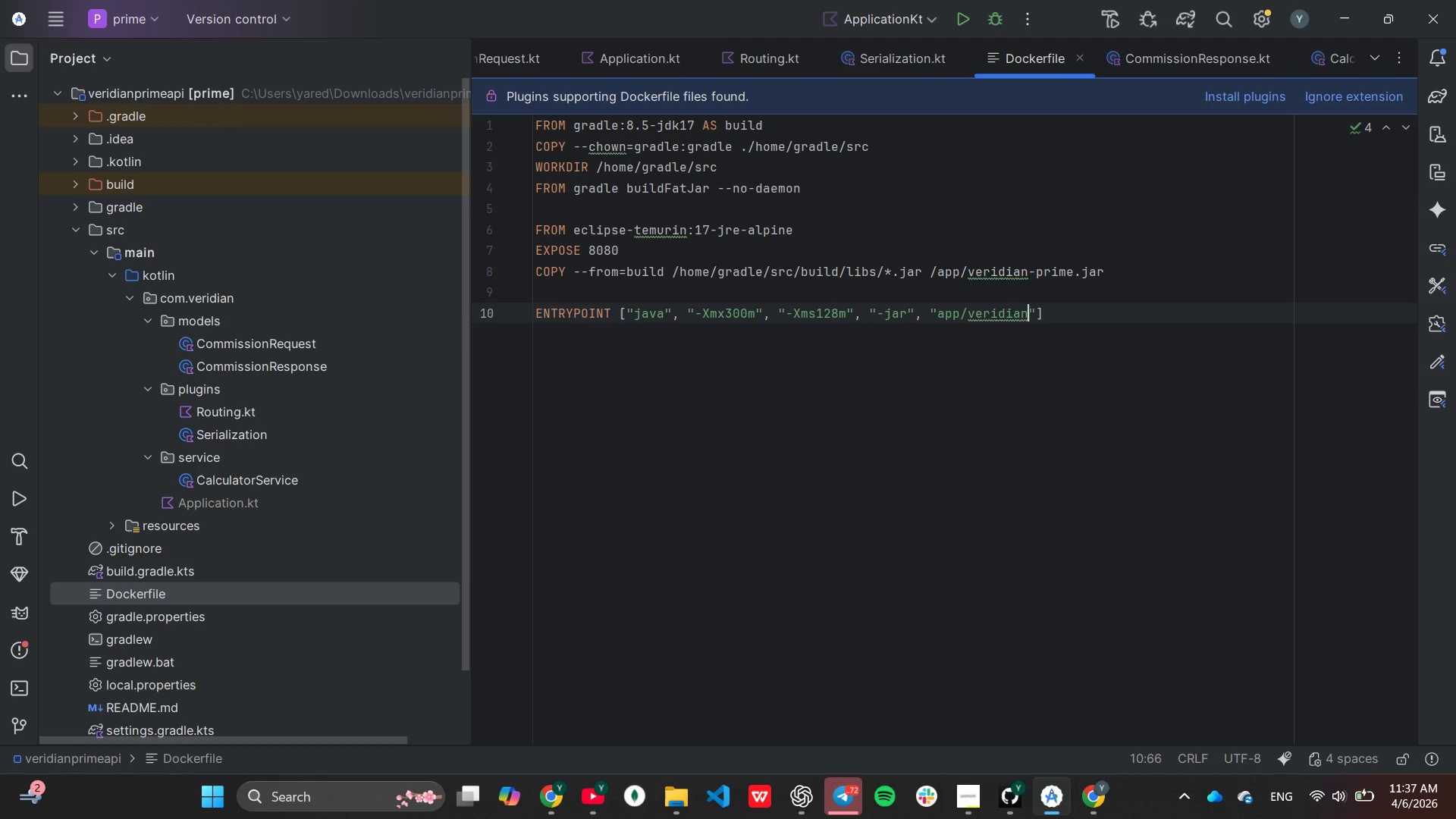 
type(-pri)
 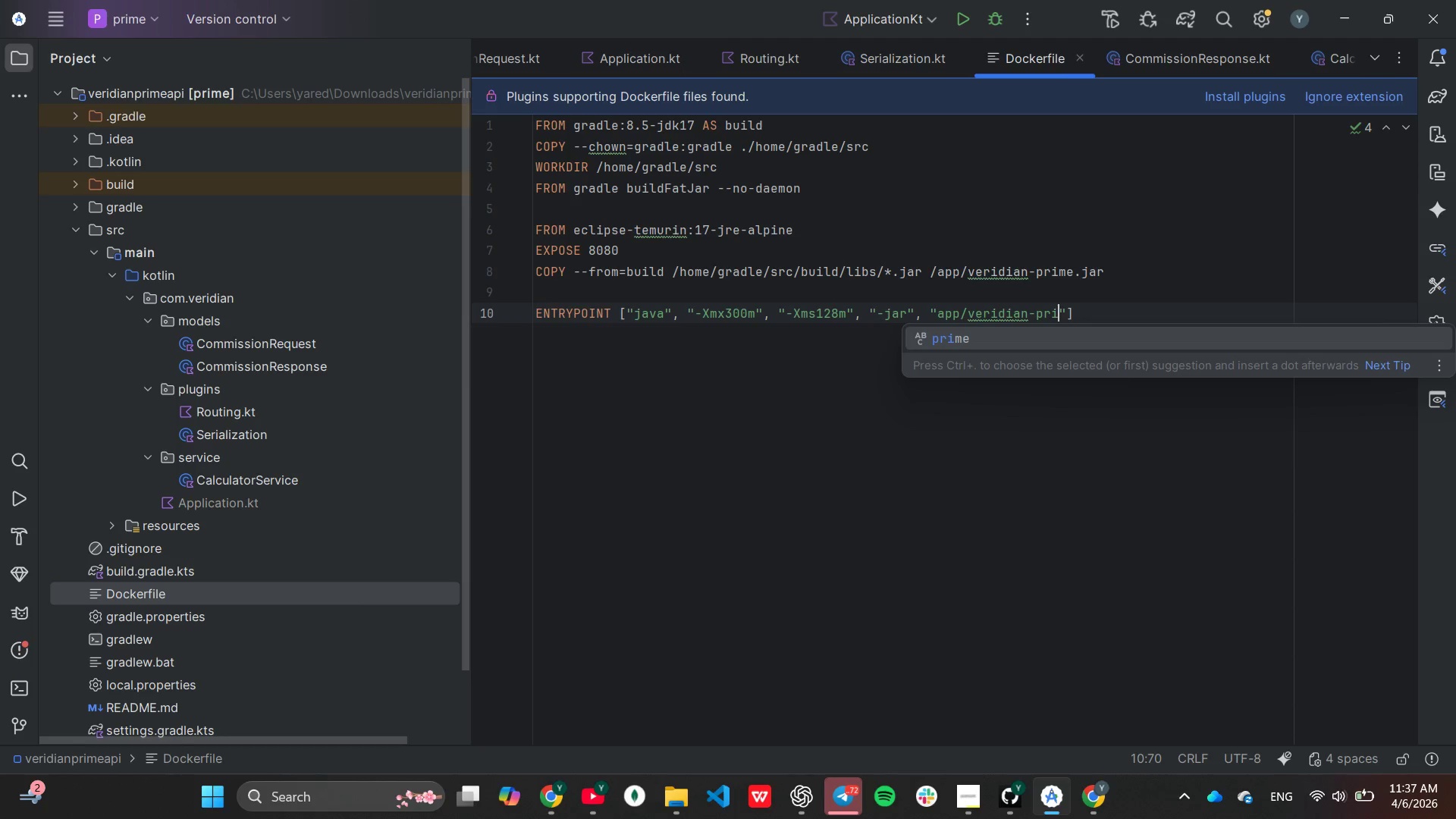 
key(Enter)
 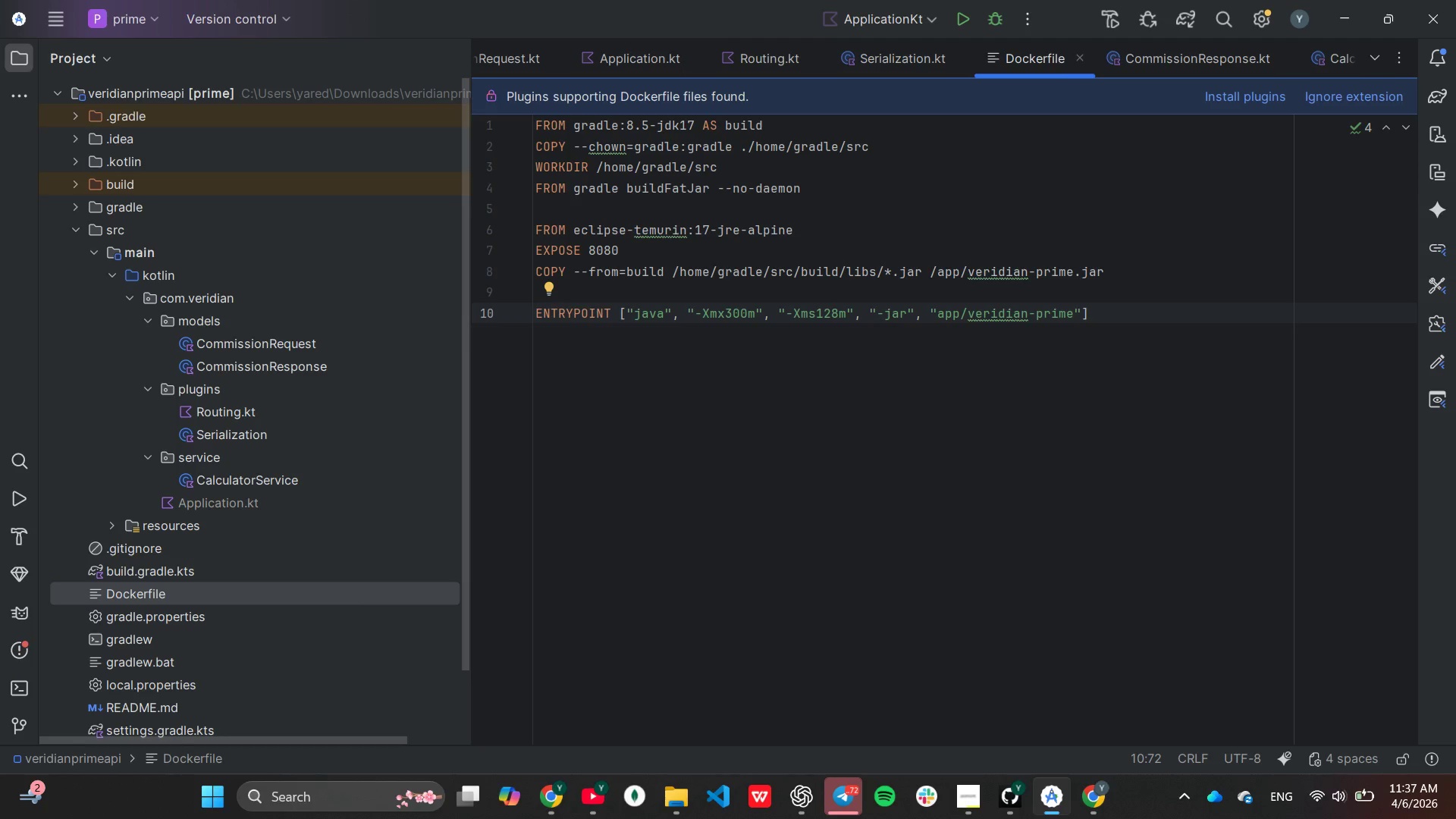 
key(ArrowRight)
 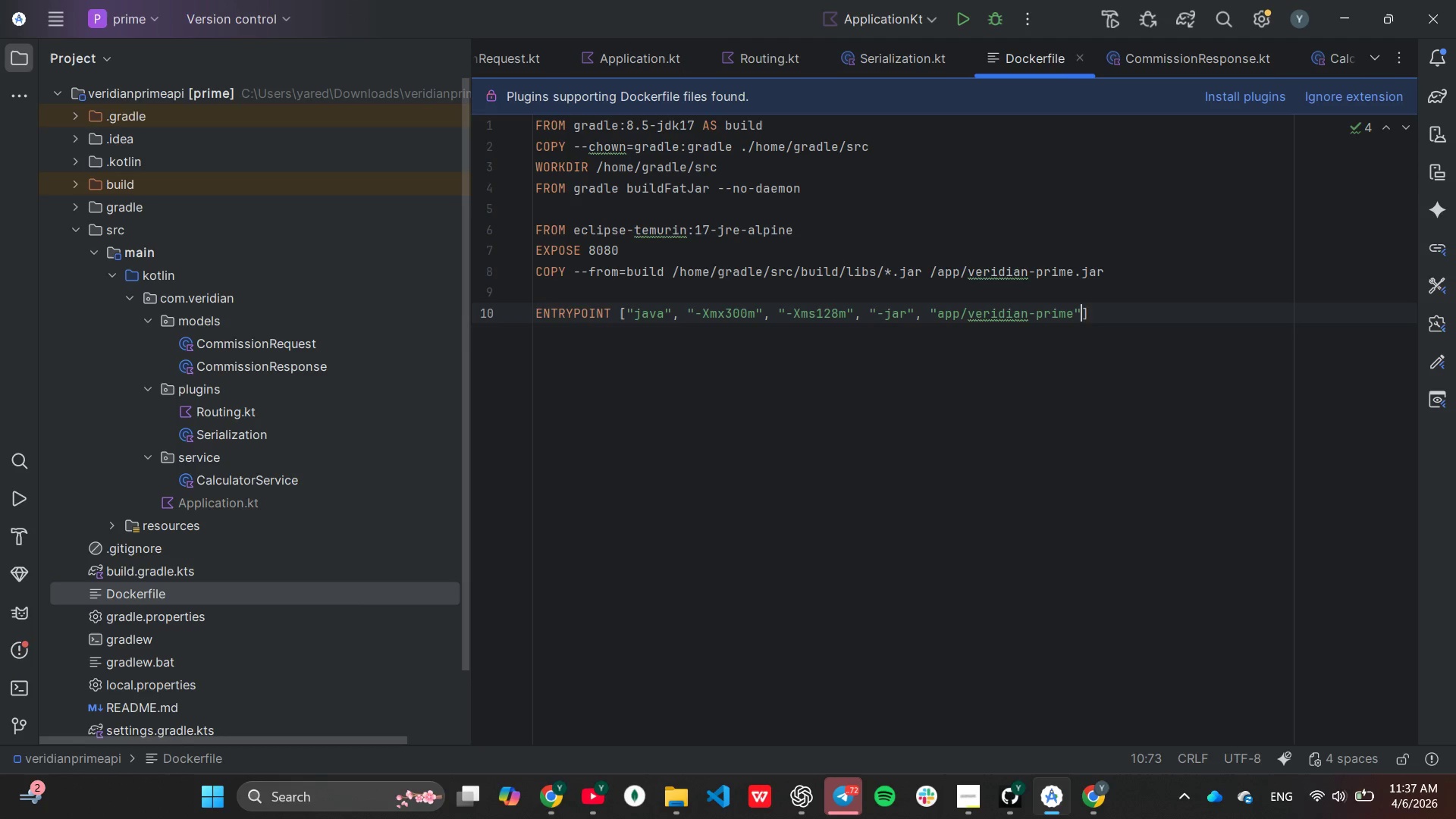 
key(ArrowRight)
 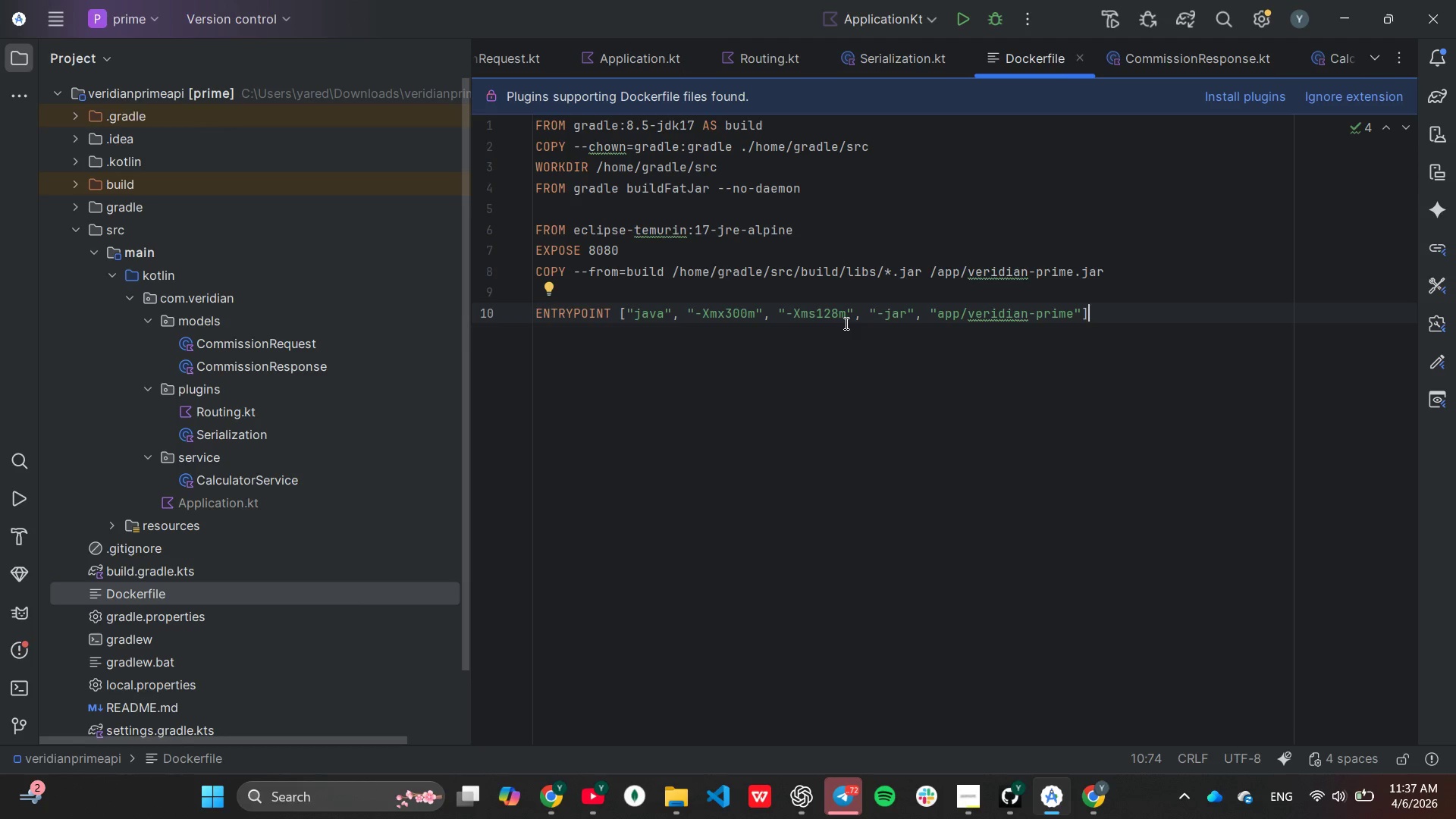 
wait(10.36)
 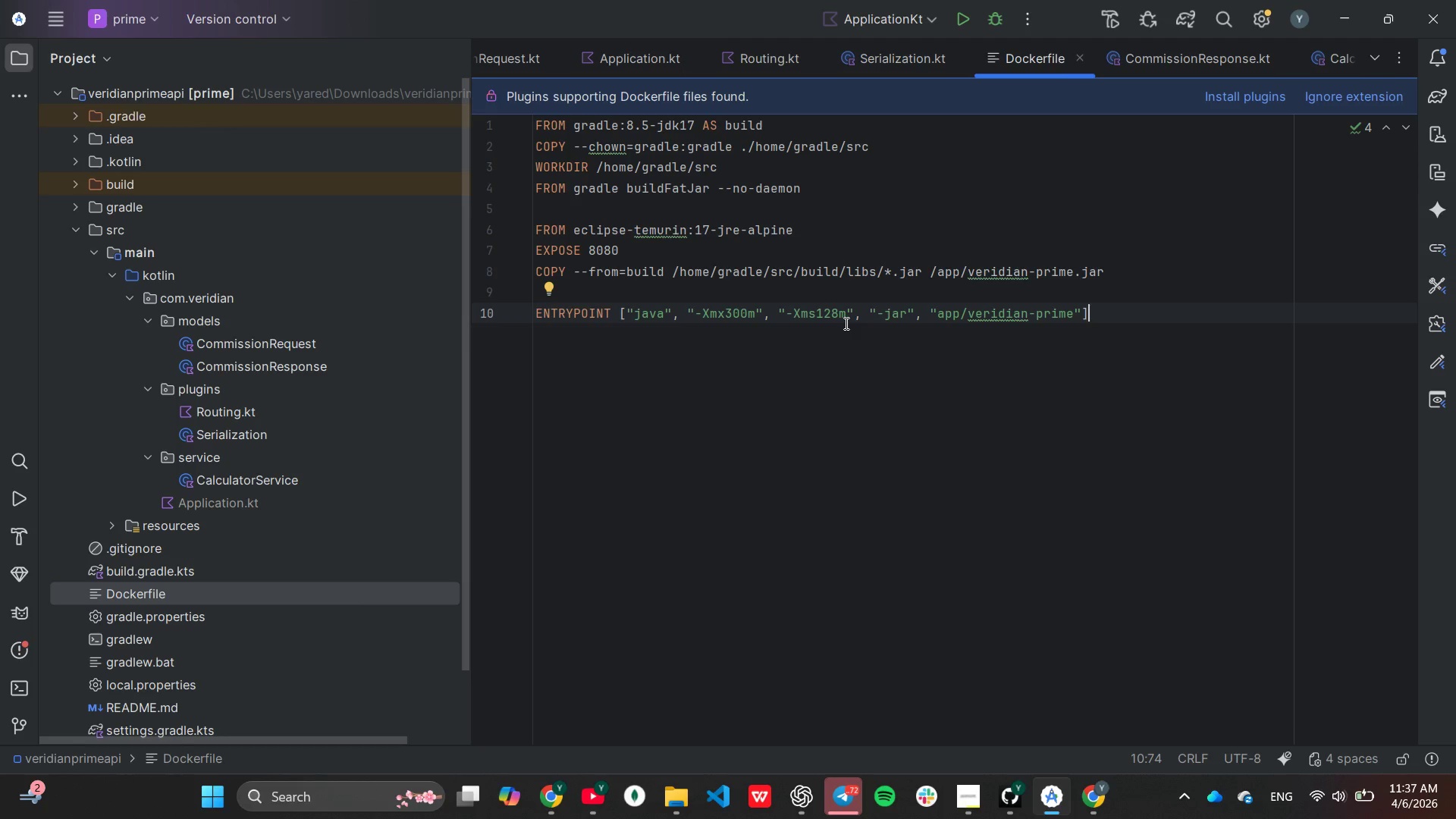 
left_click([19, 691])
 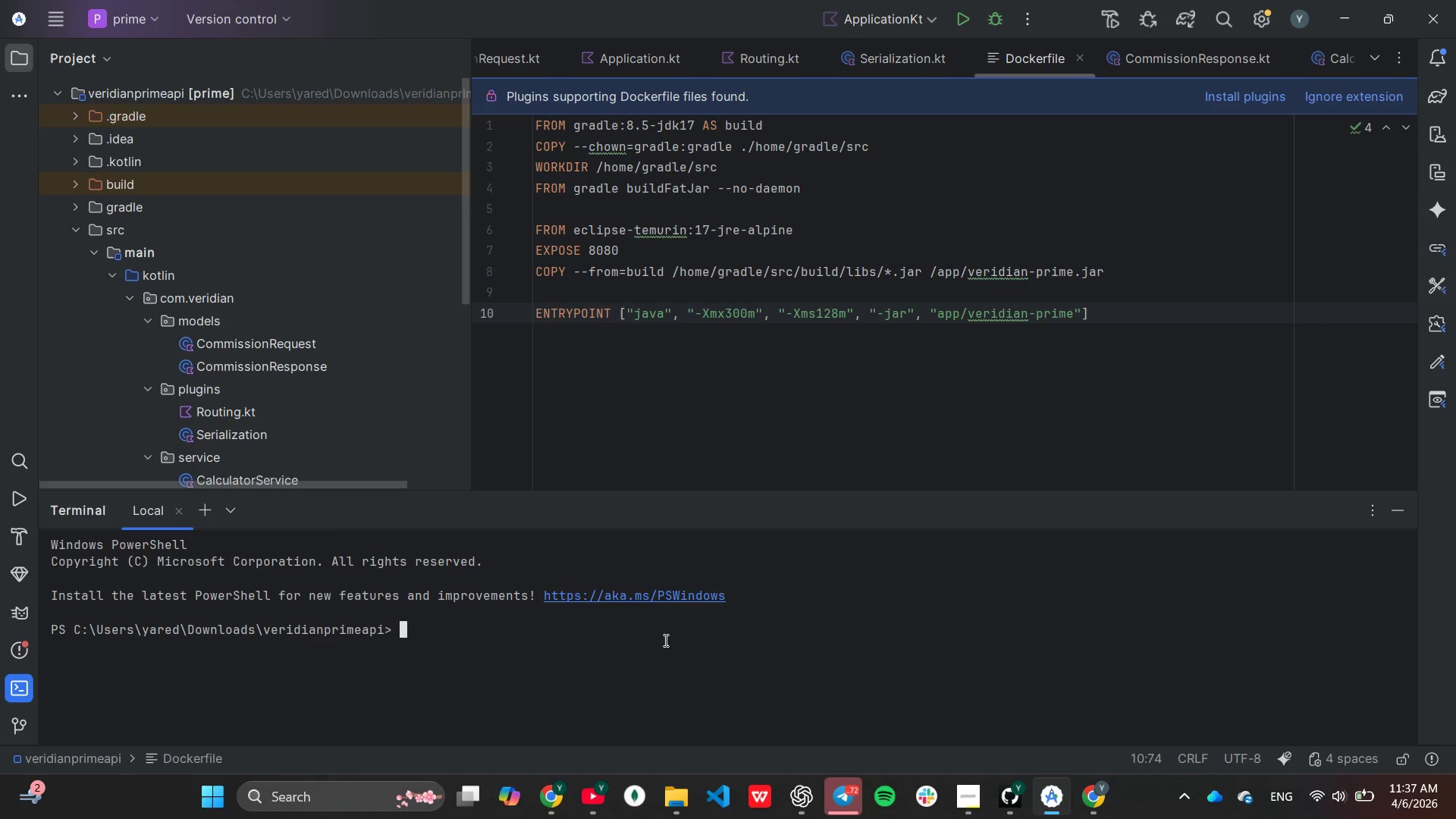 
wait(5.8)
 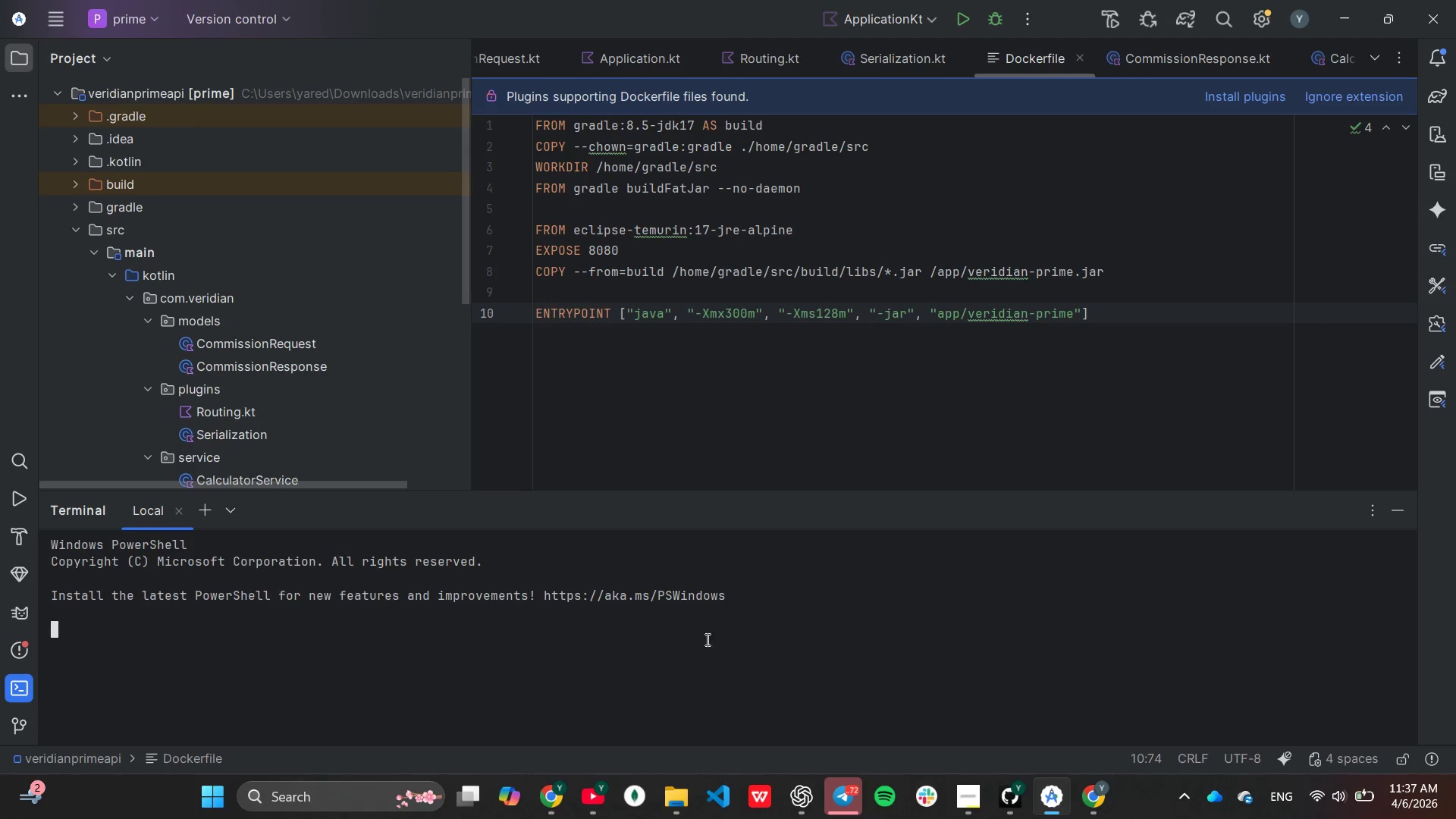 
type(./gradlew clean)
key(Backspace)
key(Backspace)
key(Backspace)
key(Backspace)
key(Backspace)
type(run)
 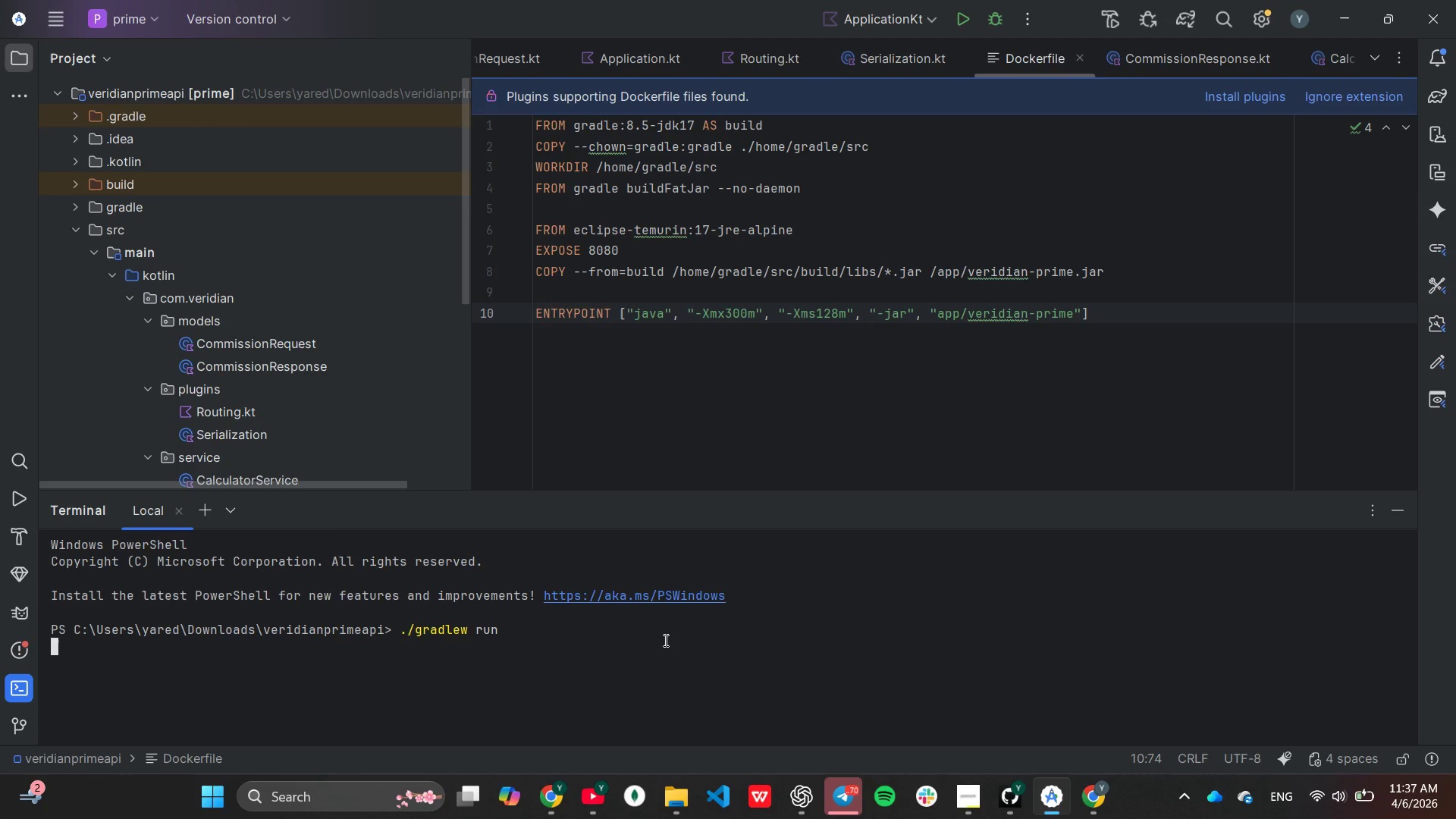 
key(Enter)
 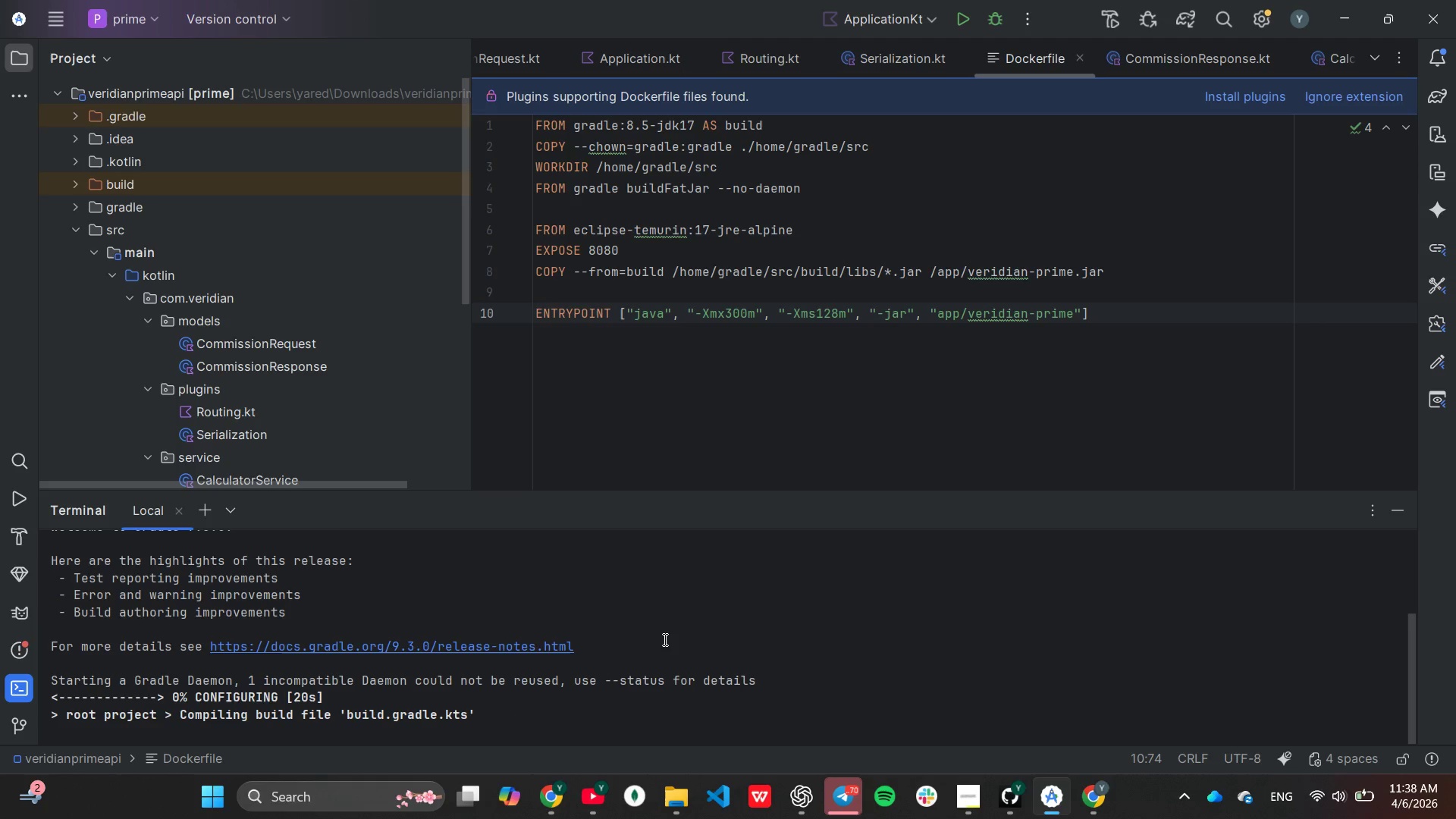 
wait(31.52)
 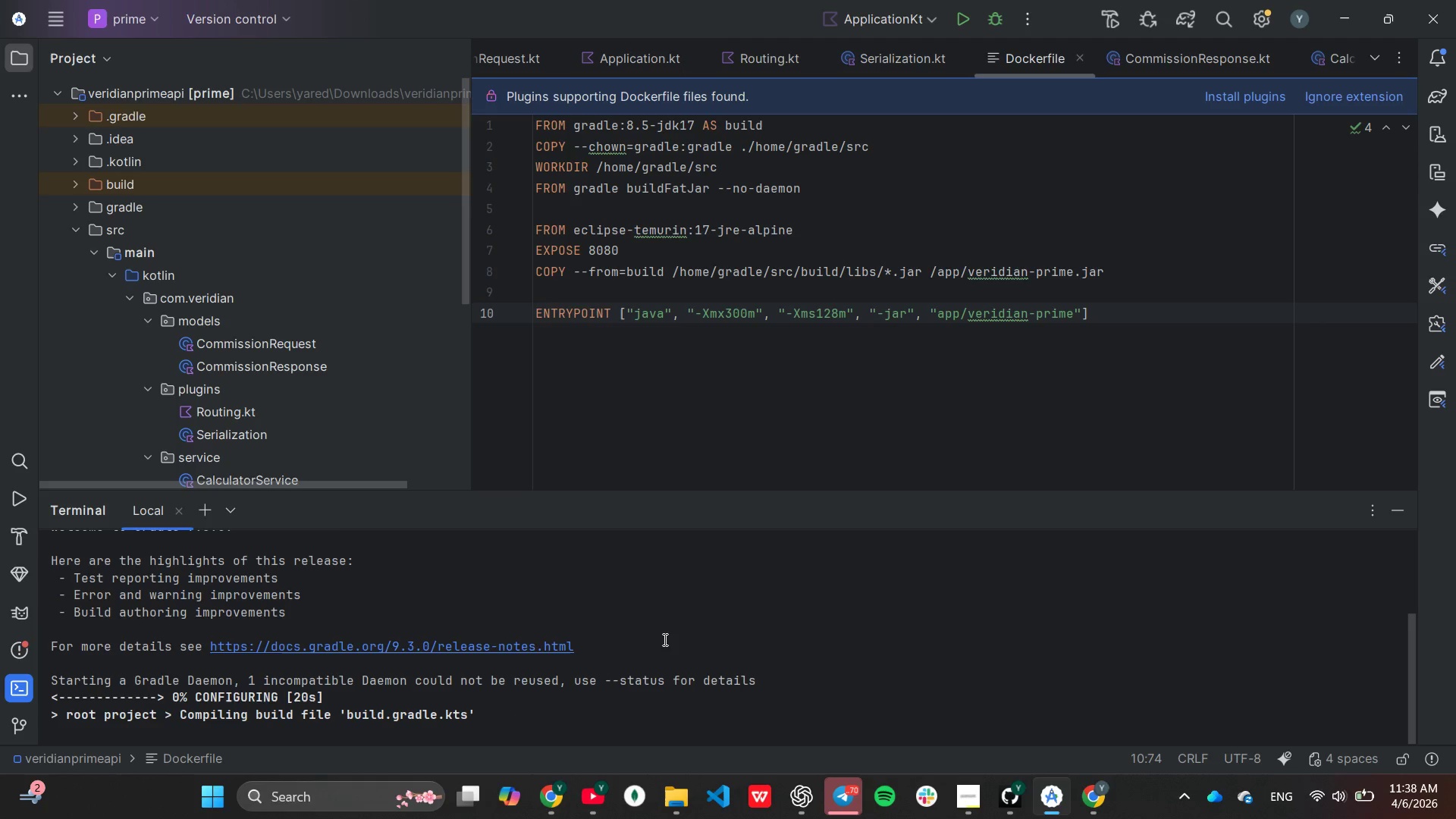 
scroll: coordinate [632, 624], scroll_direction: up, amount: 8.0
 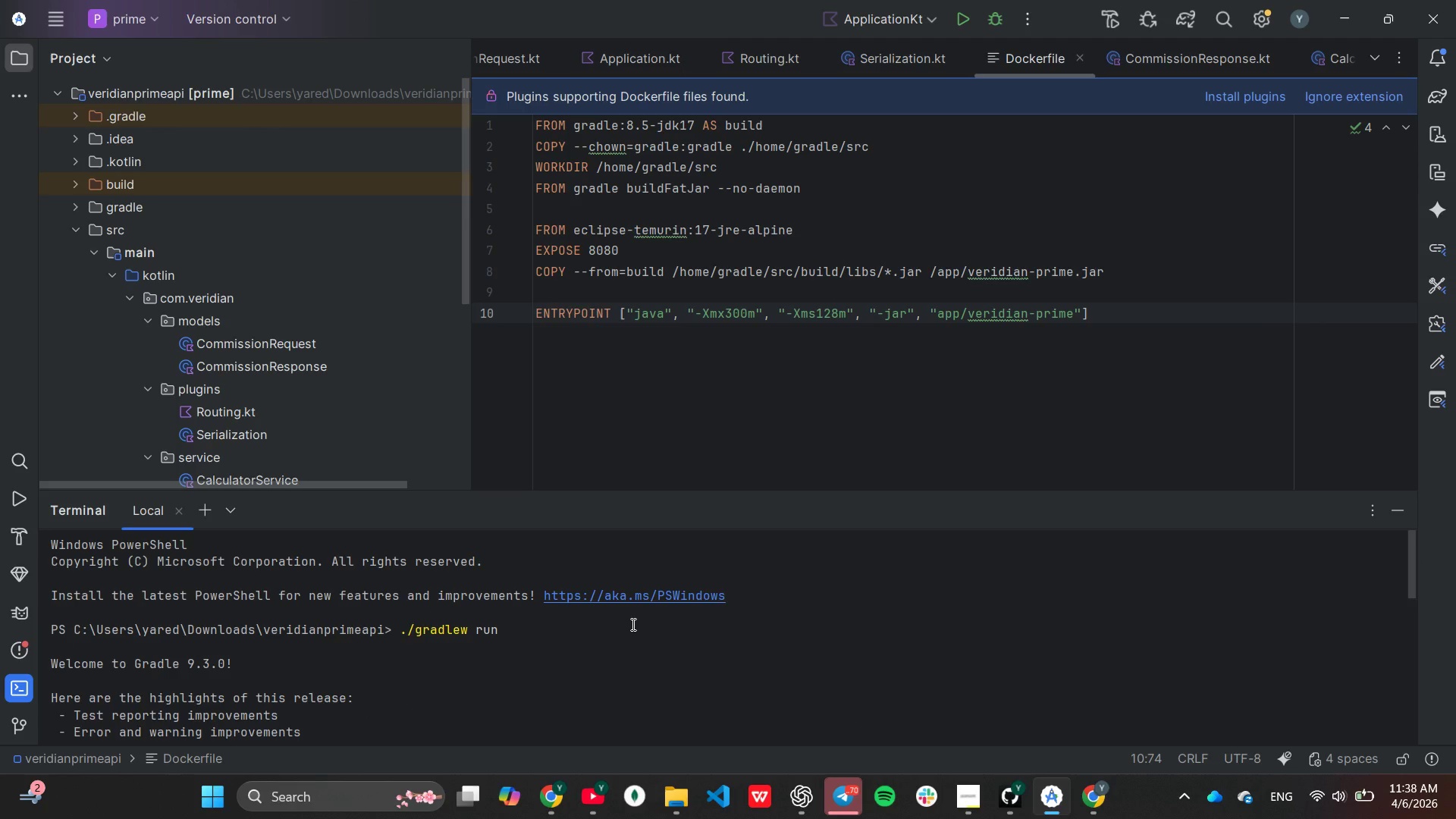 
scroll: coordinate [632, 624], scroll_direction: down, amount: 3.0
 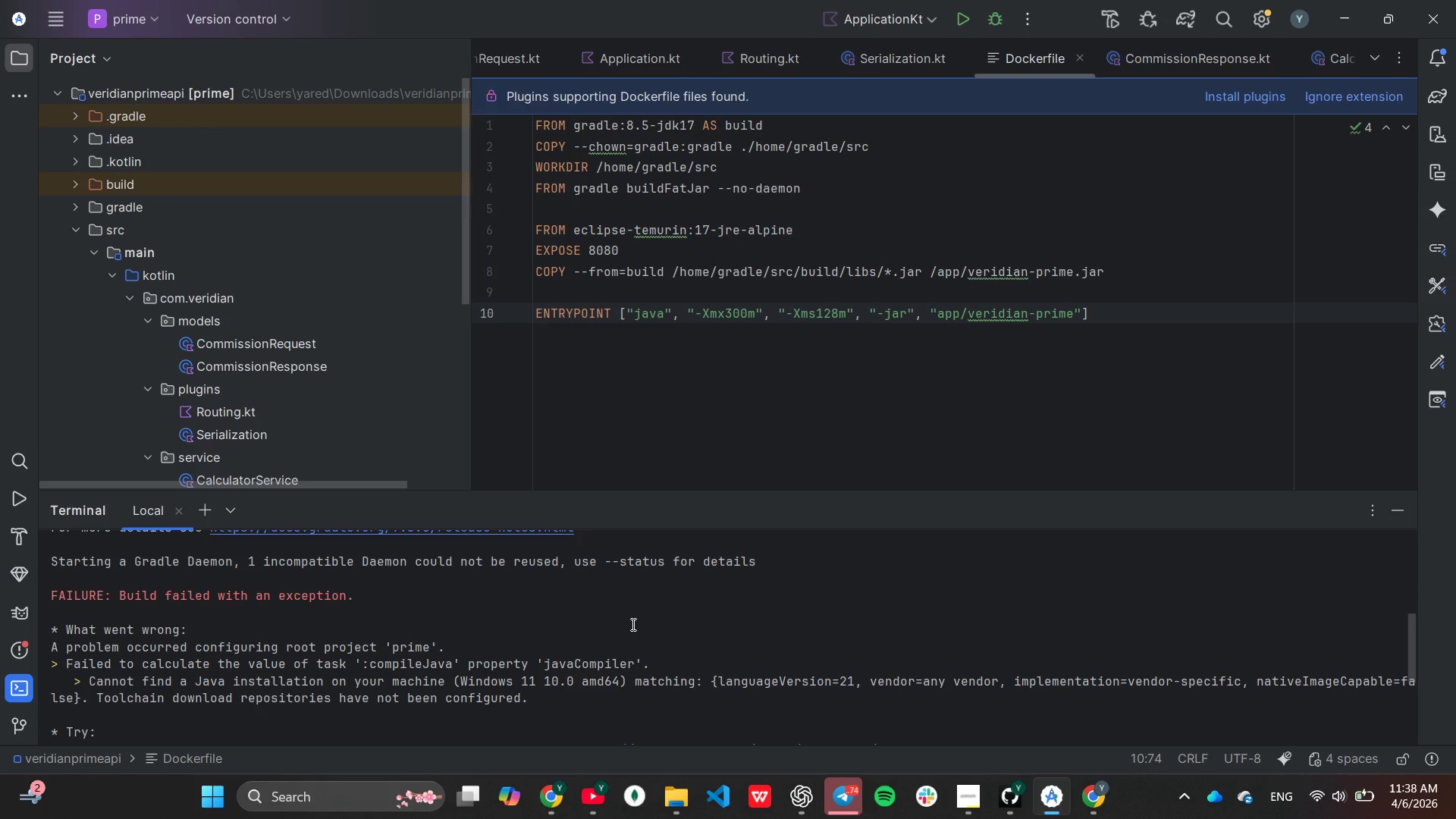 
wait(9.19)
 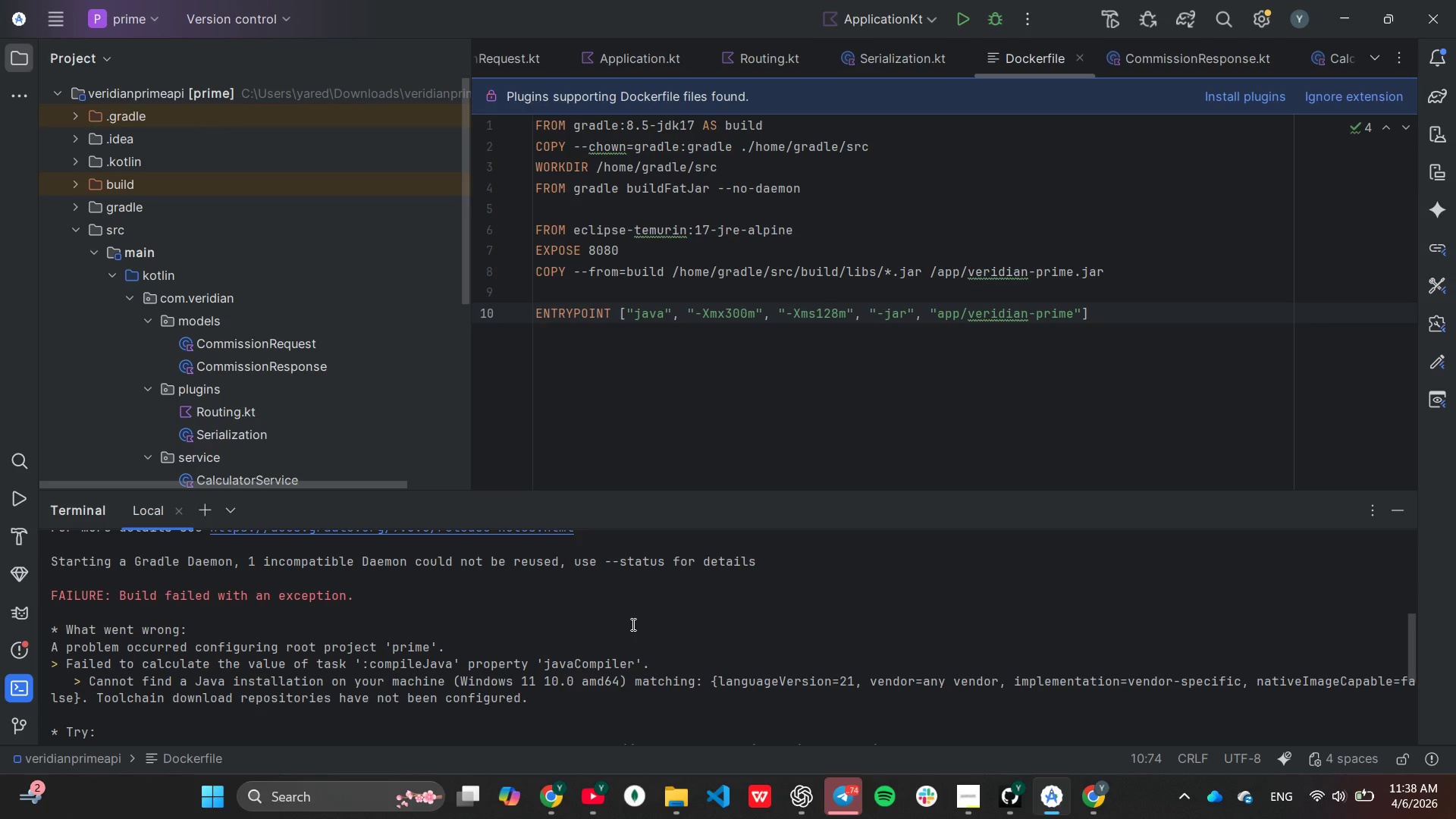 
scroll: coordinate [632, 624], scroll_direction: down, amount: 1.0
 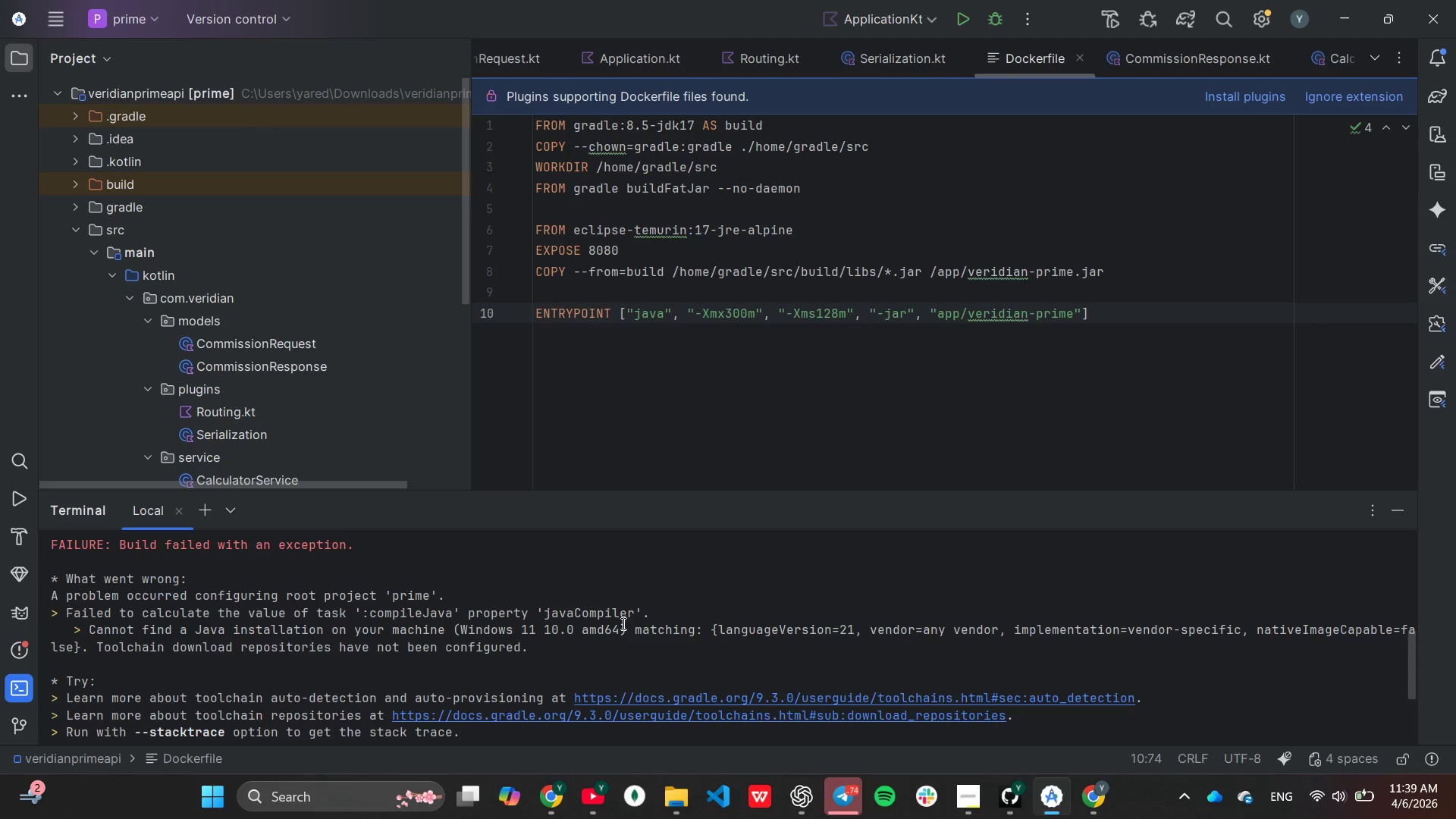 
wait(40.09)
 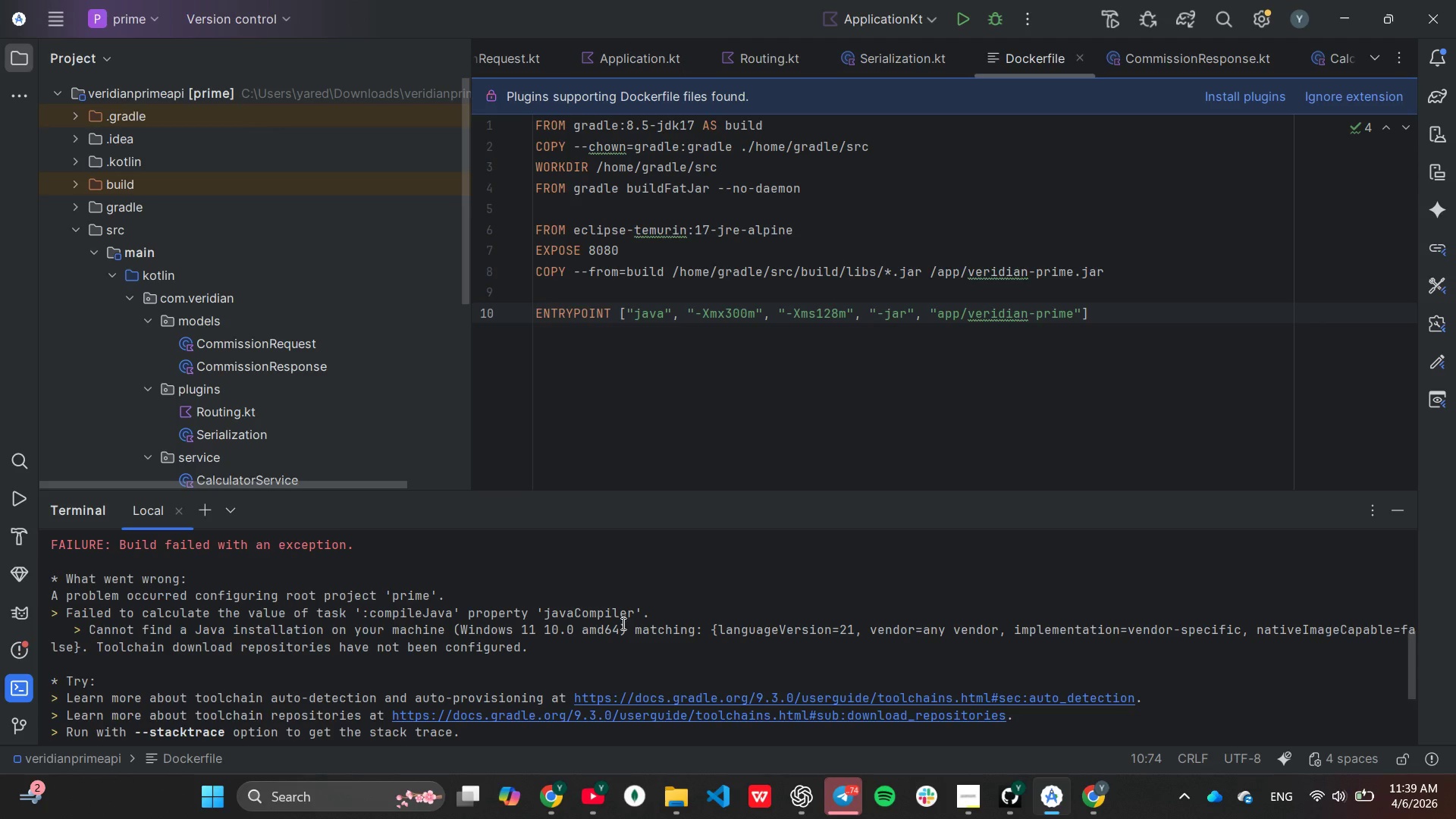 
double_click([231, 435])
 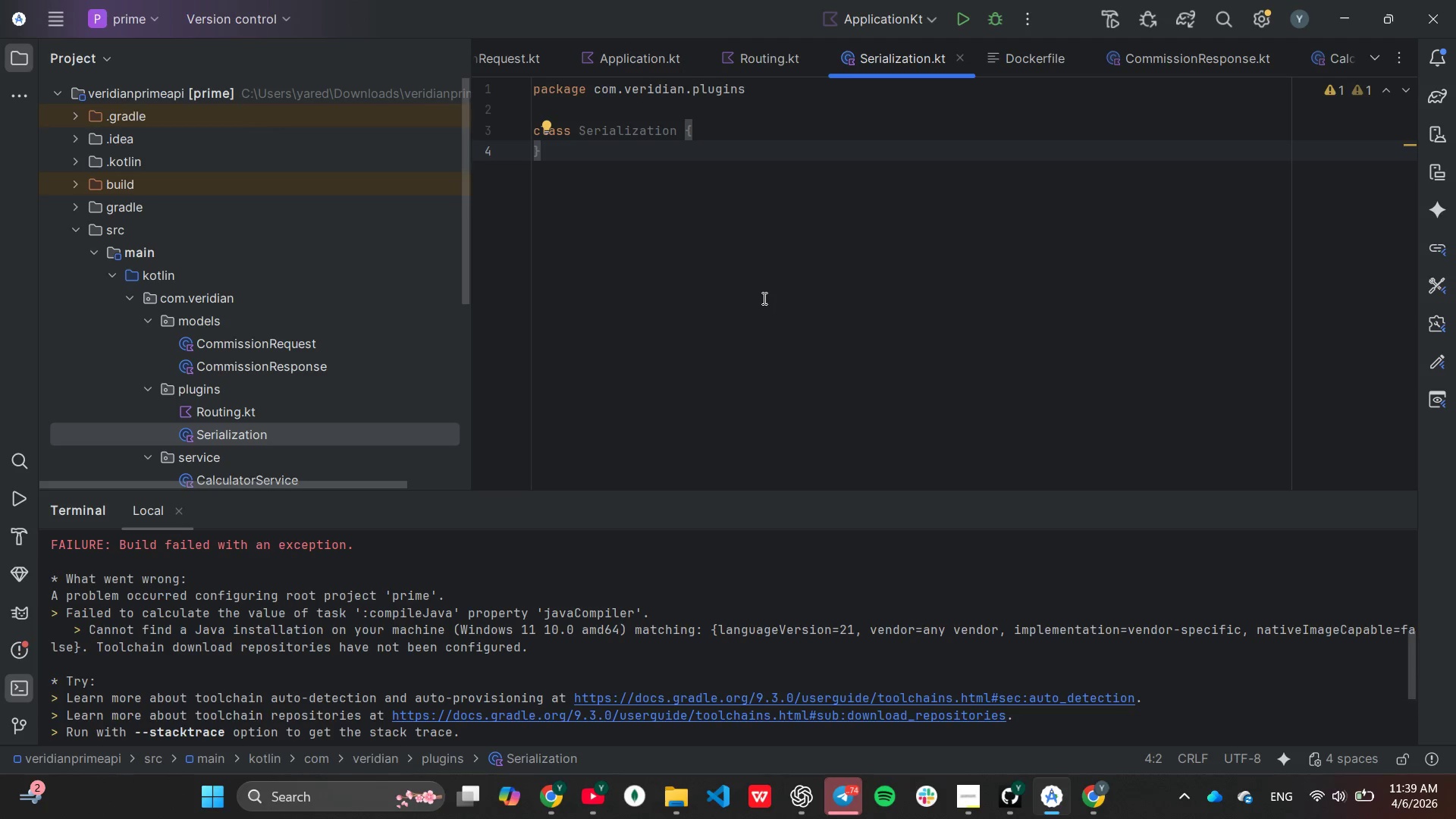 
left_click([739, 111])
 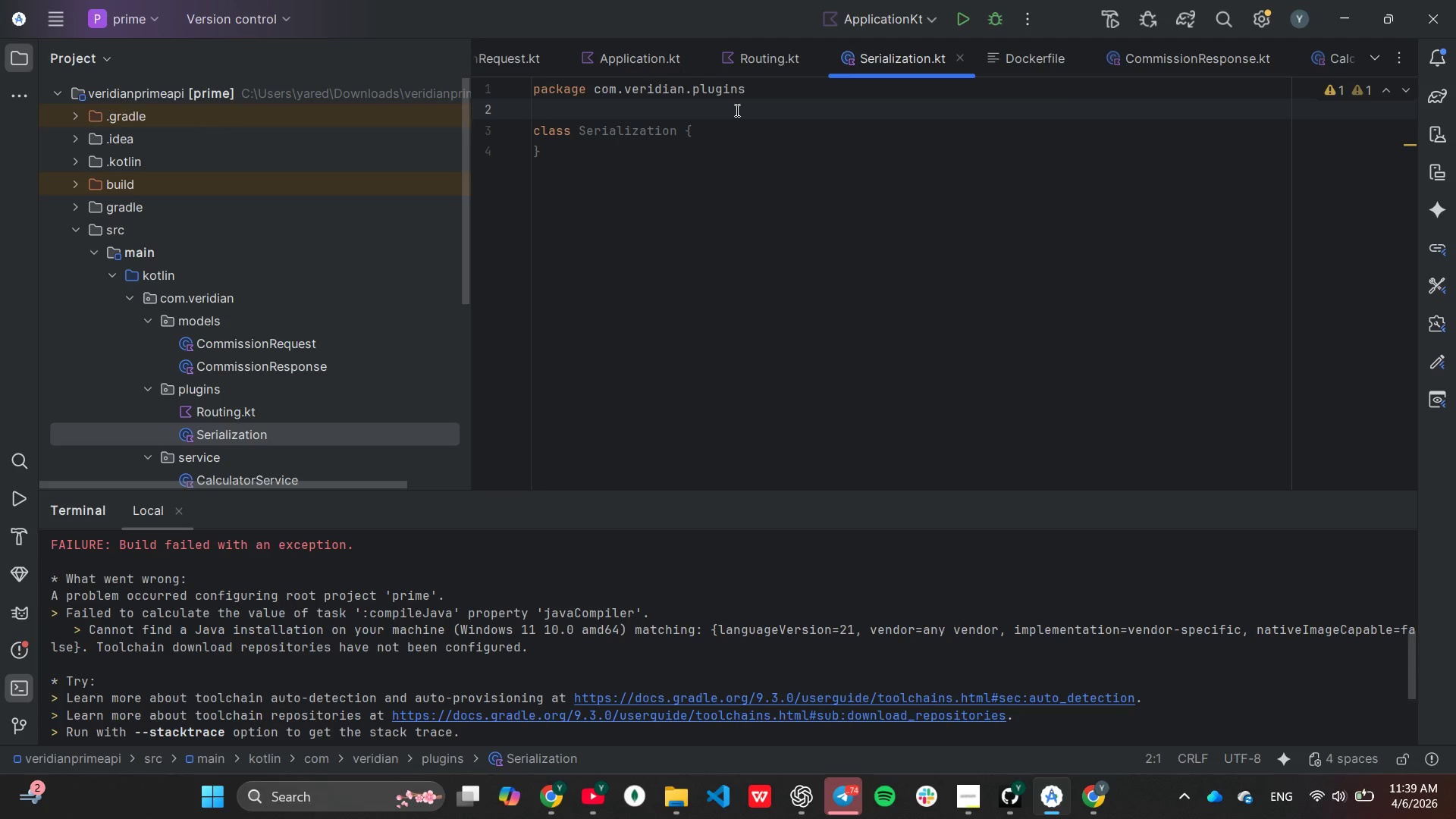 
type(imp)
 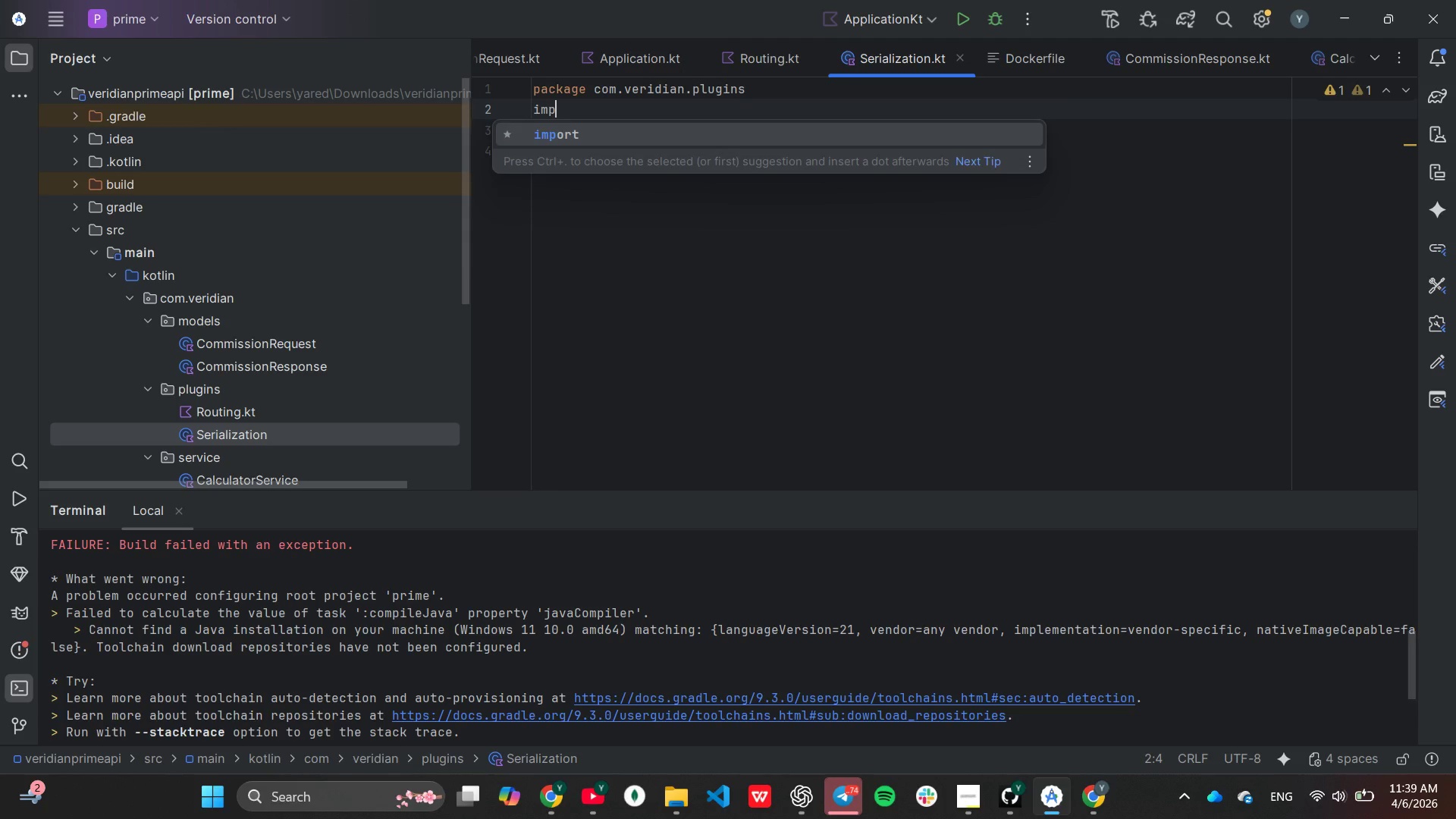 
key(Enter)
 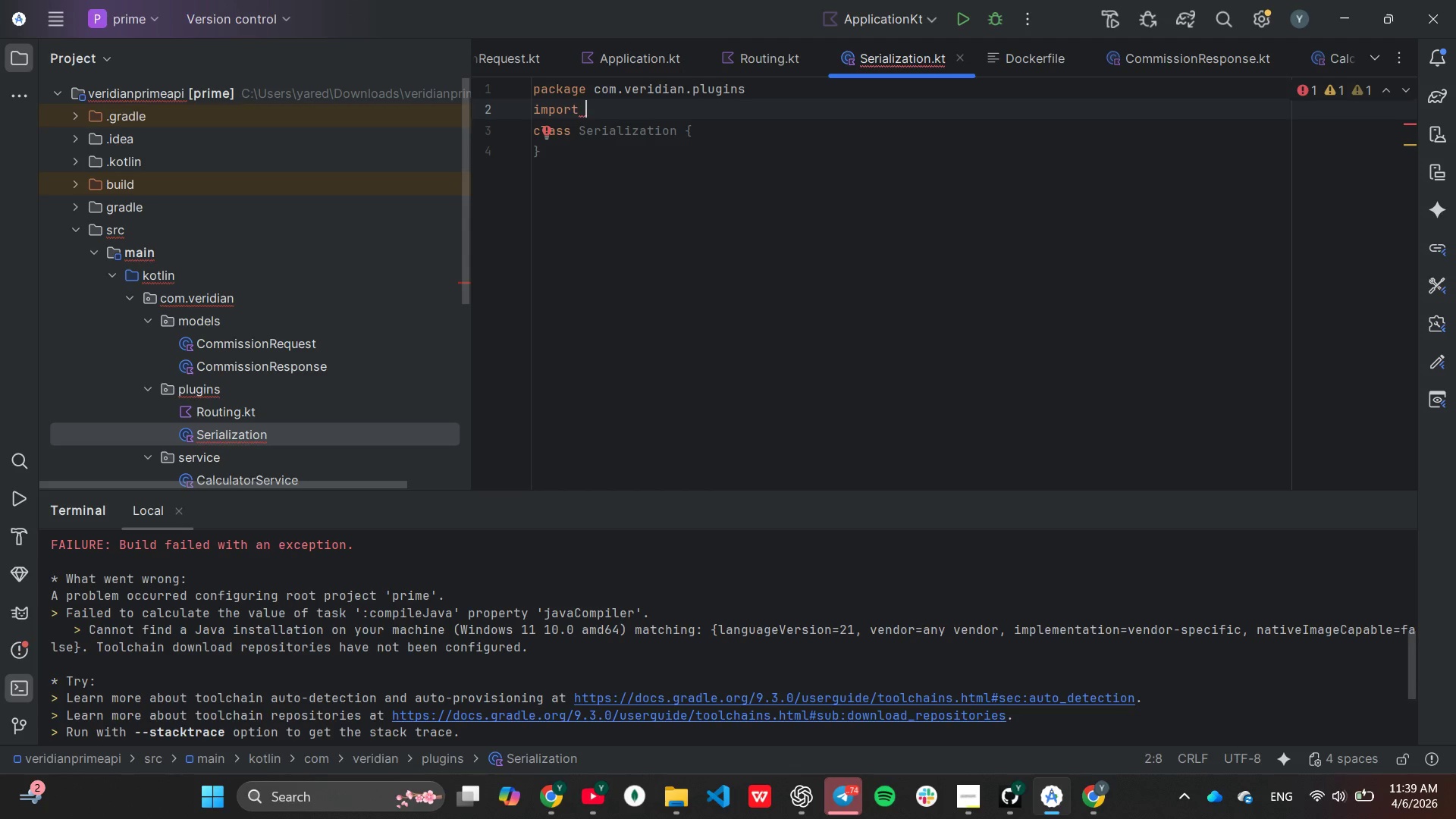 
type(io)
 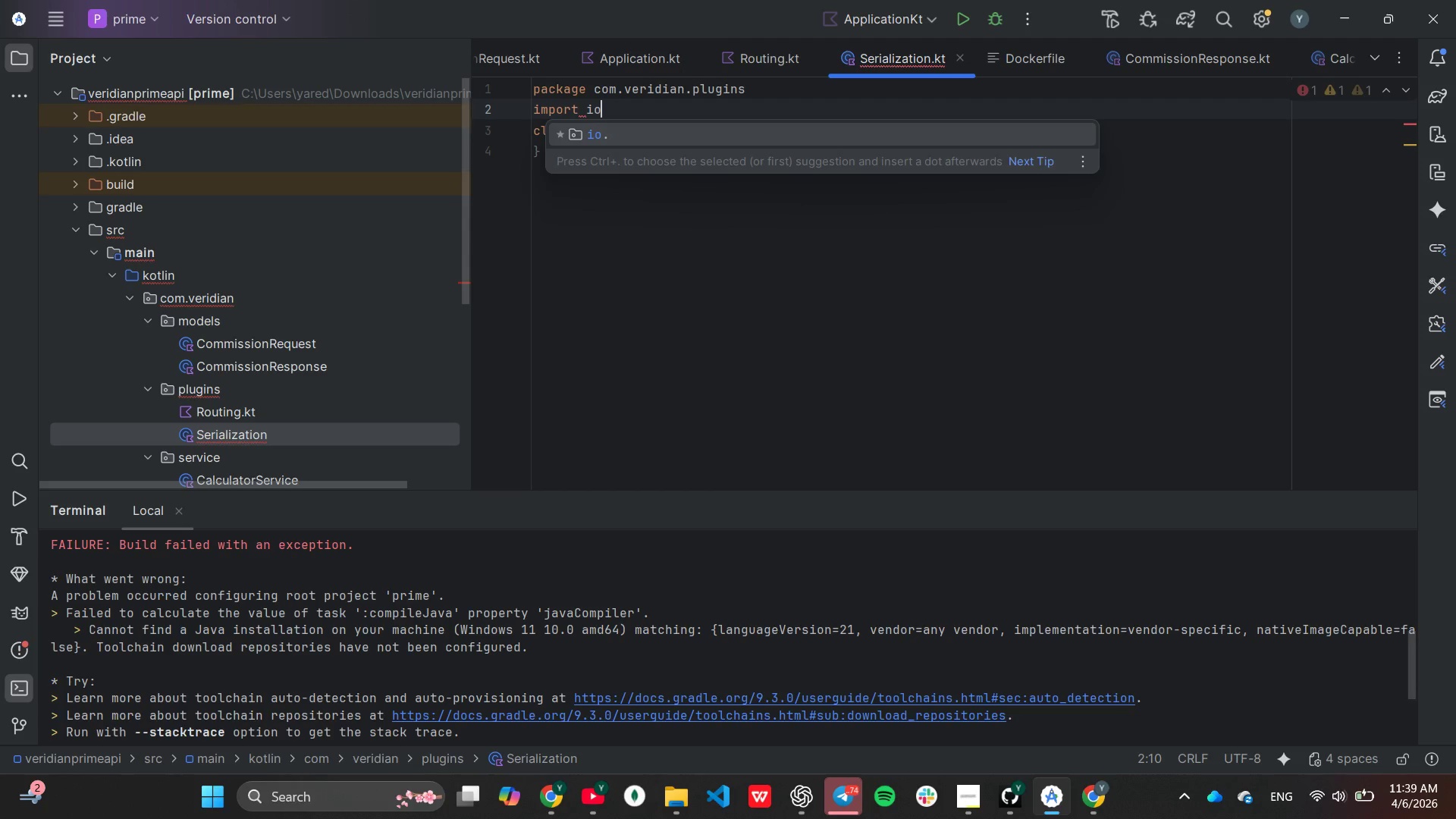 
key(Enter)
 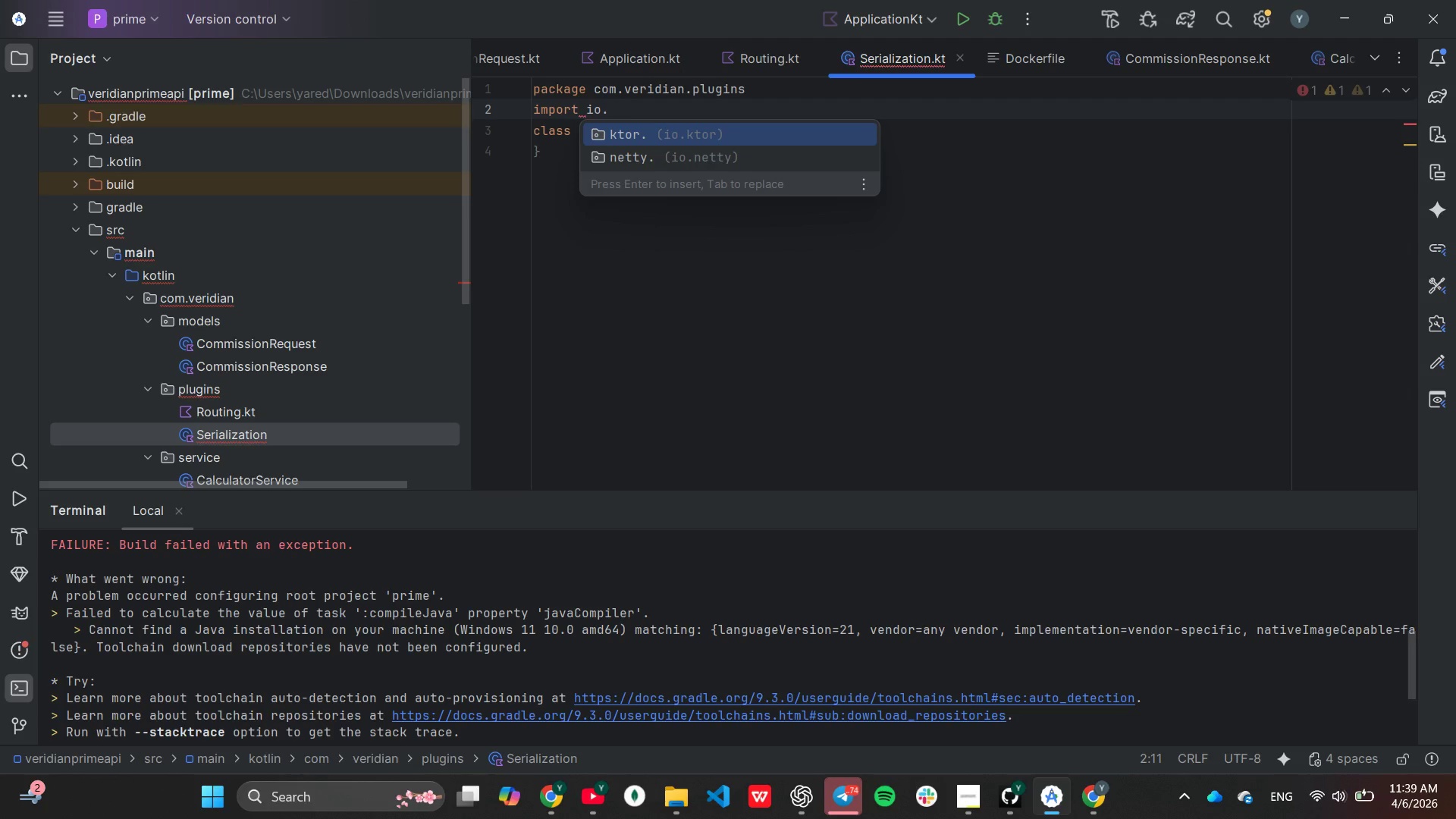 
key(Enter)
 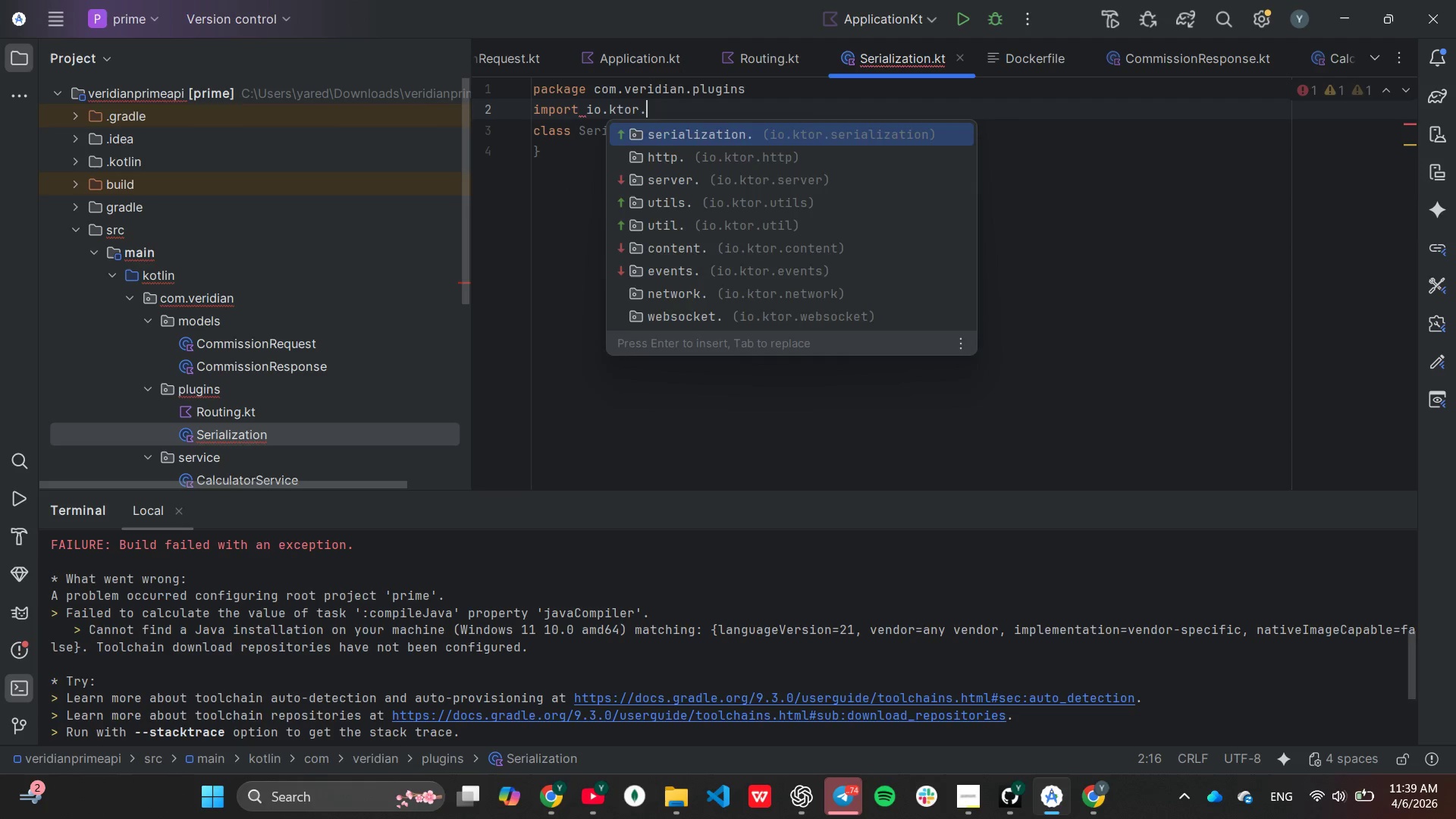 
key(Enter)
 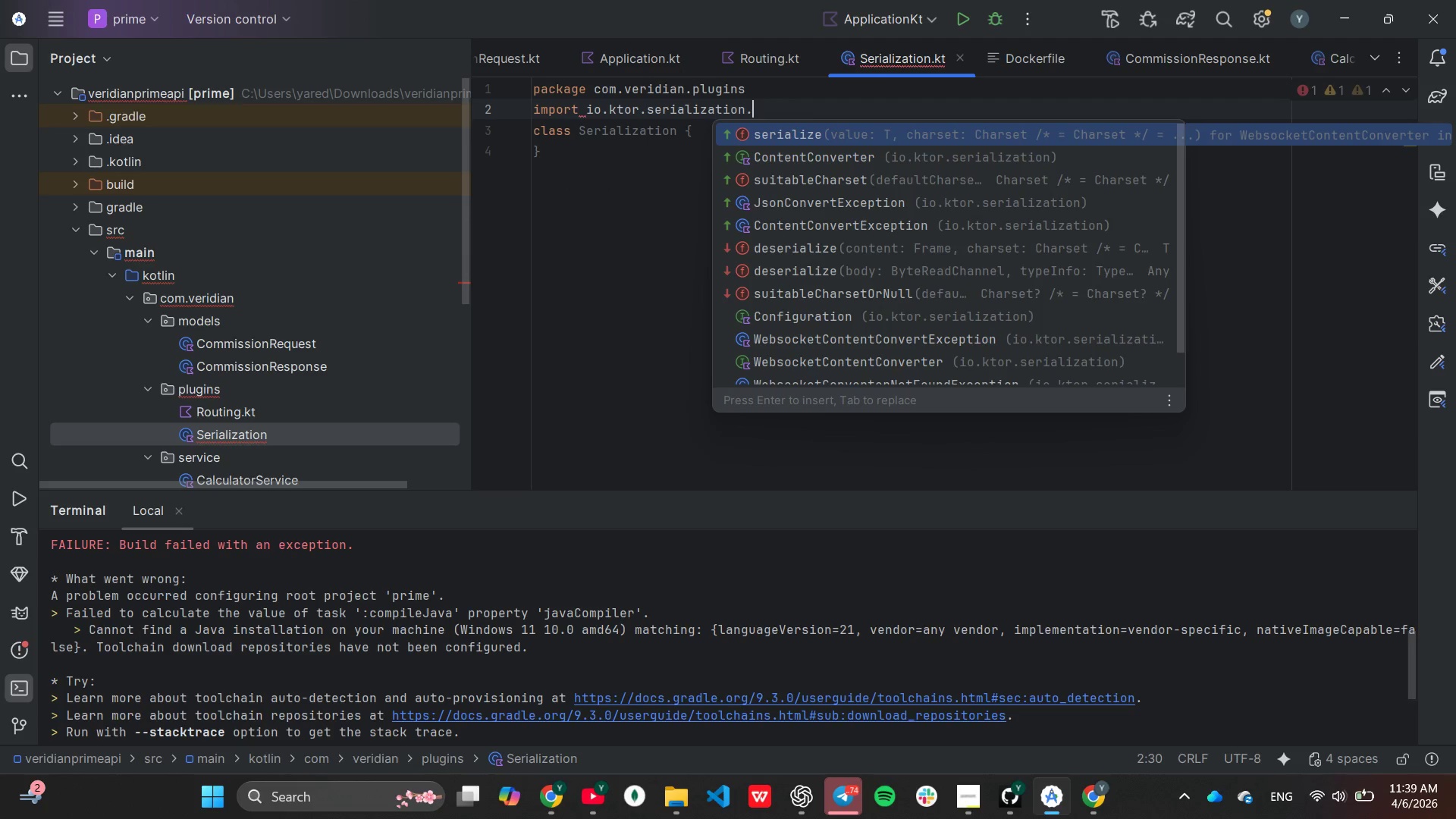 
type(kotlinx)
 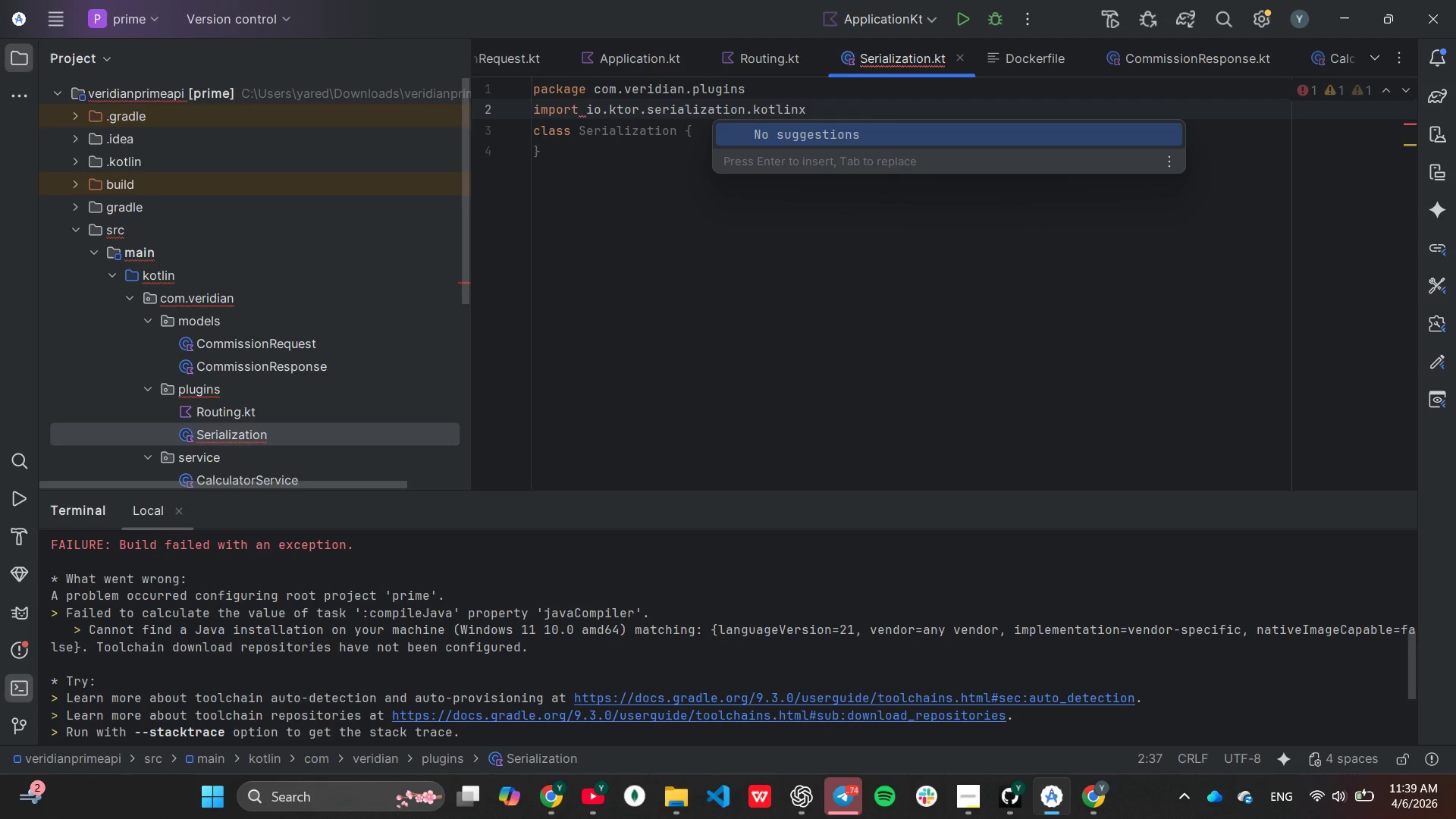 
type(.json)
 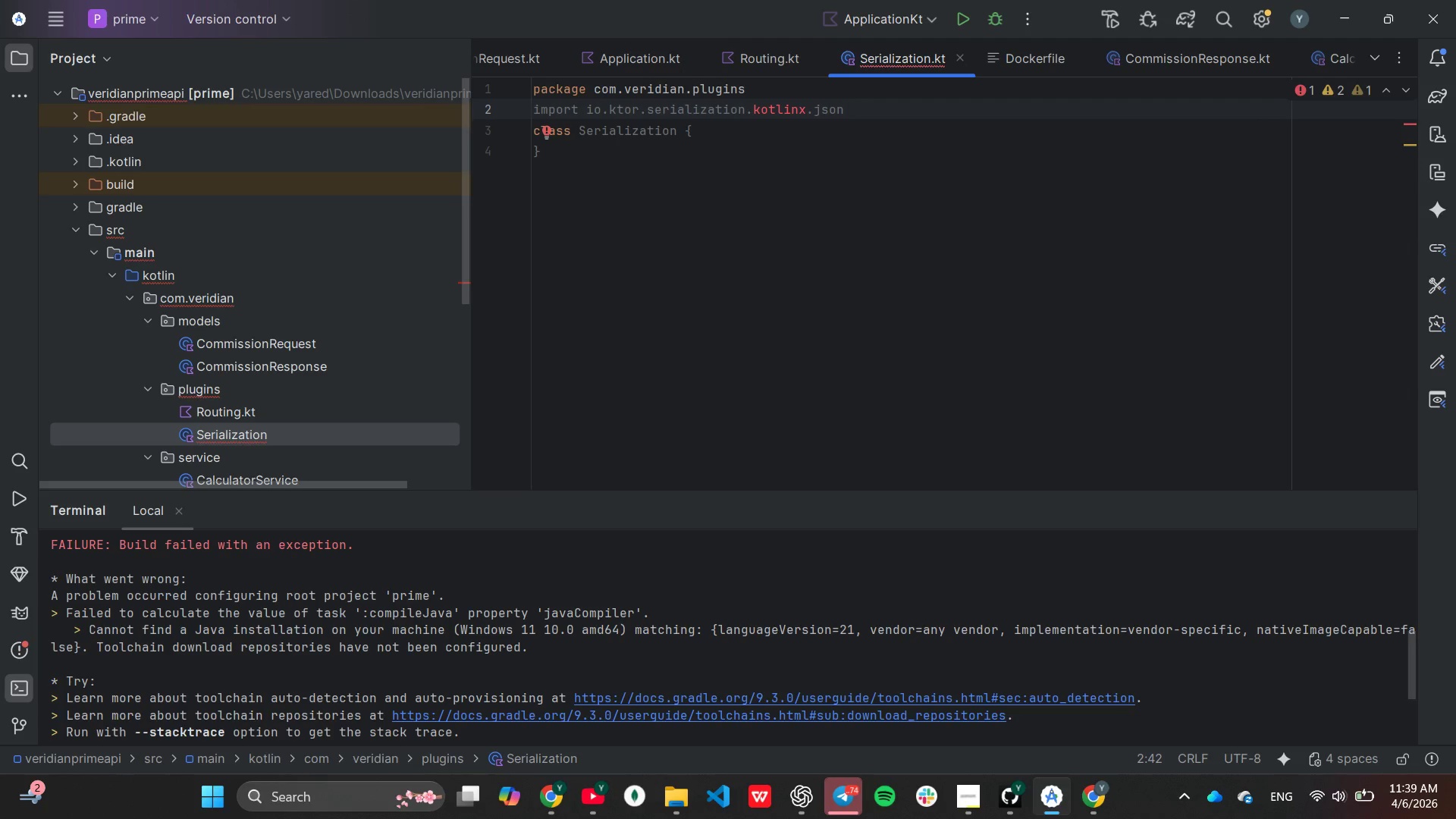 
wait(9.05)
 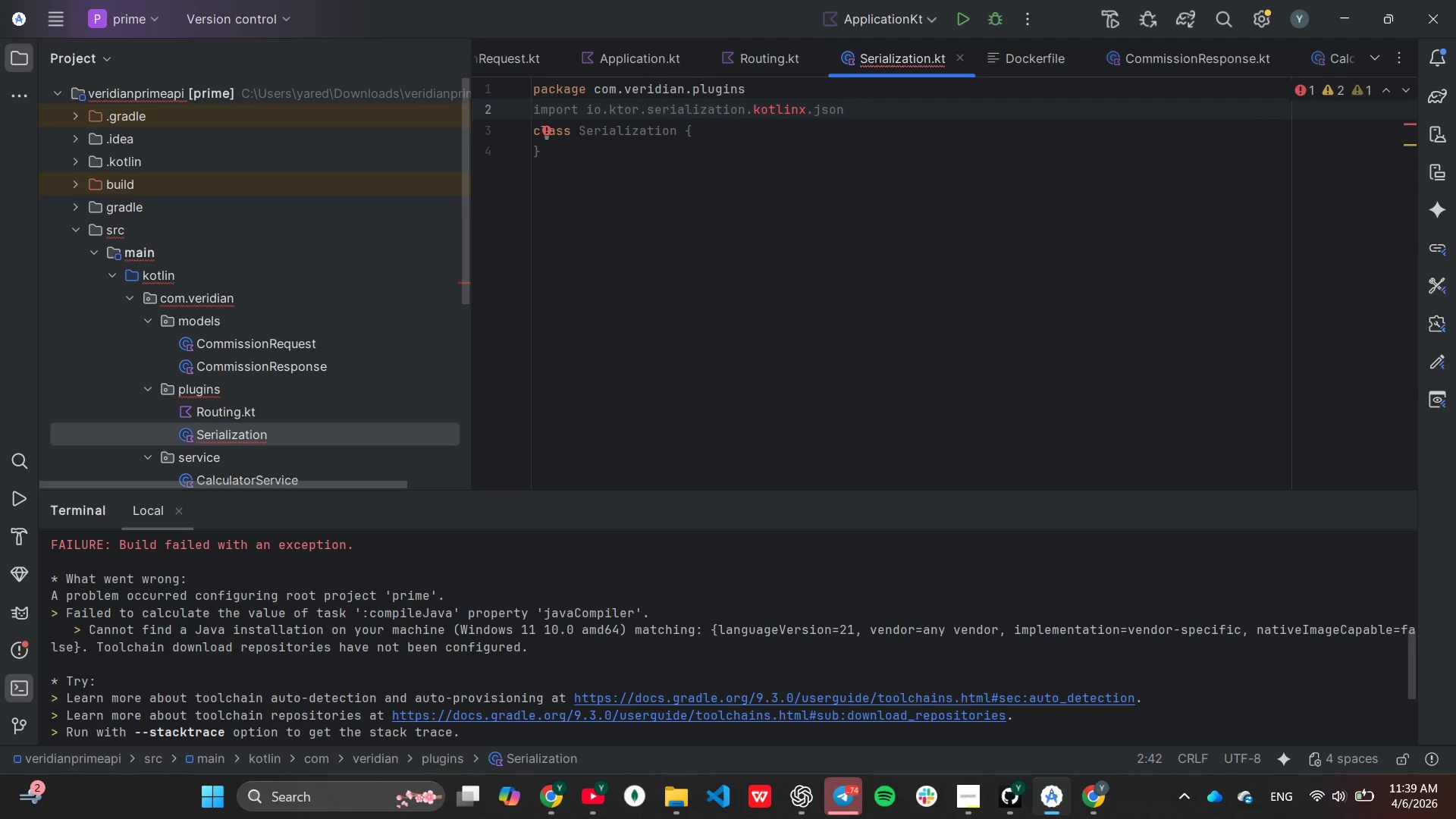 
key(Period)
 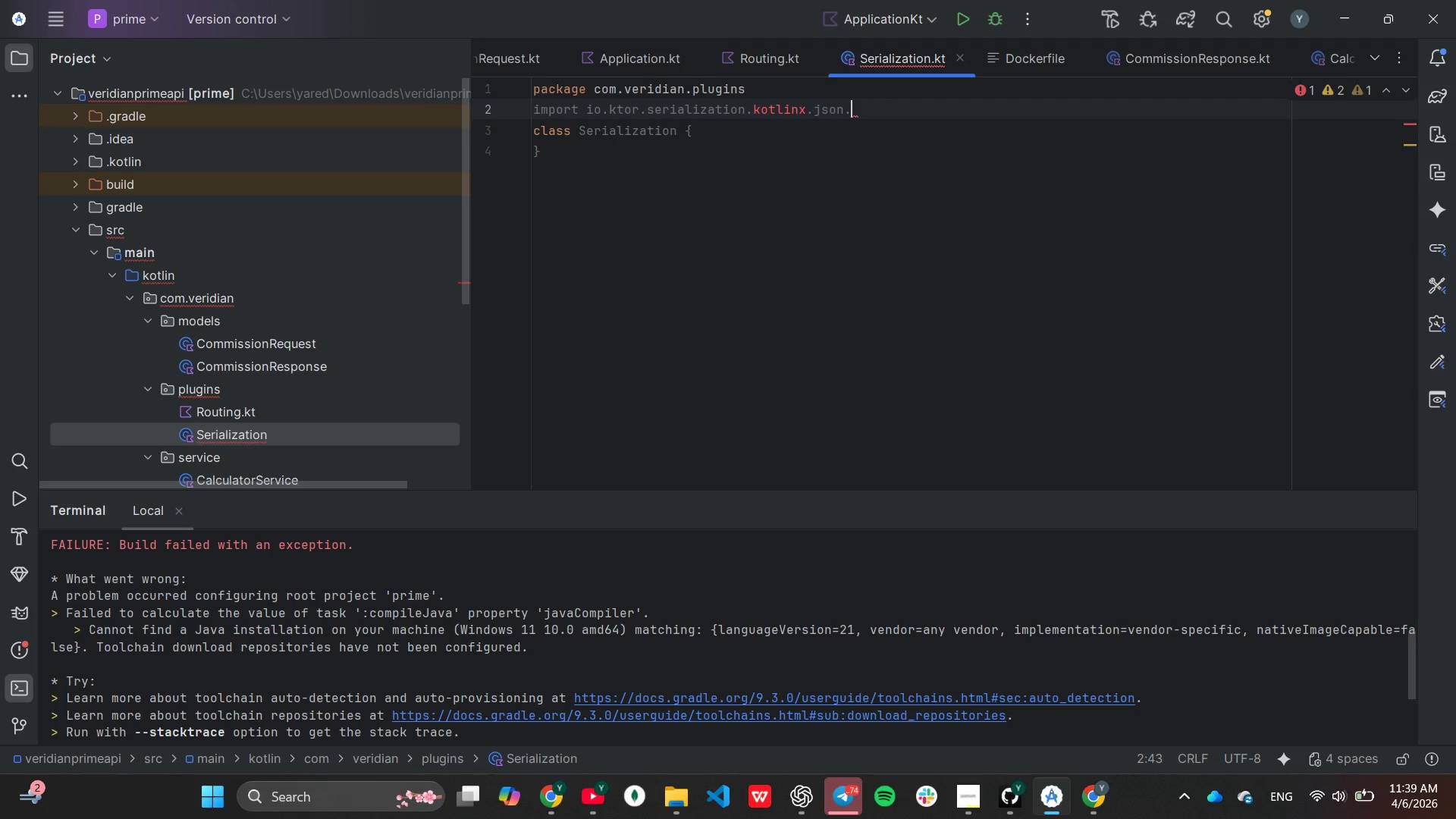 
key(Shift+ShiftLeft)
 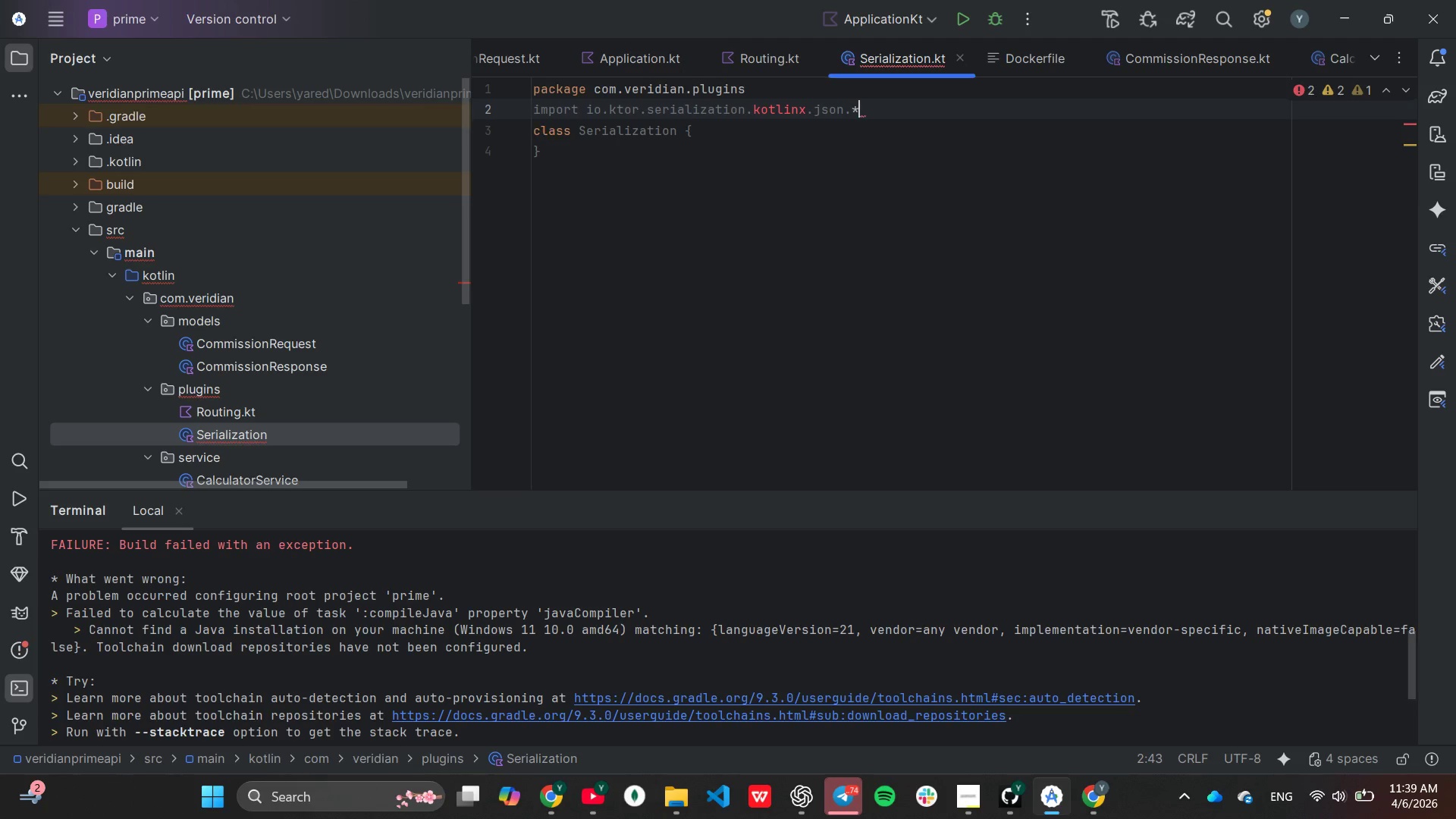 
key(Shift+8)
 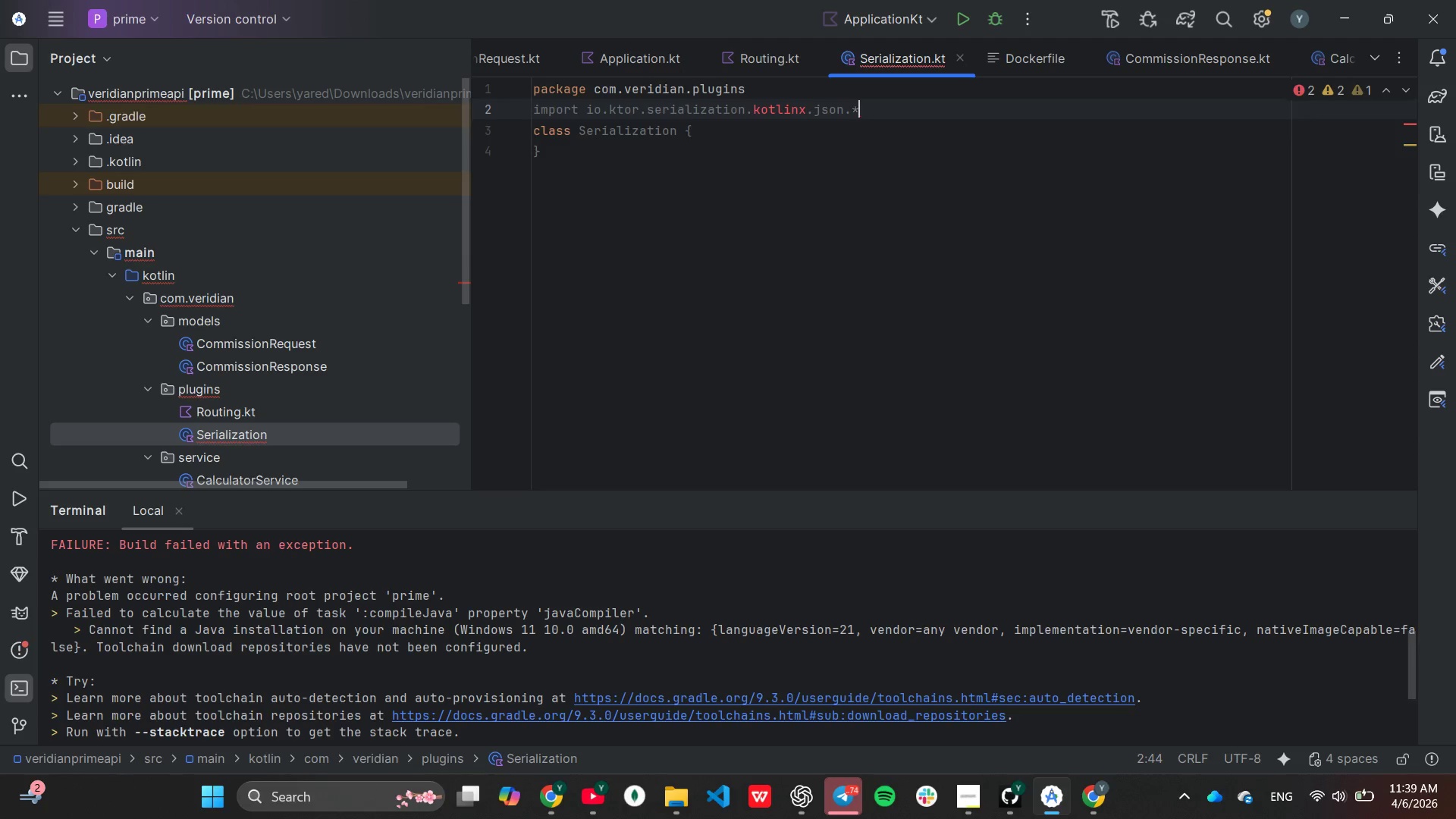 
key(Enter)
 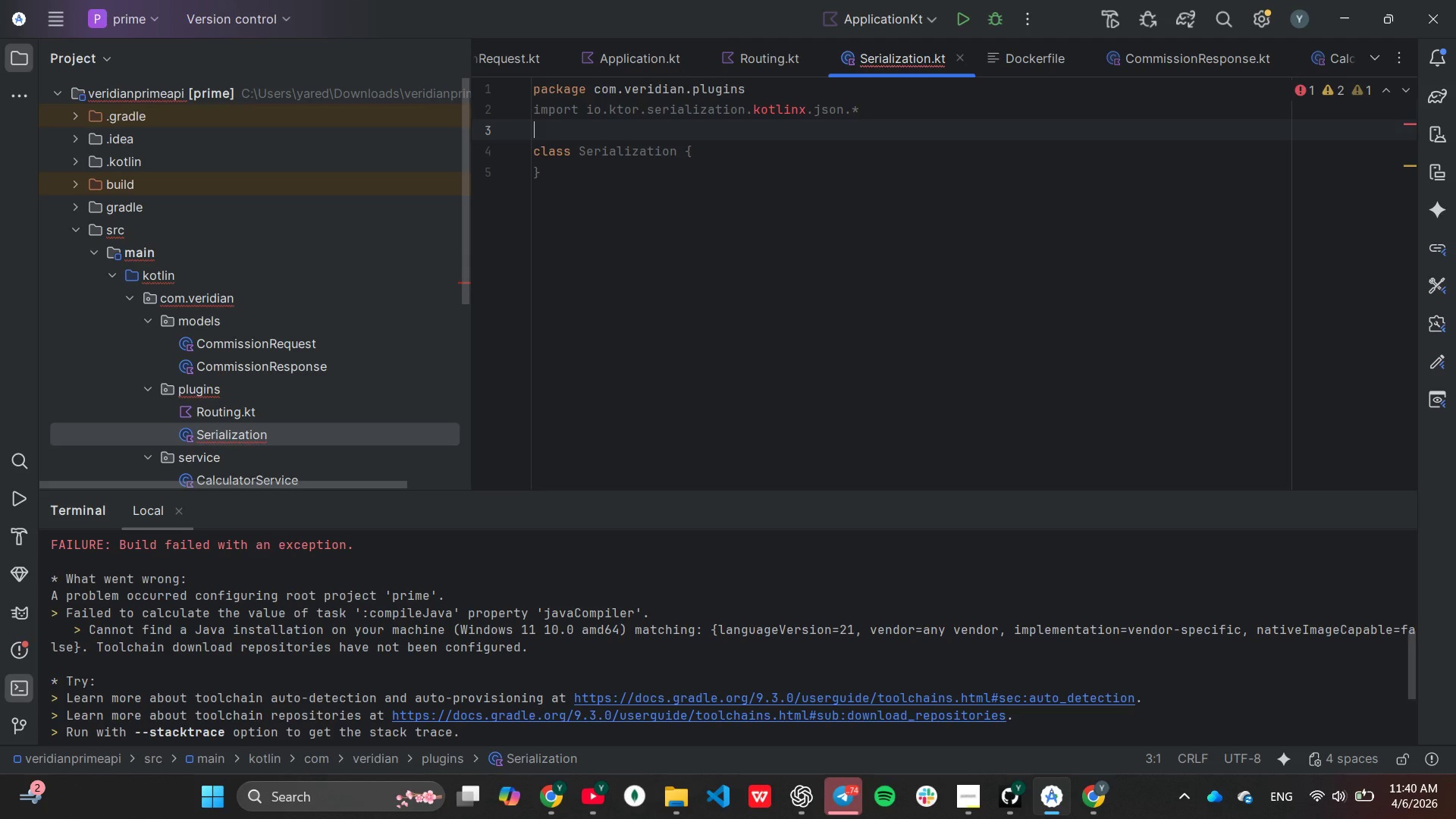 
wait(9.55)
 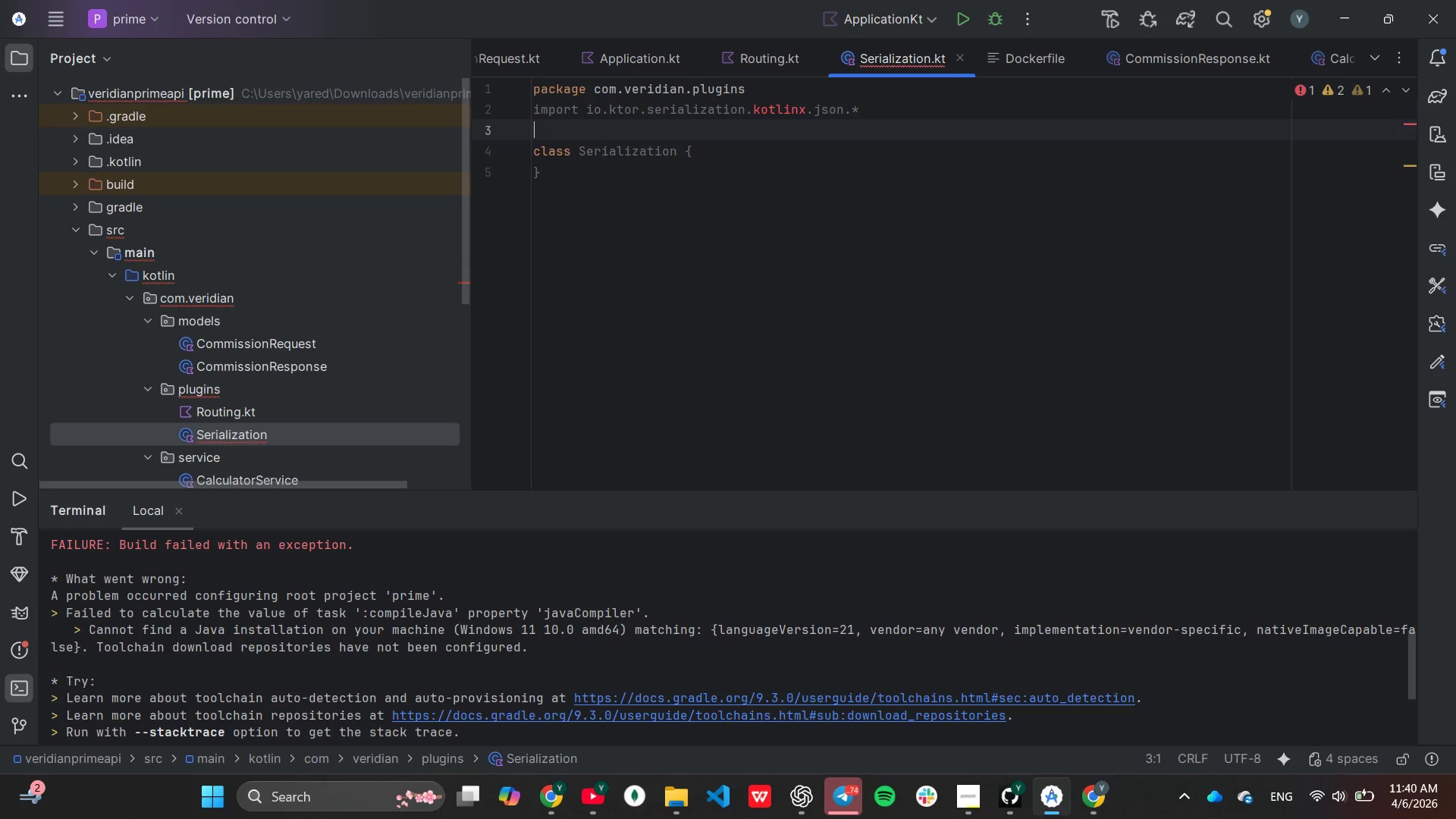 
left_click([805, 113])
 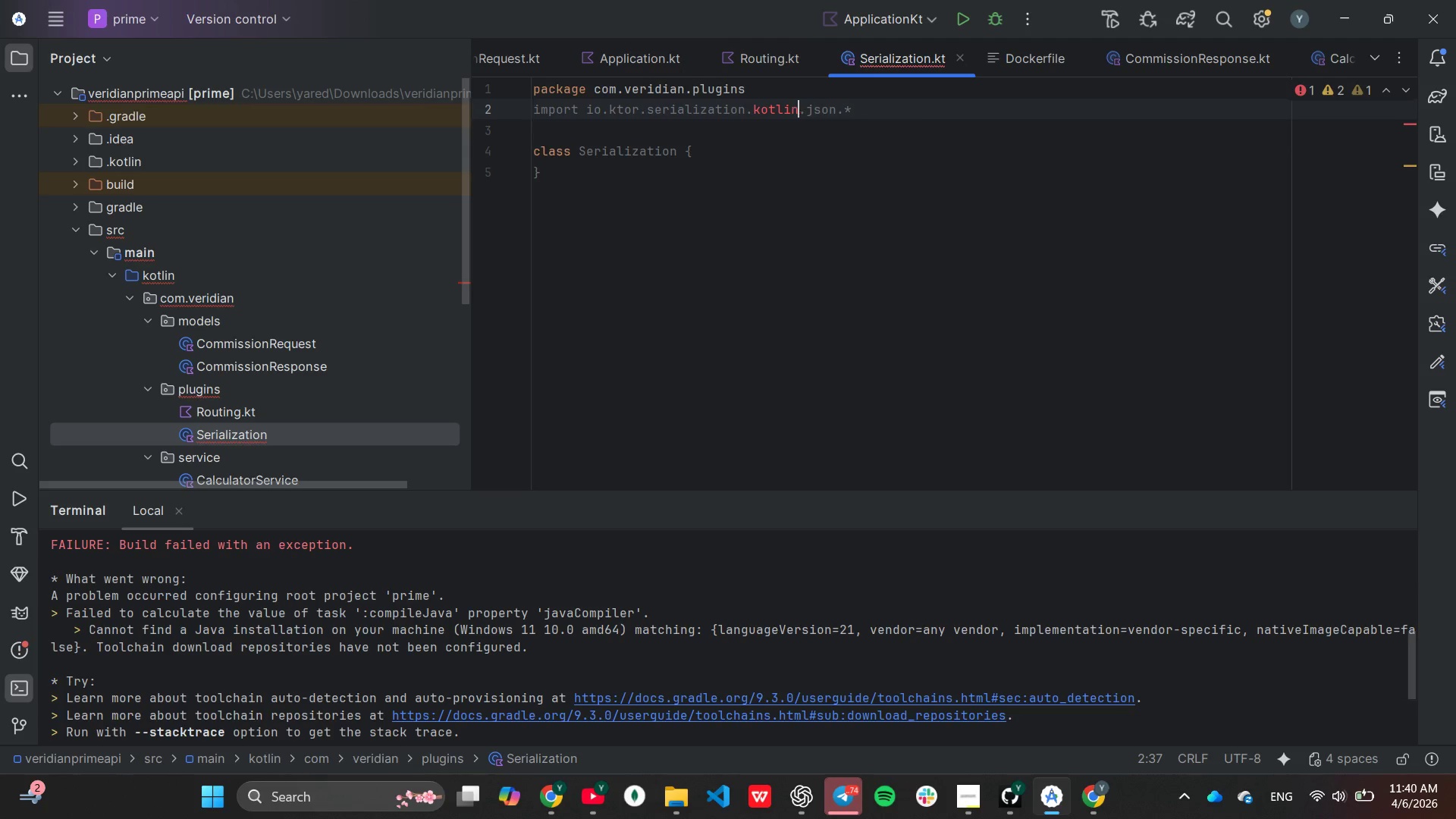 
key(Backspace)
 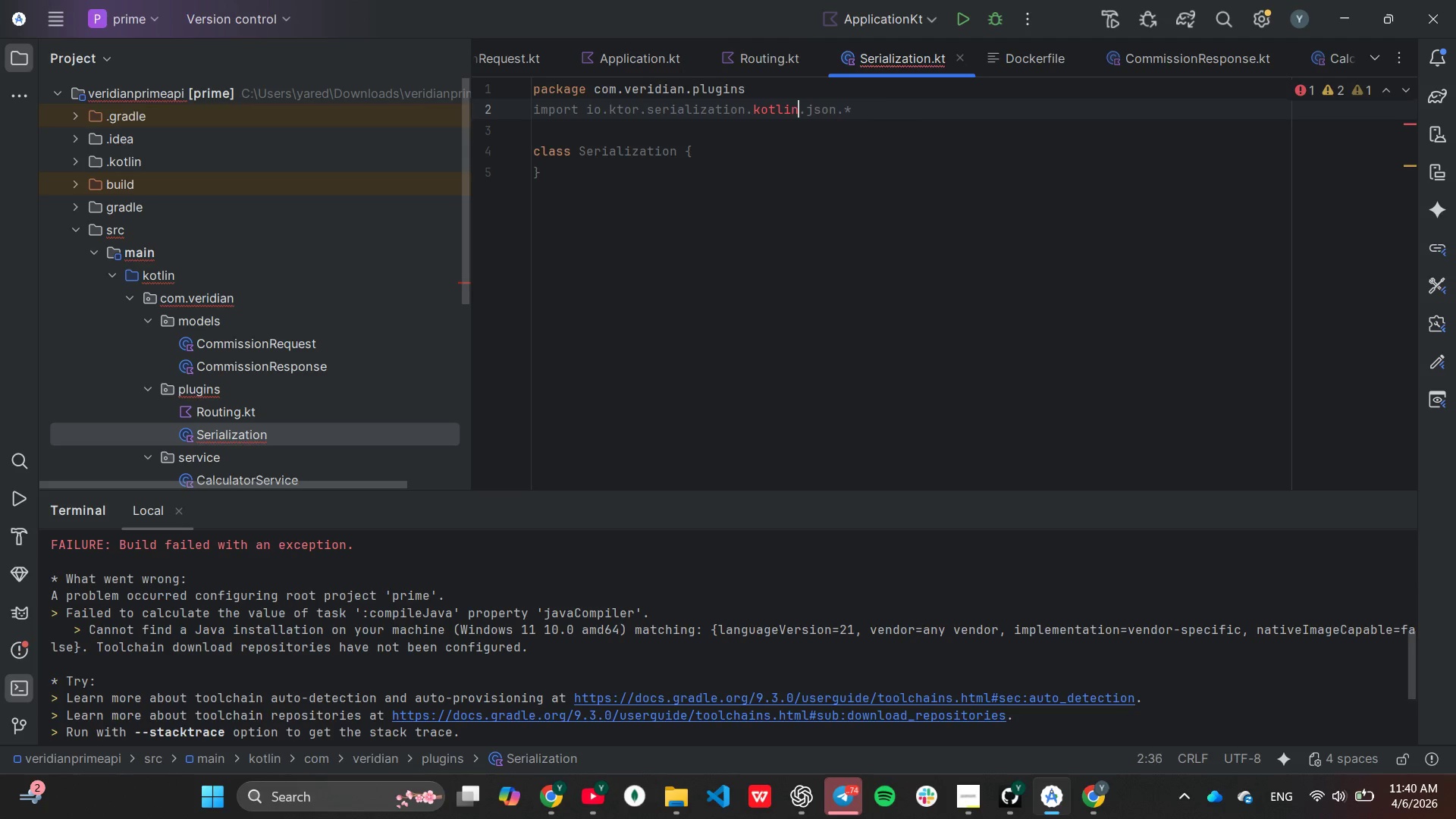 
key(Backspace)
 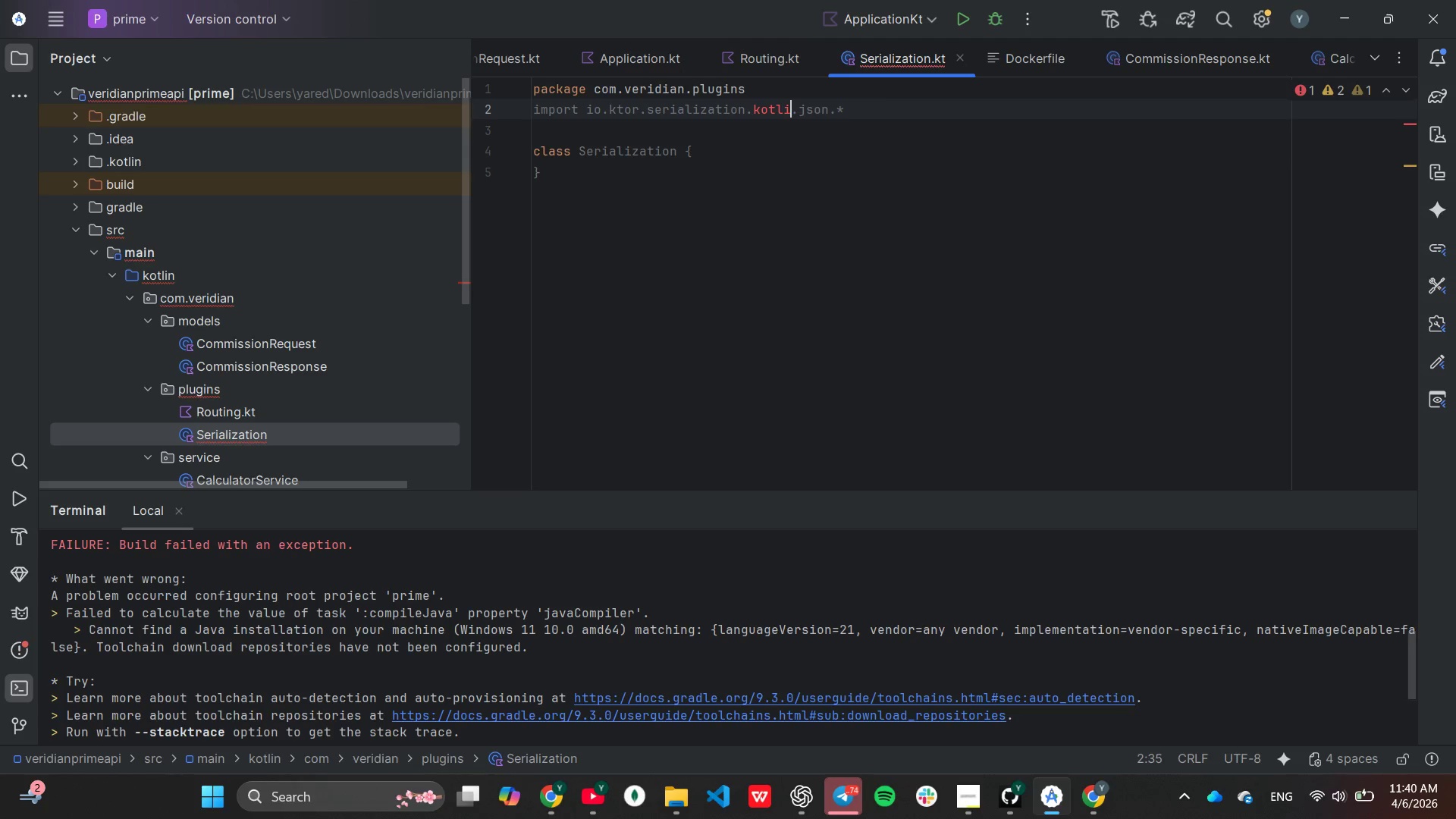 
key(Backspace)
 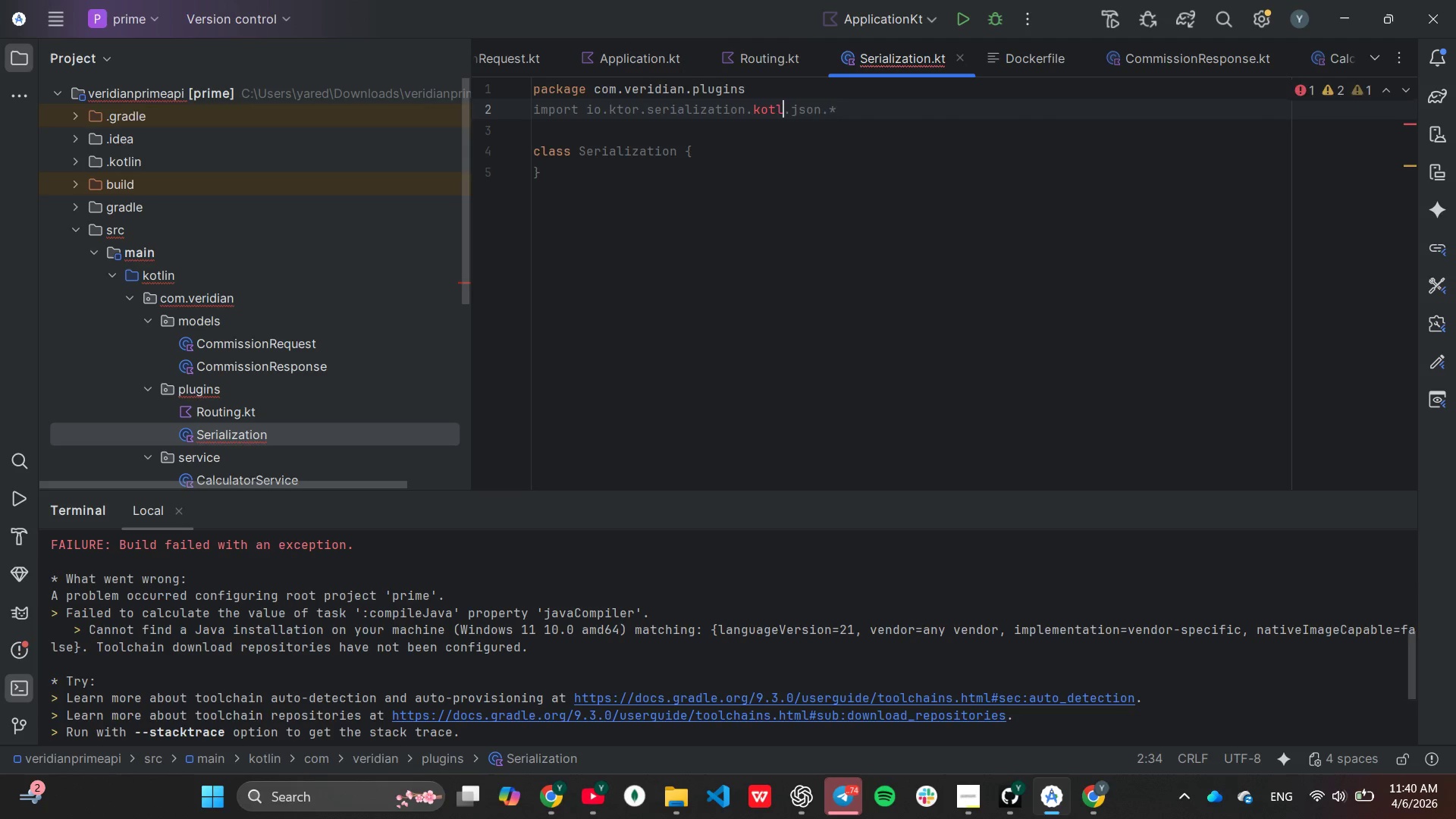 
key(Backspace)
 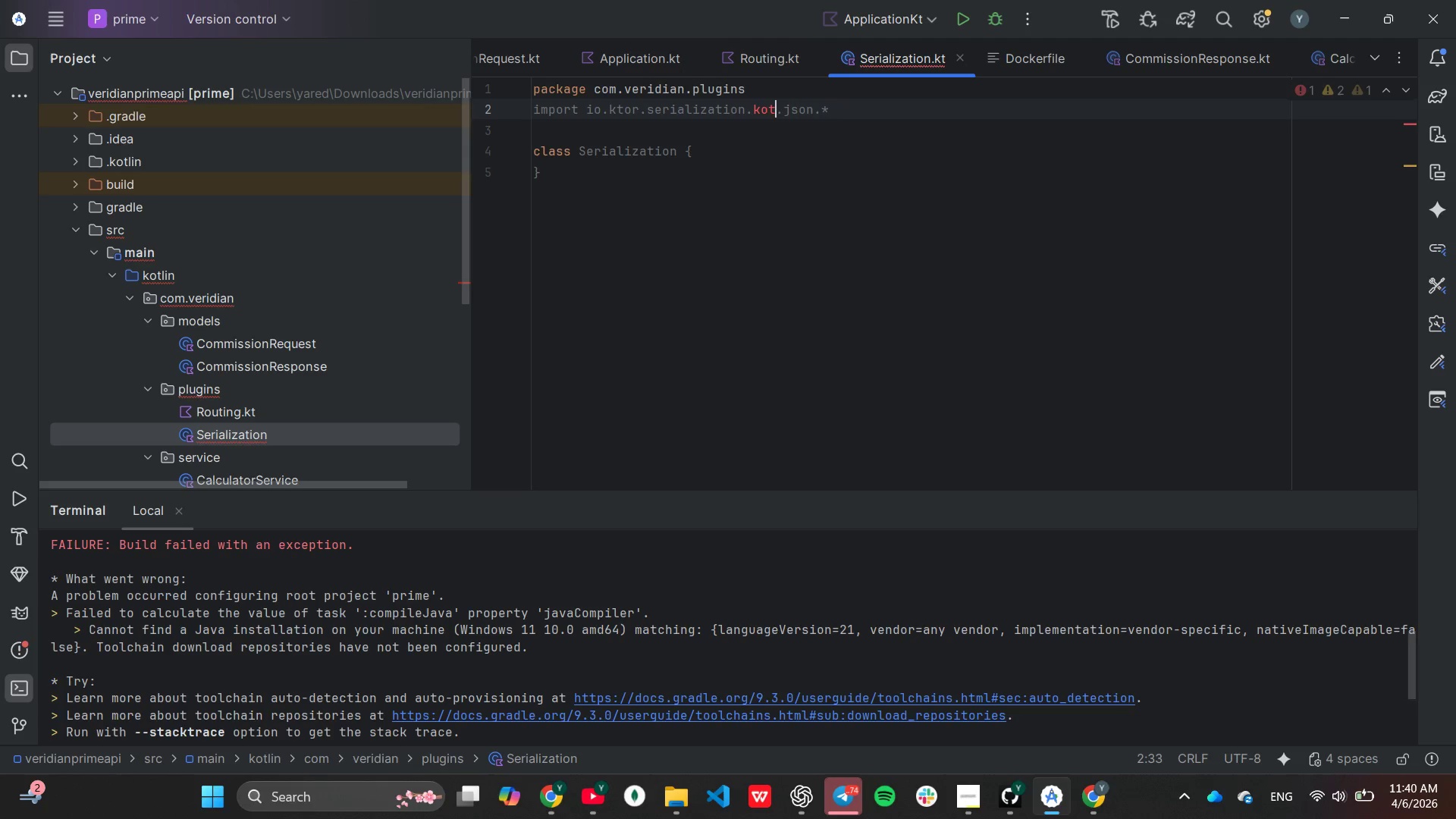 
key(Backspace)
 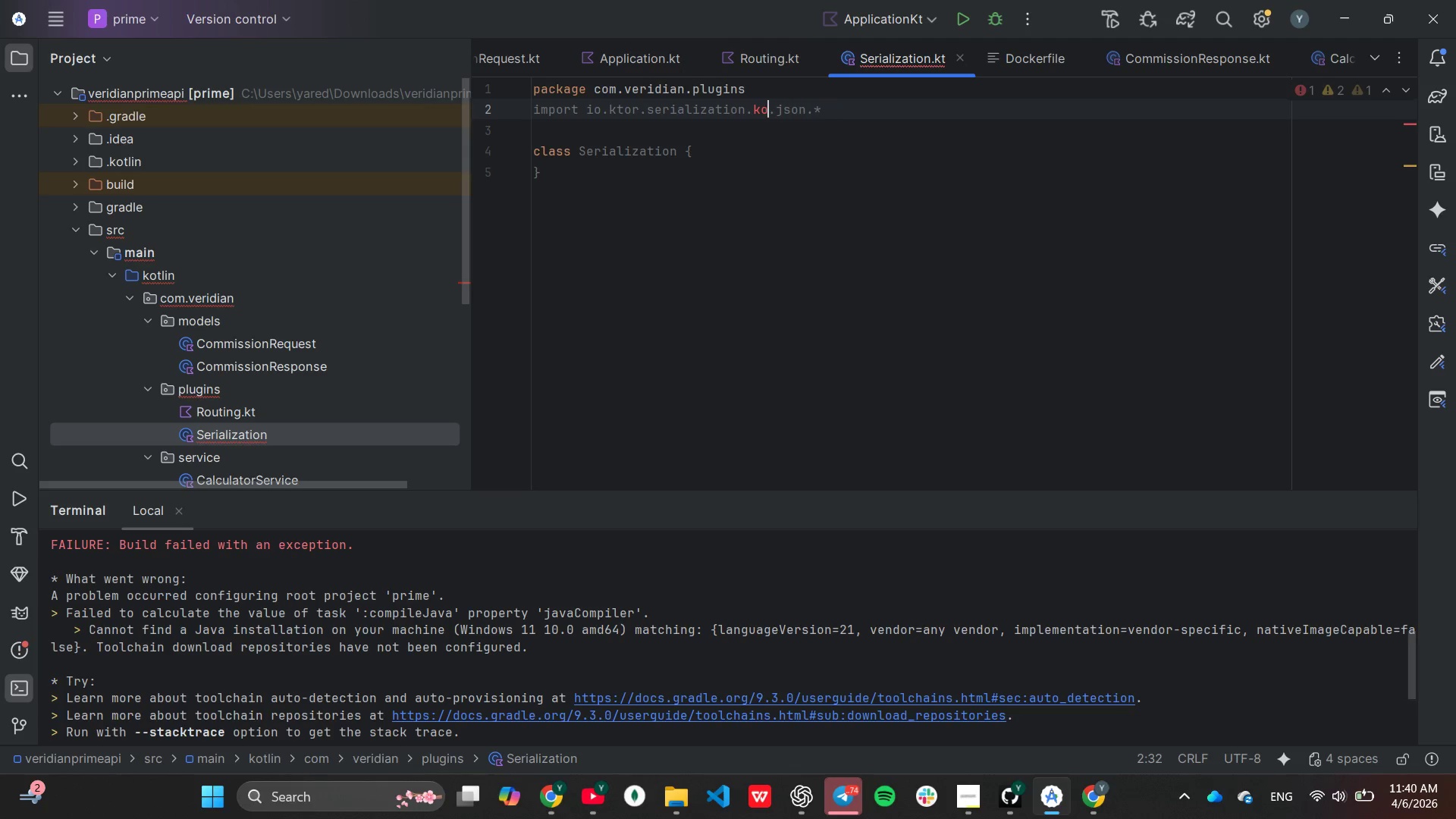 
key(Backspace)
 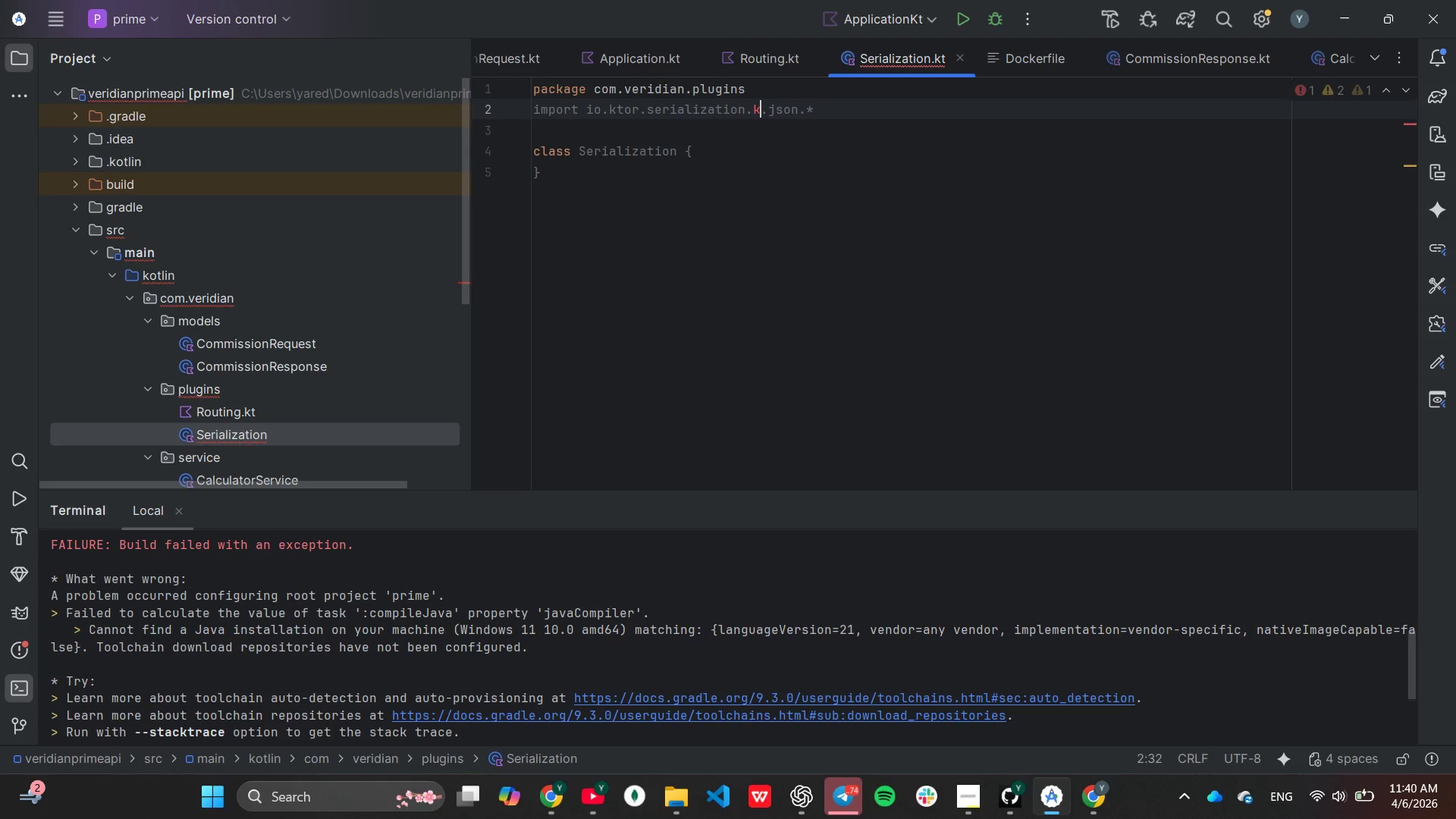 
key(Backspace)
 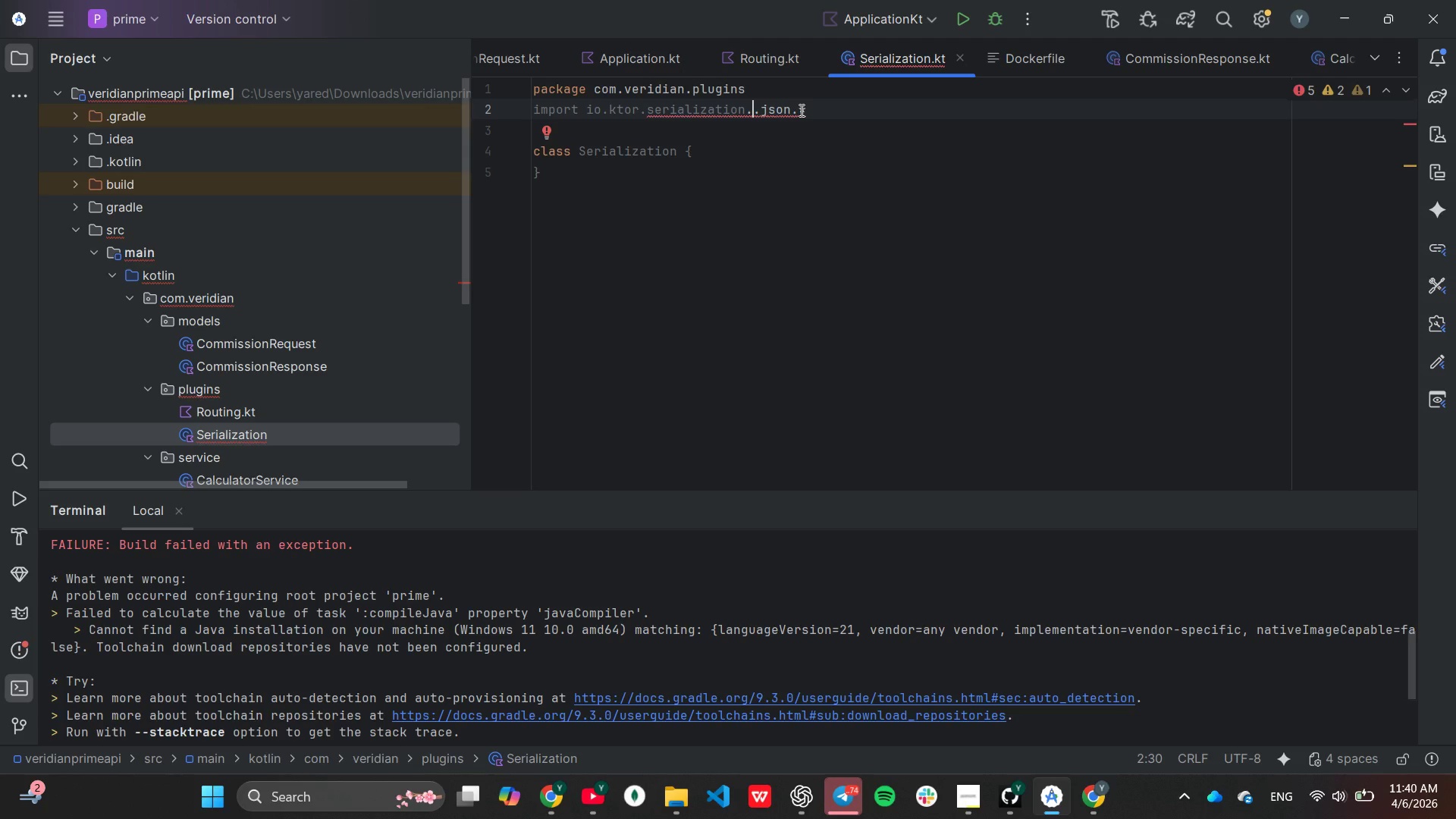 
left_click([803, 111])
 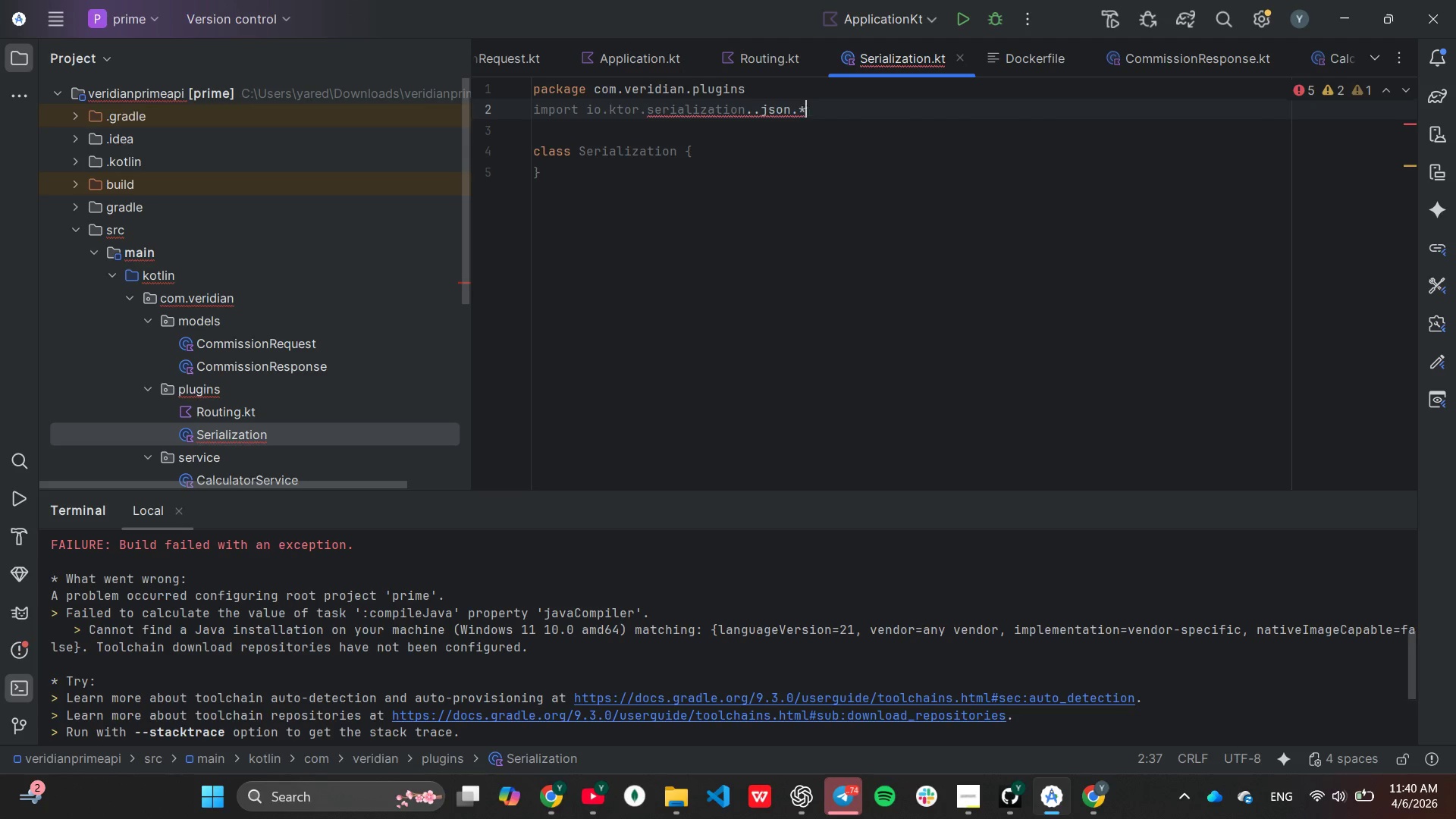 
hold_key(key=Backspace, duration=0.66)
 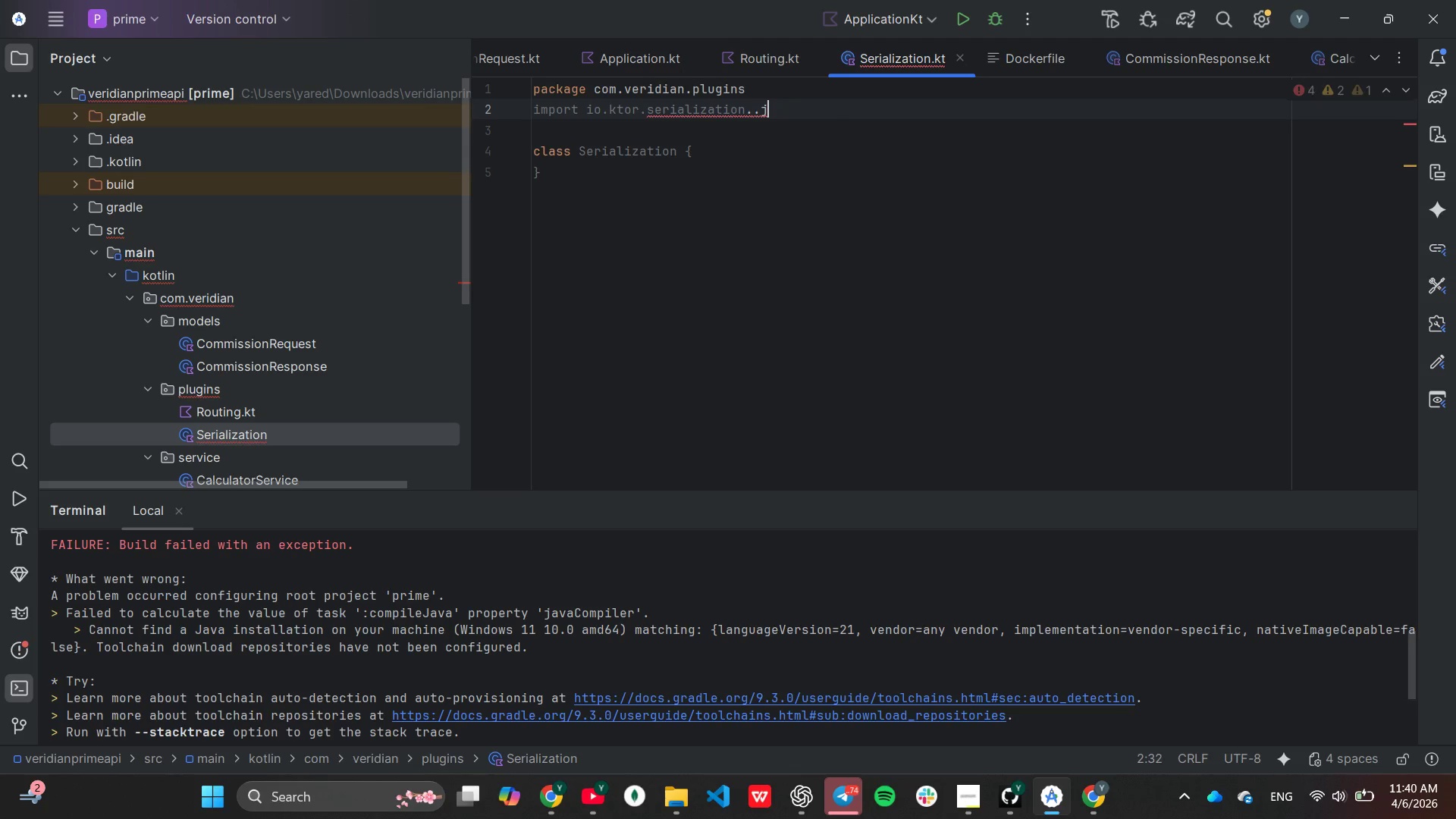 
key(Backspace)
 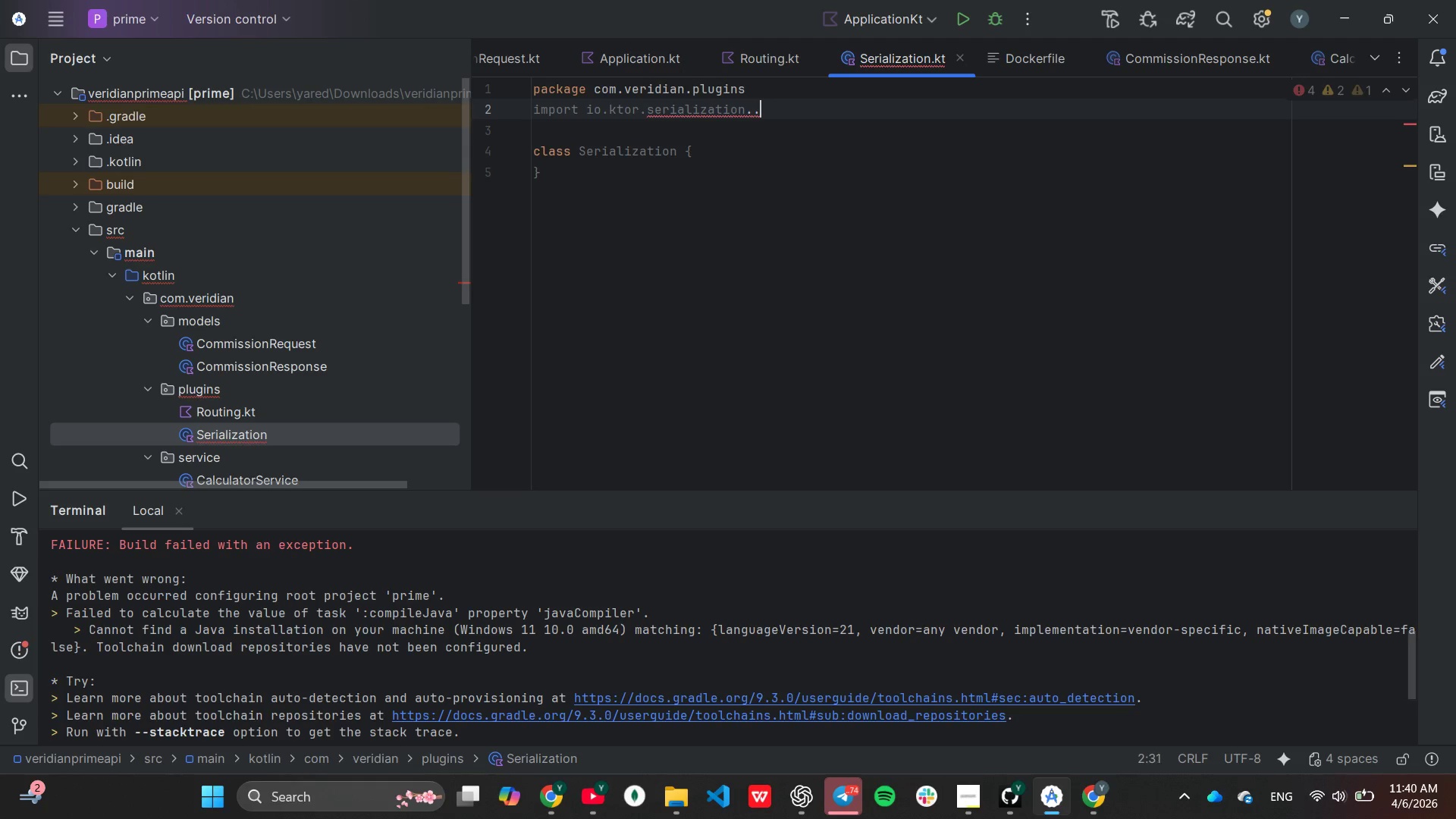 
key(Backspace)
 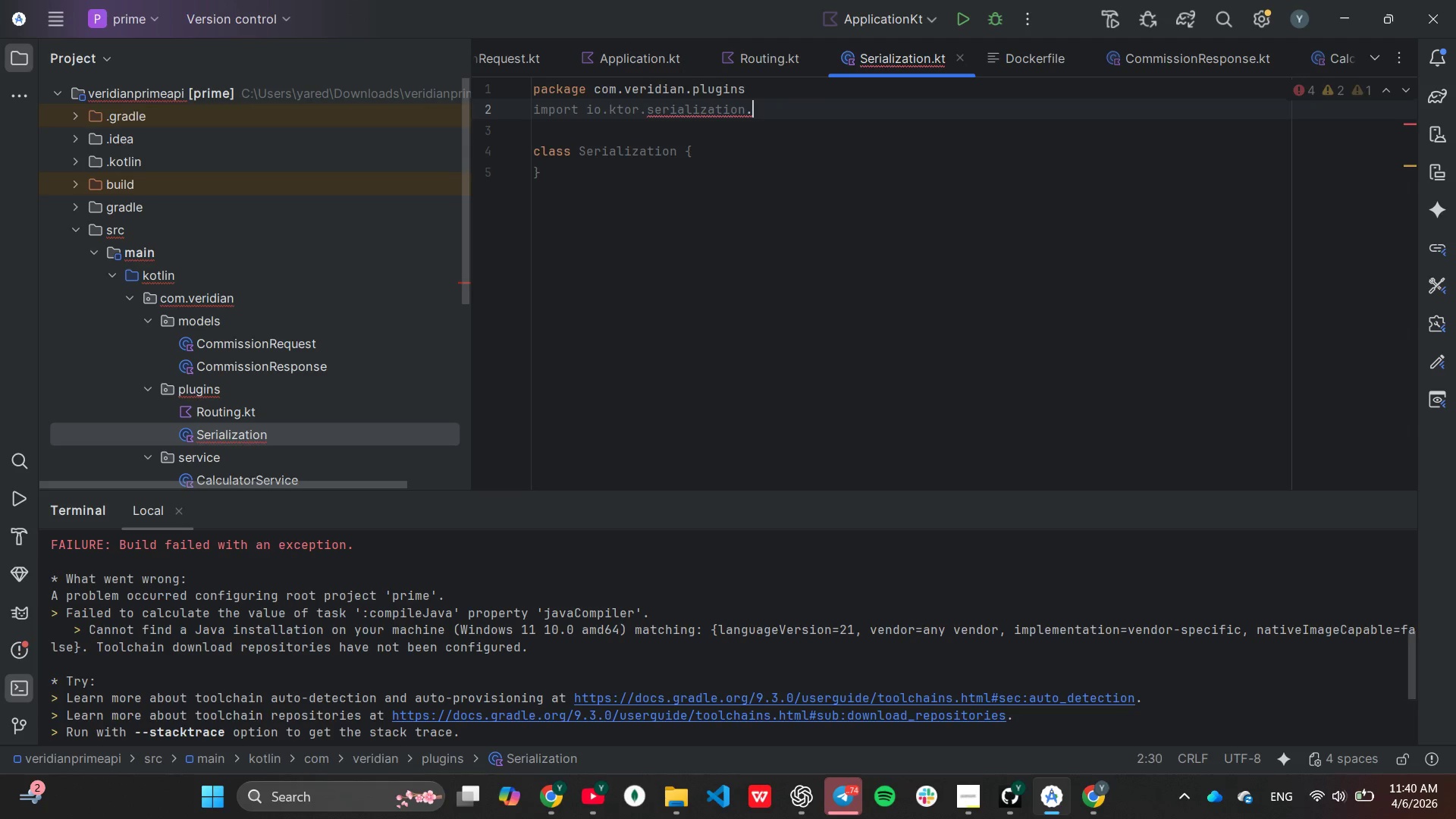 
key(Backspace)
 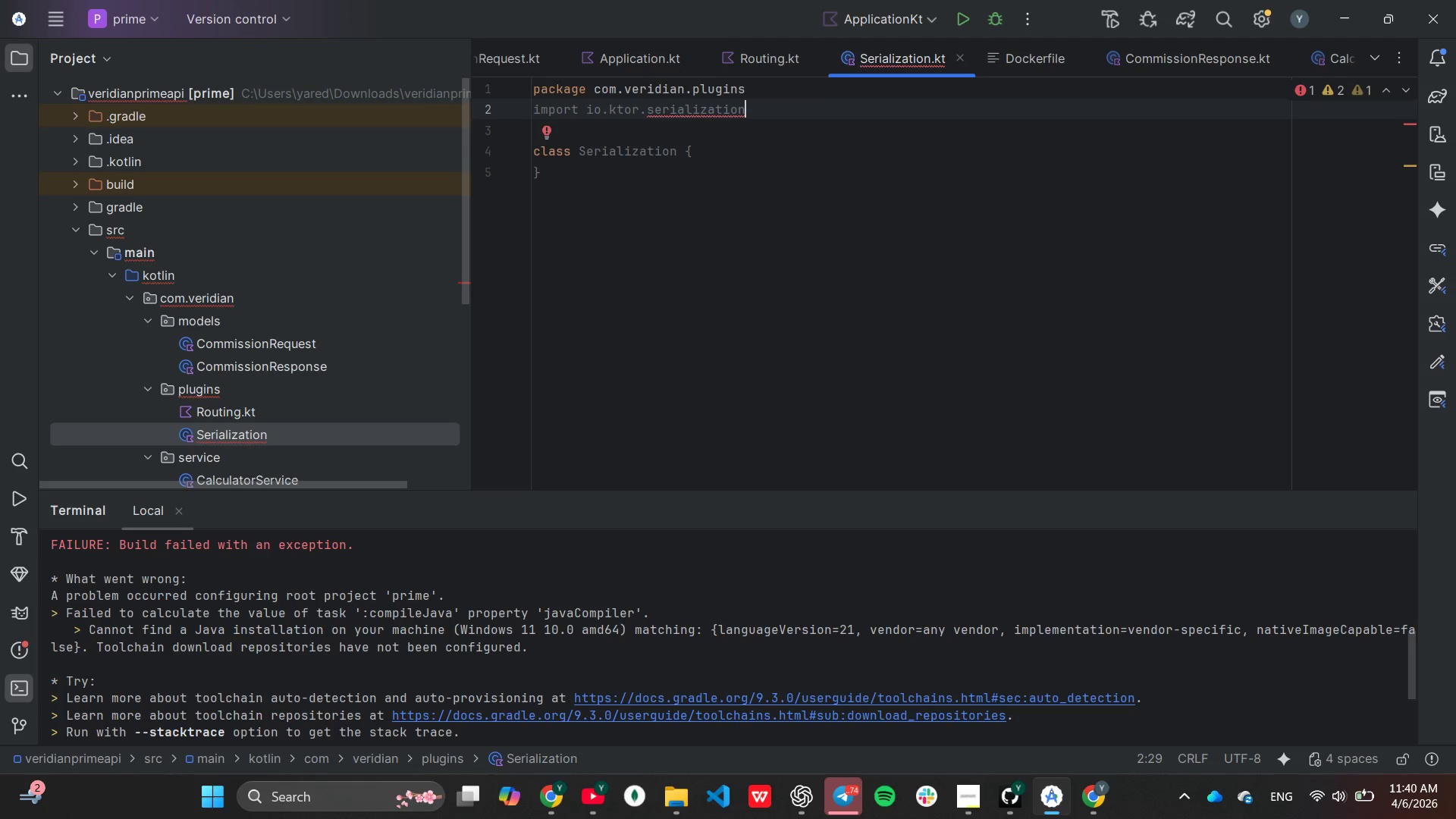 
key(Period)
 